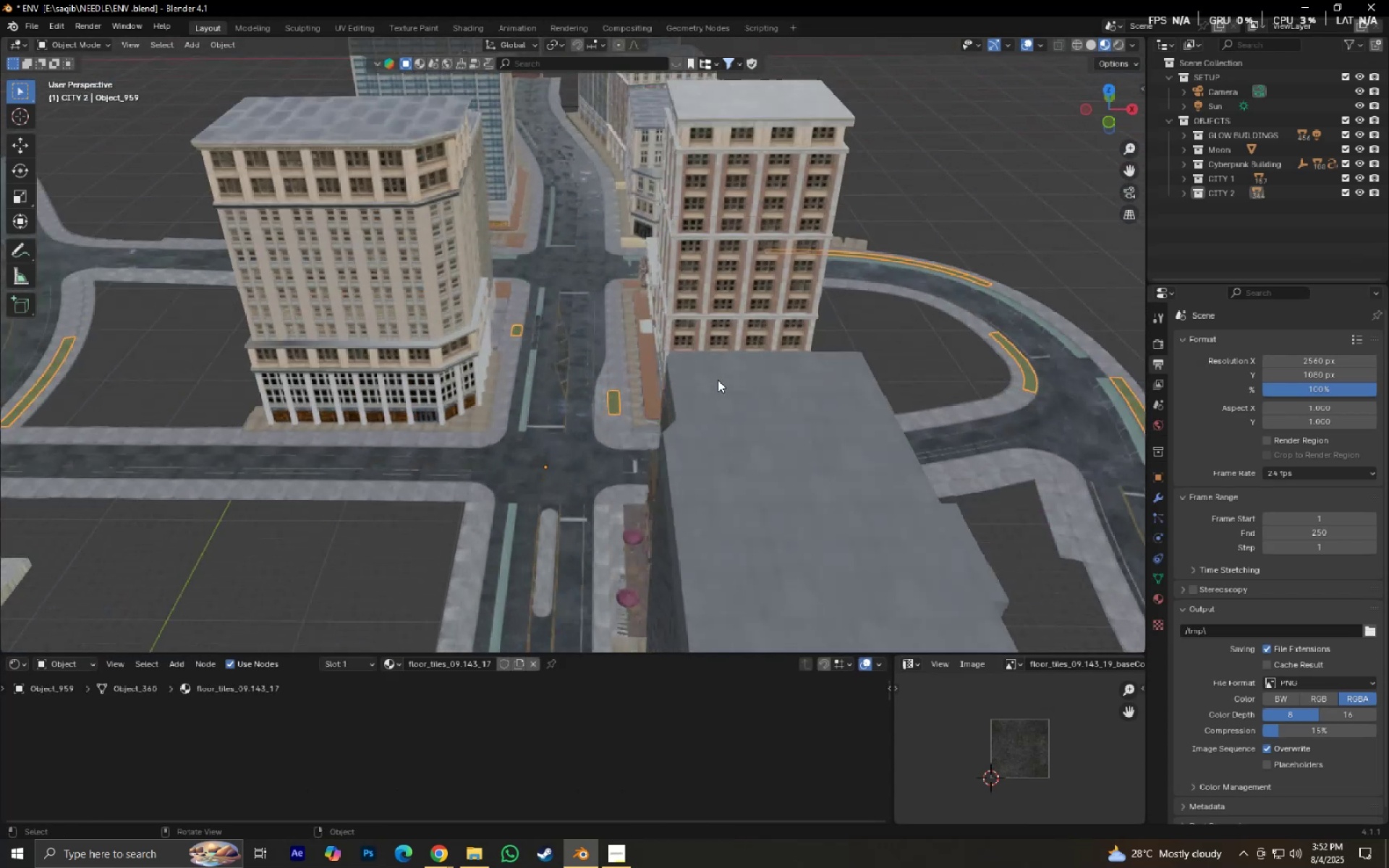 
hold_key(key=ShiftLeft, duration=0.36)
 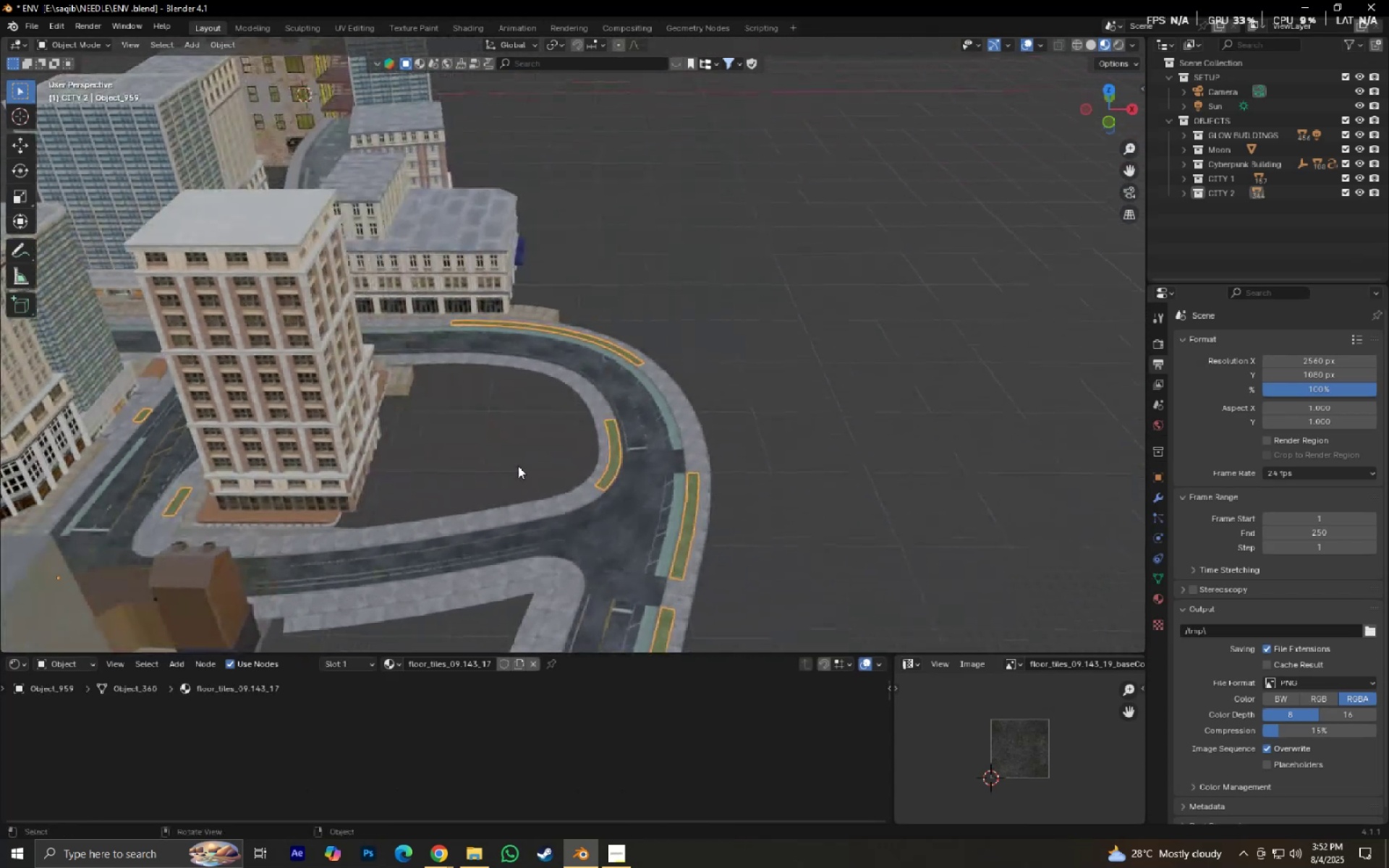 
scroll: coordinate [608, 489], scroll_direction: down, amount: 9.0
 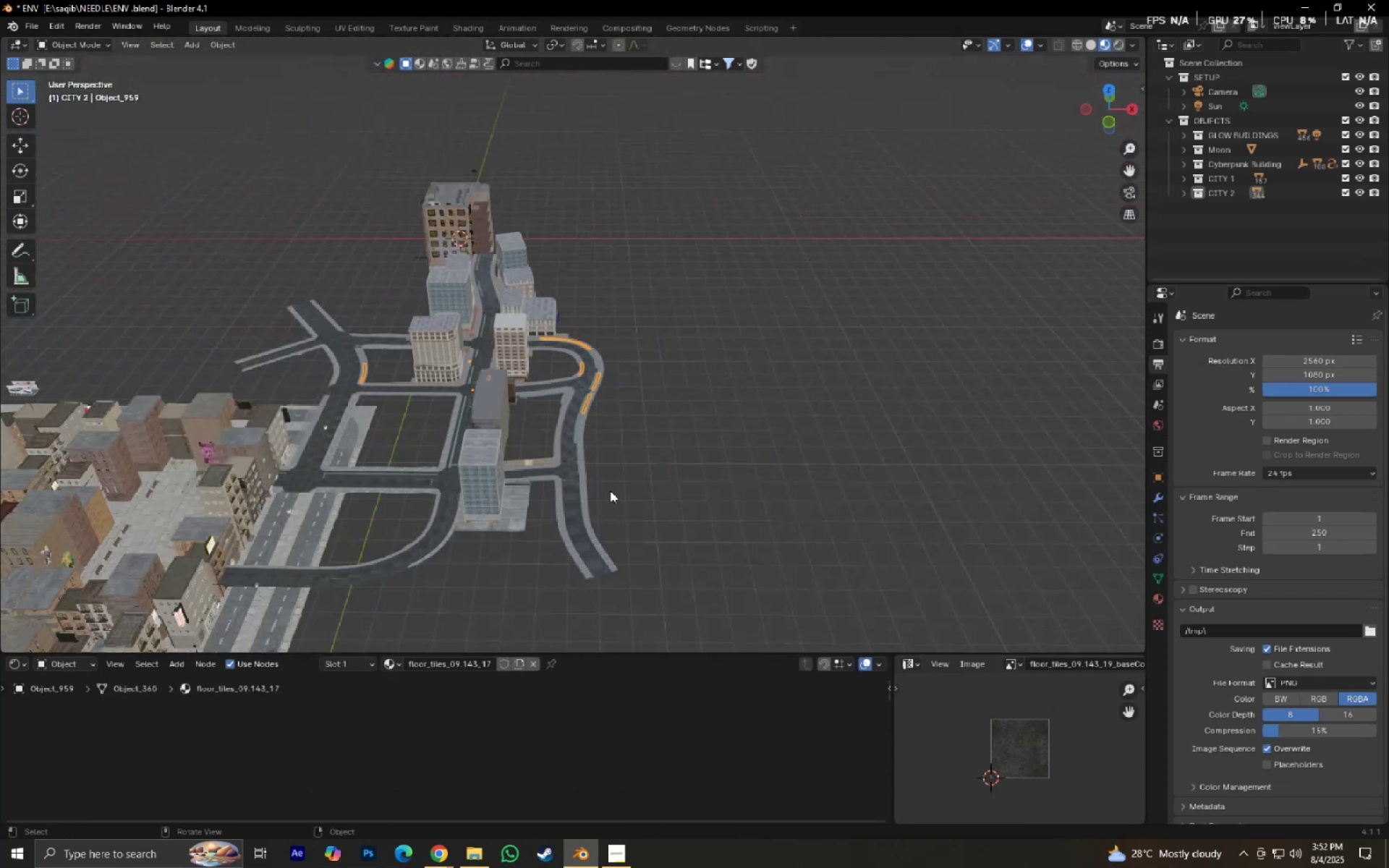 
hold_key(key=ShiftLeft, duration=0.4)
 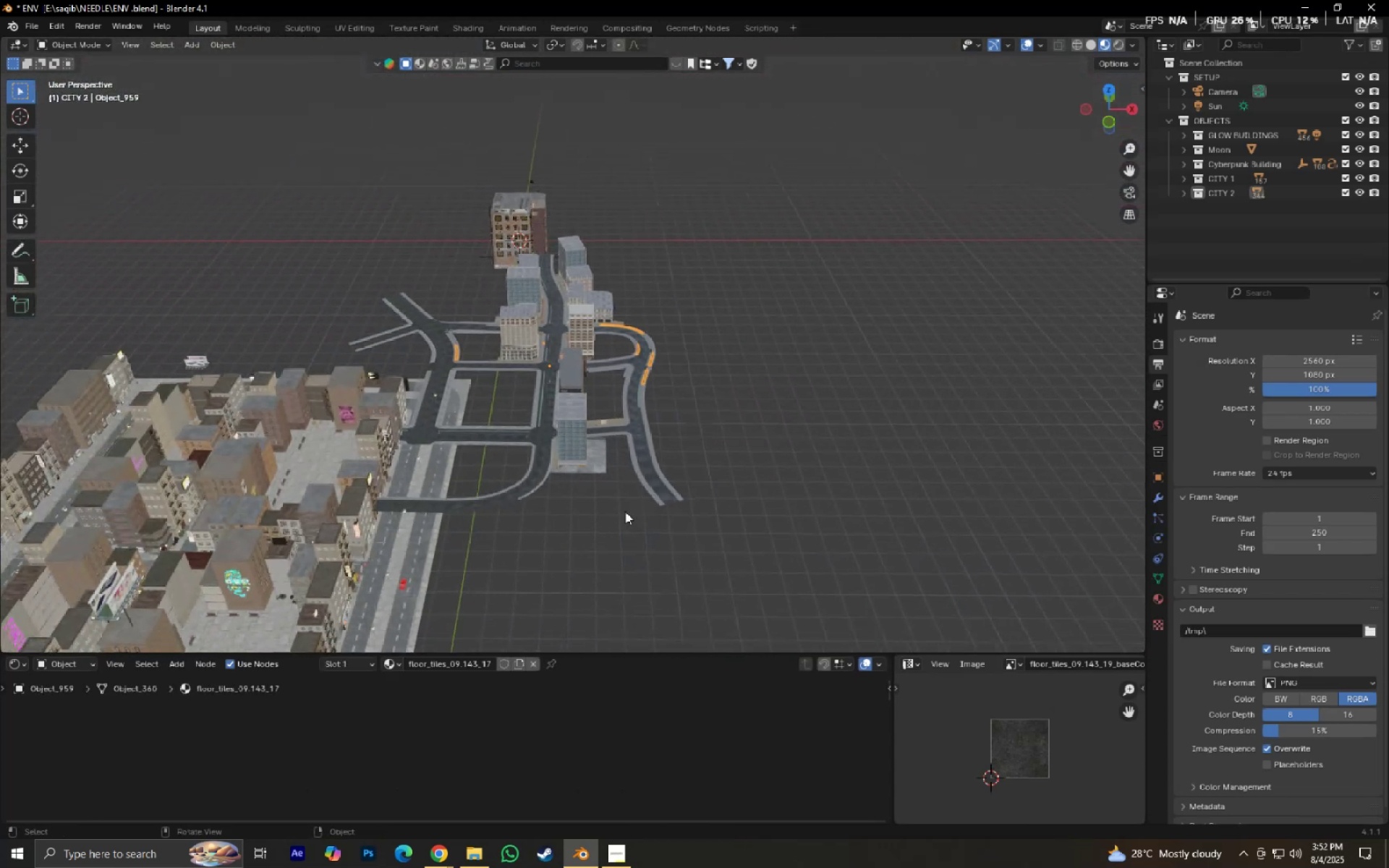 
scroll: coordinate [619, 518], scroll_direction: up, amount: 5.0
 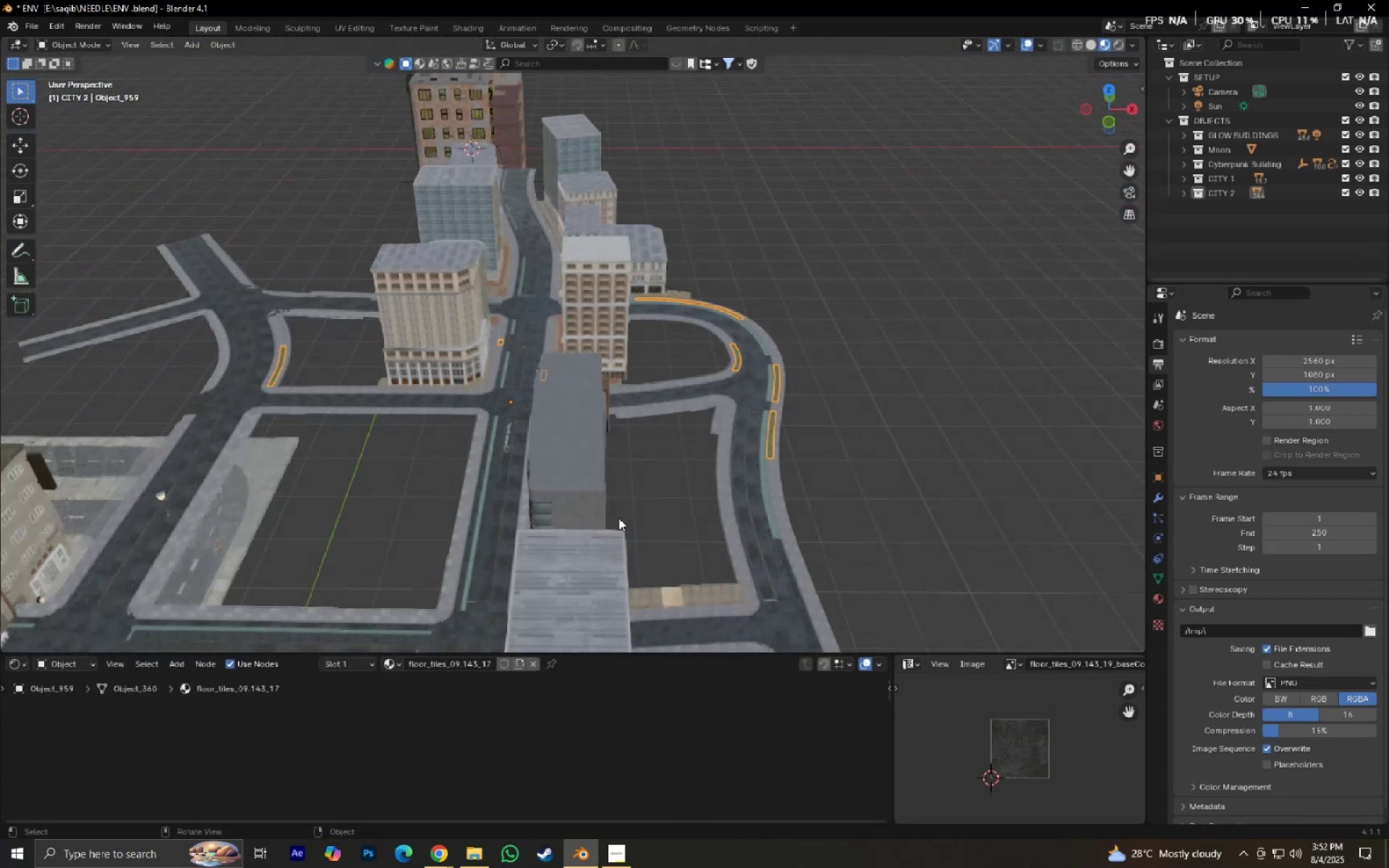 
hold_key(key=ShiftLeft, duration=0.32)
 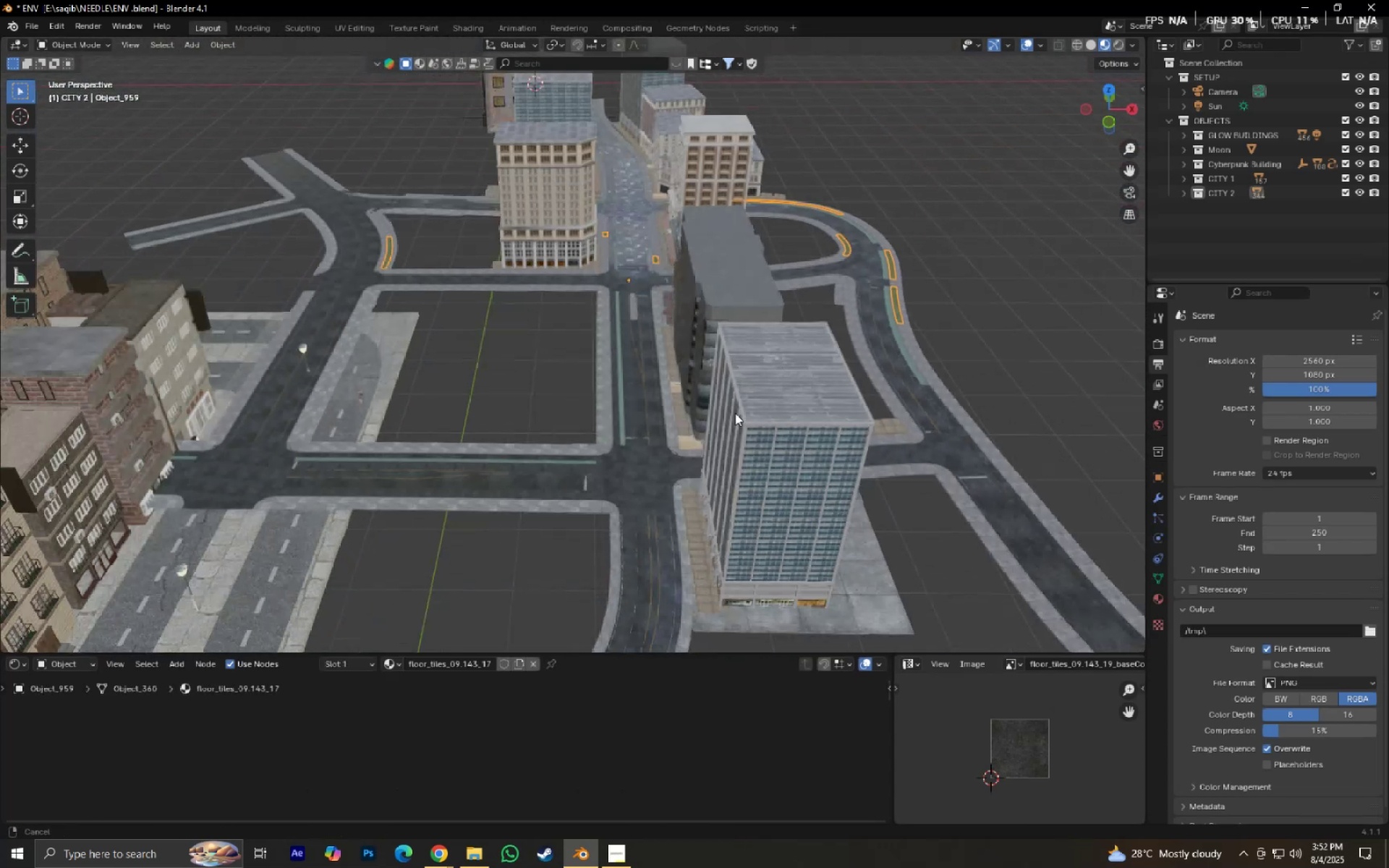 
key(Control+ControlLeft)
 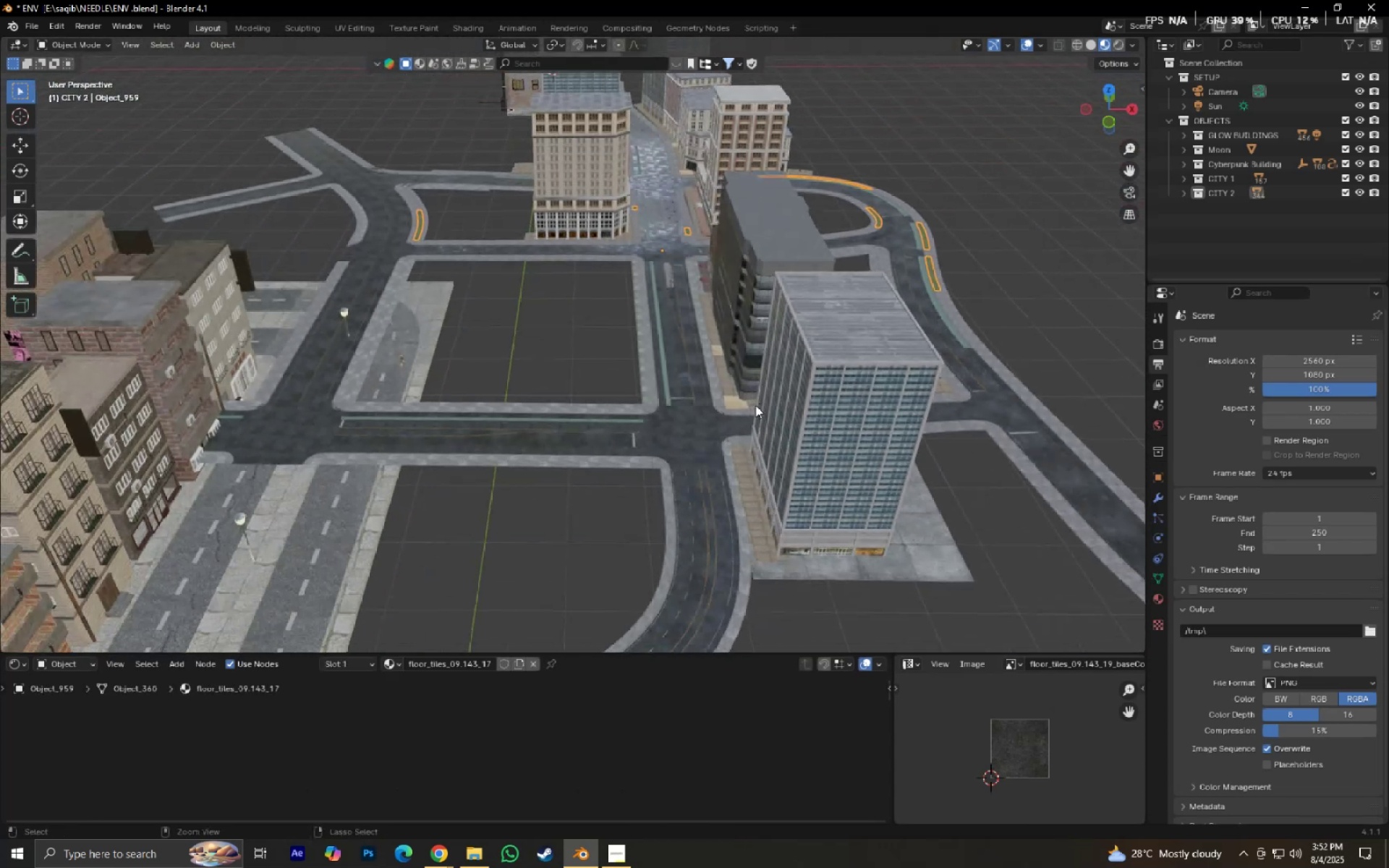 
key(Control+S)
 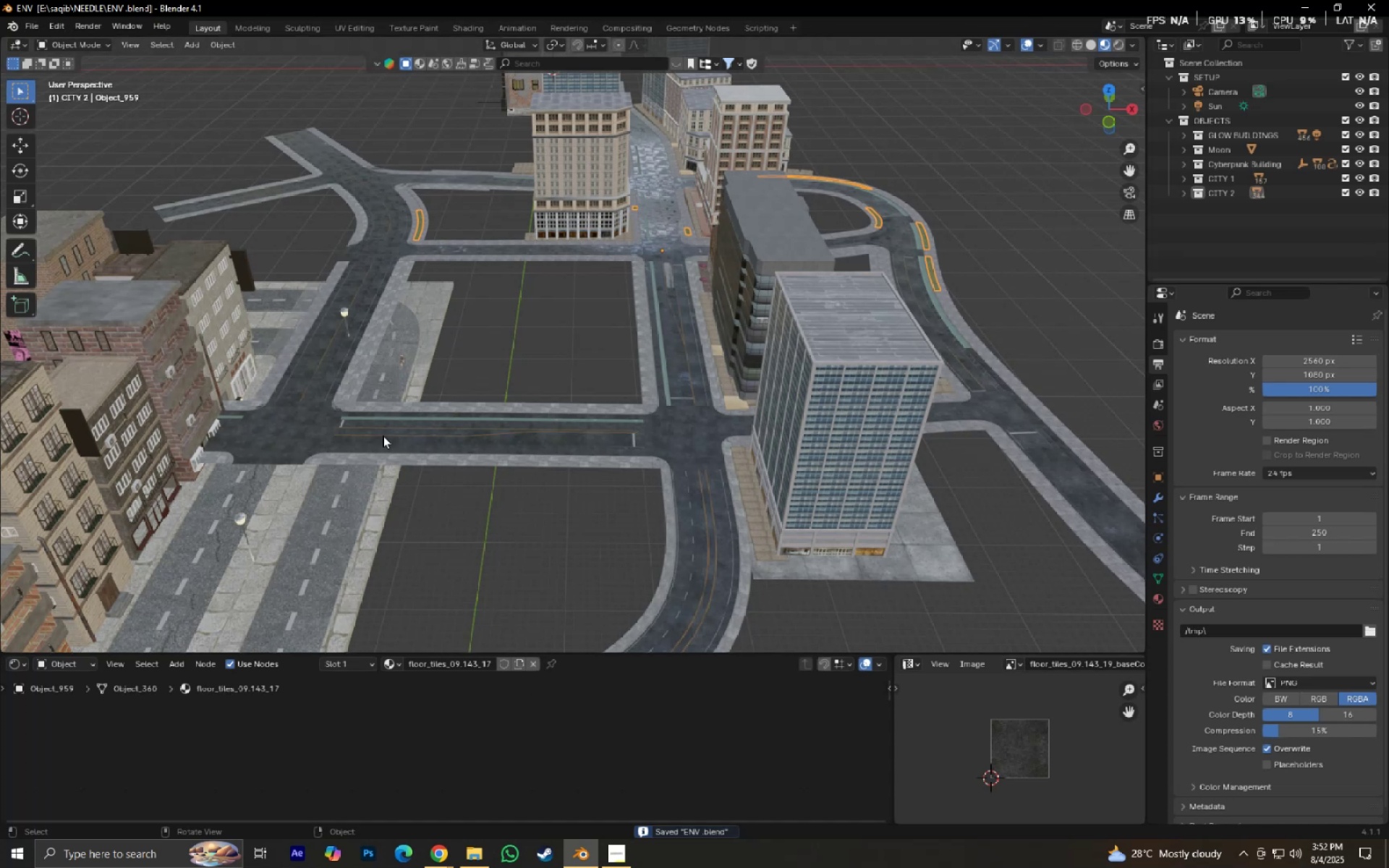 
scroll: coordinate [478, 348], scroll_direction: down, amount: 2.0
 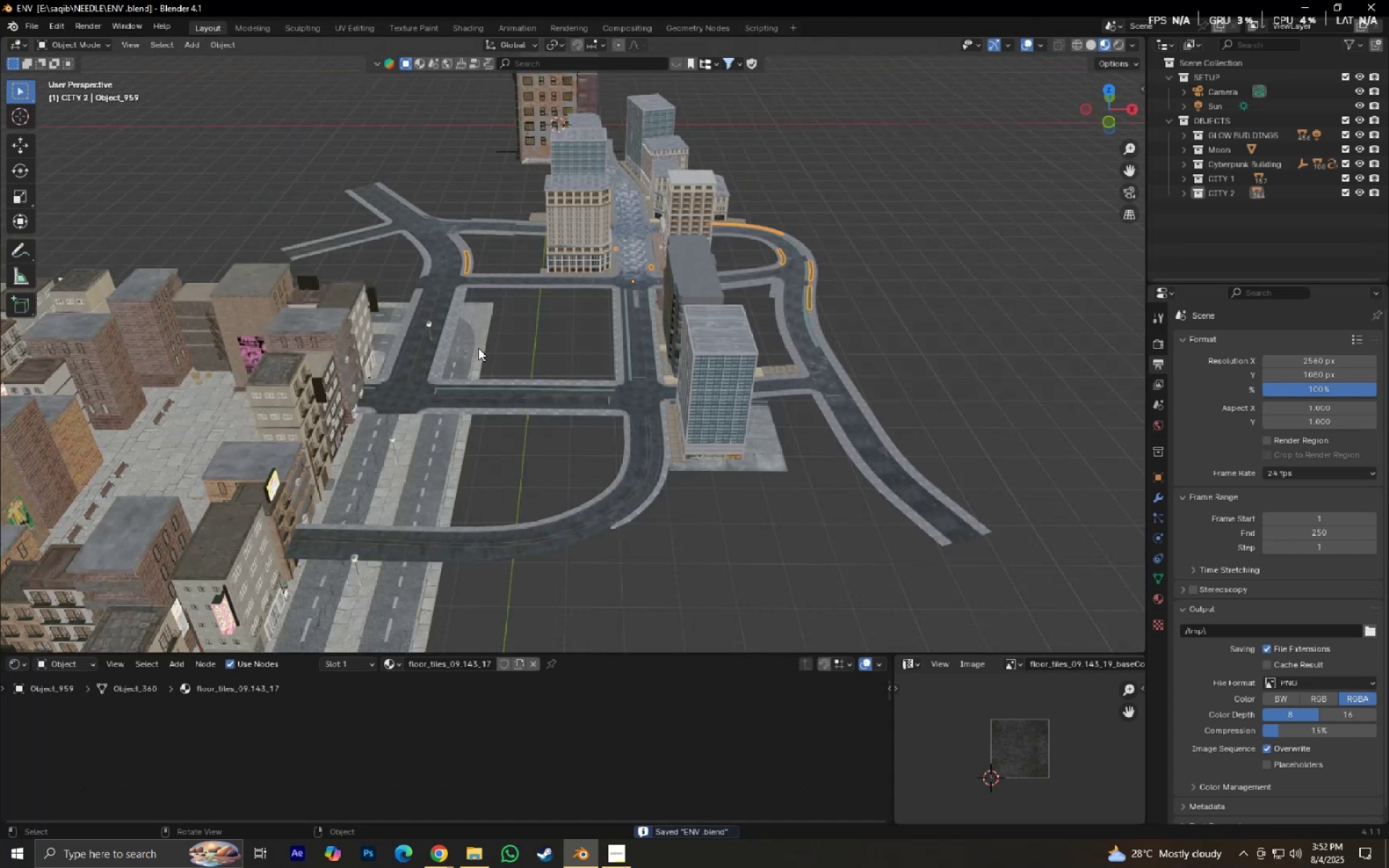 
hold_key(key=ShiftLeft, duration=0.52)
 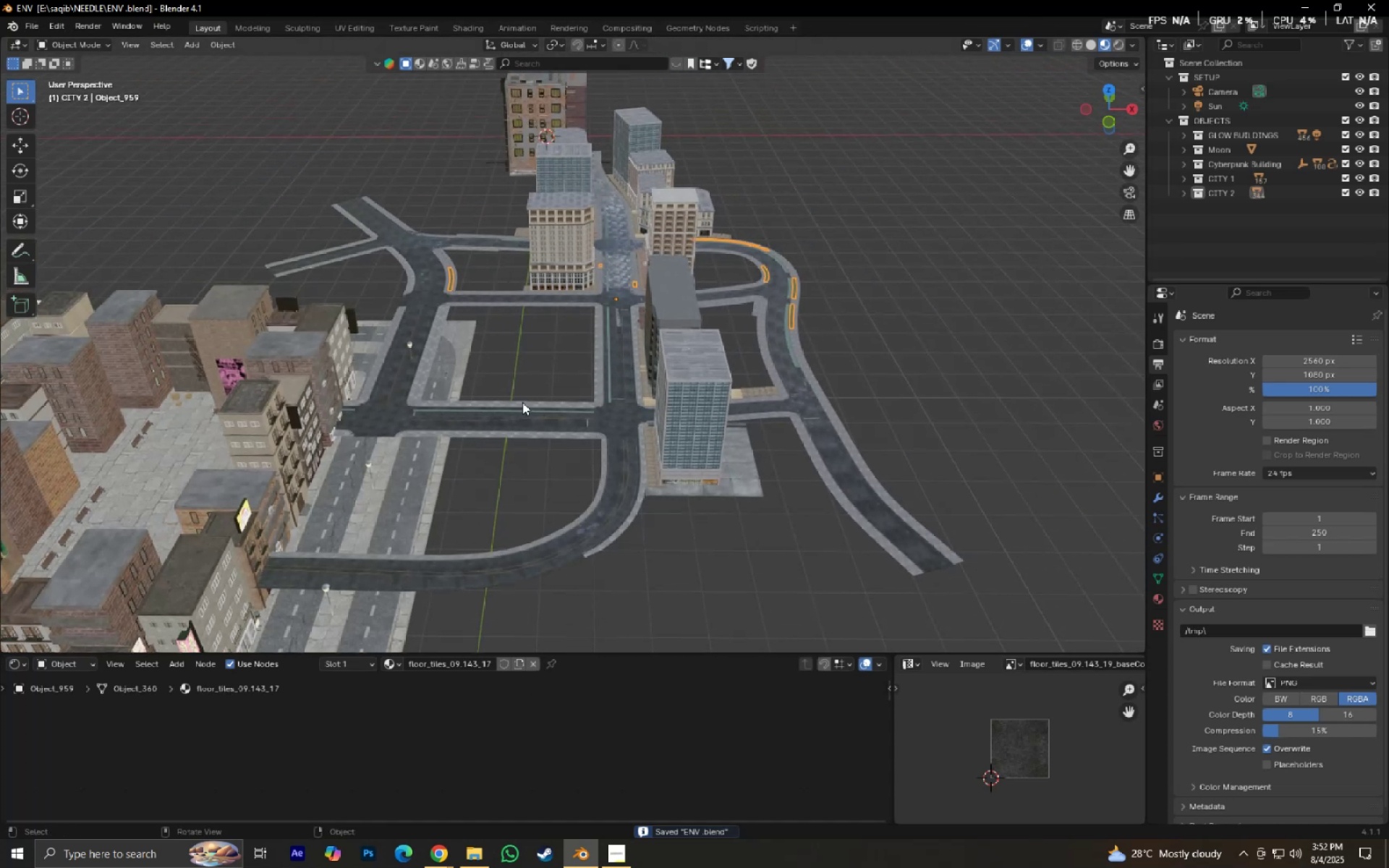 
key(Shift+ShiftLeft)
 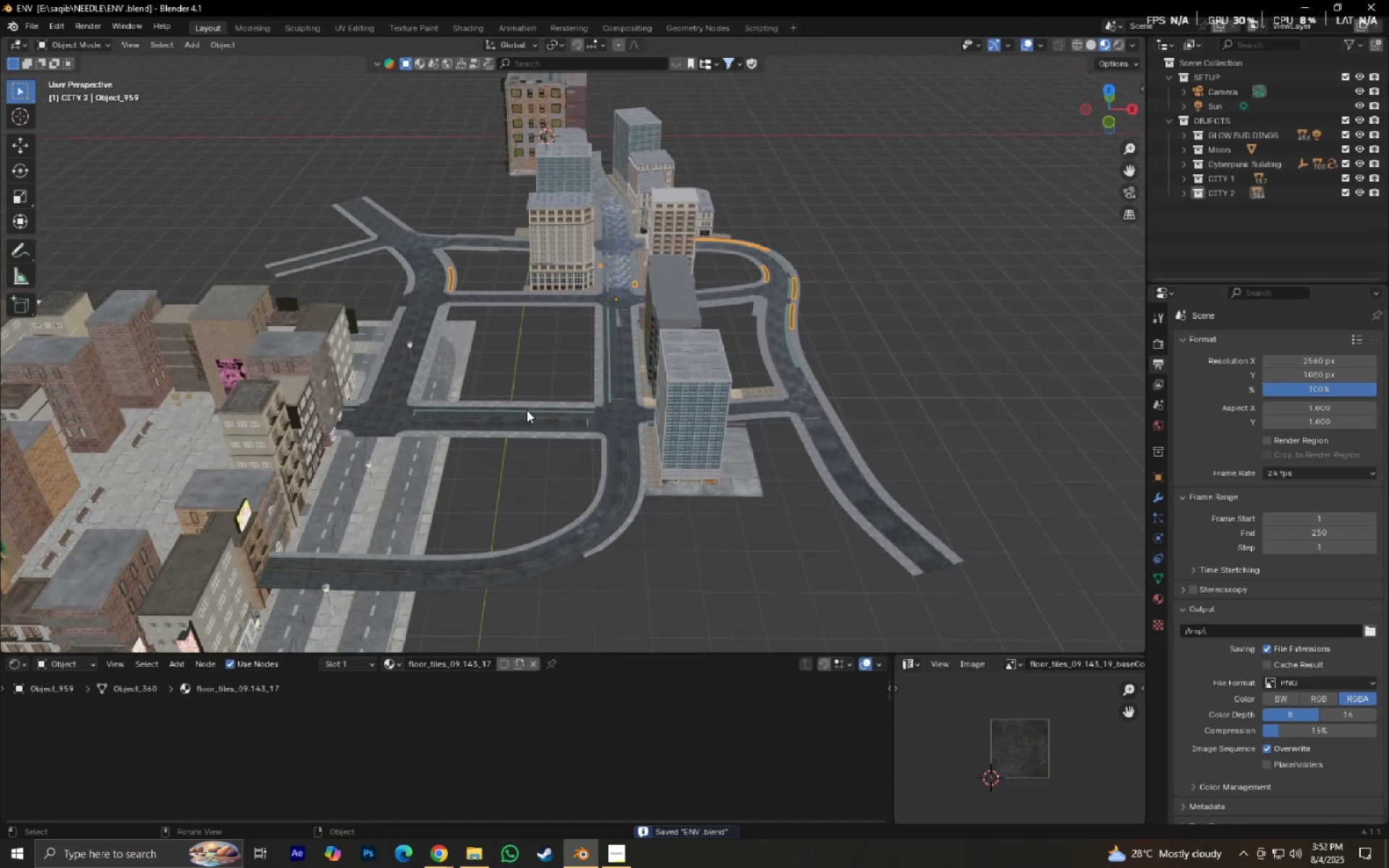 
key(Shift+ShiftLeft)
 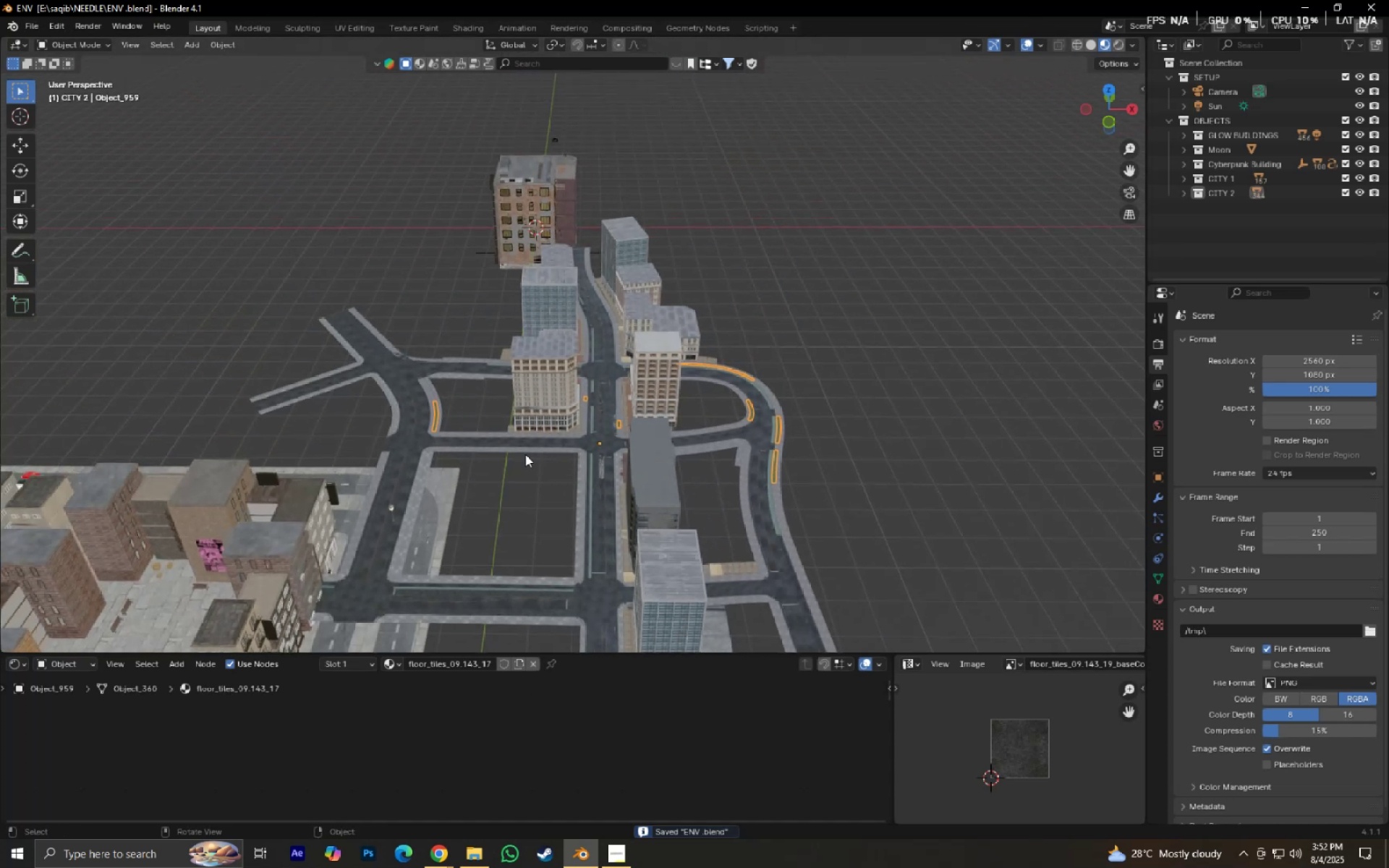 
key(Backquote)
 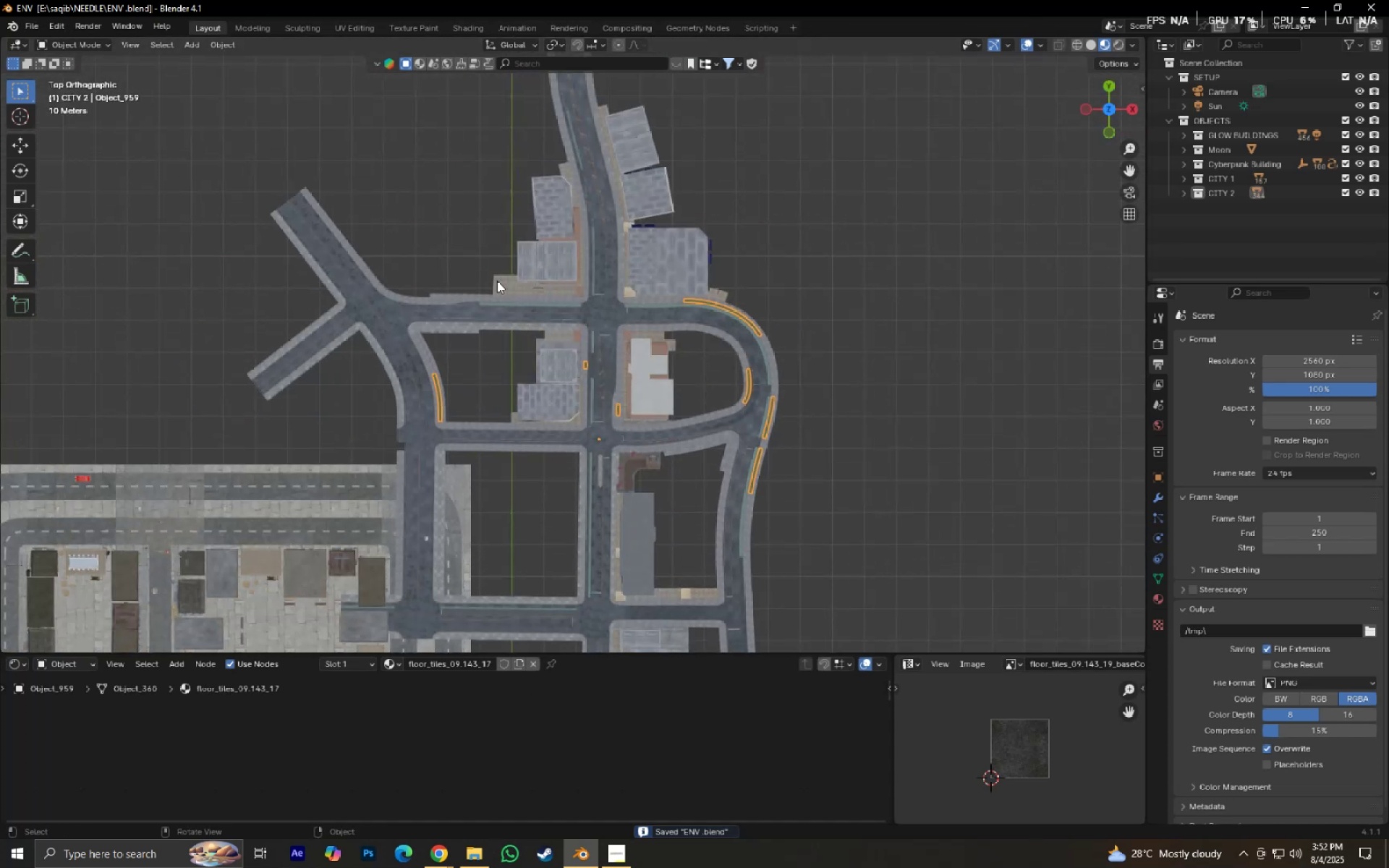 
hold_key(key=ShiftLeft, duration=0.34)
scroll: coordinate [515, 415], scroll_direction: down, amount: 3.0
 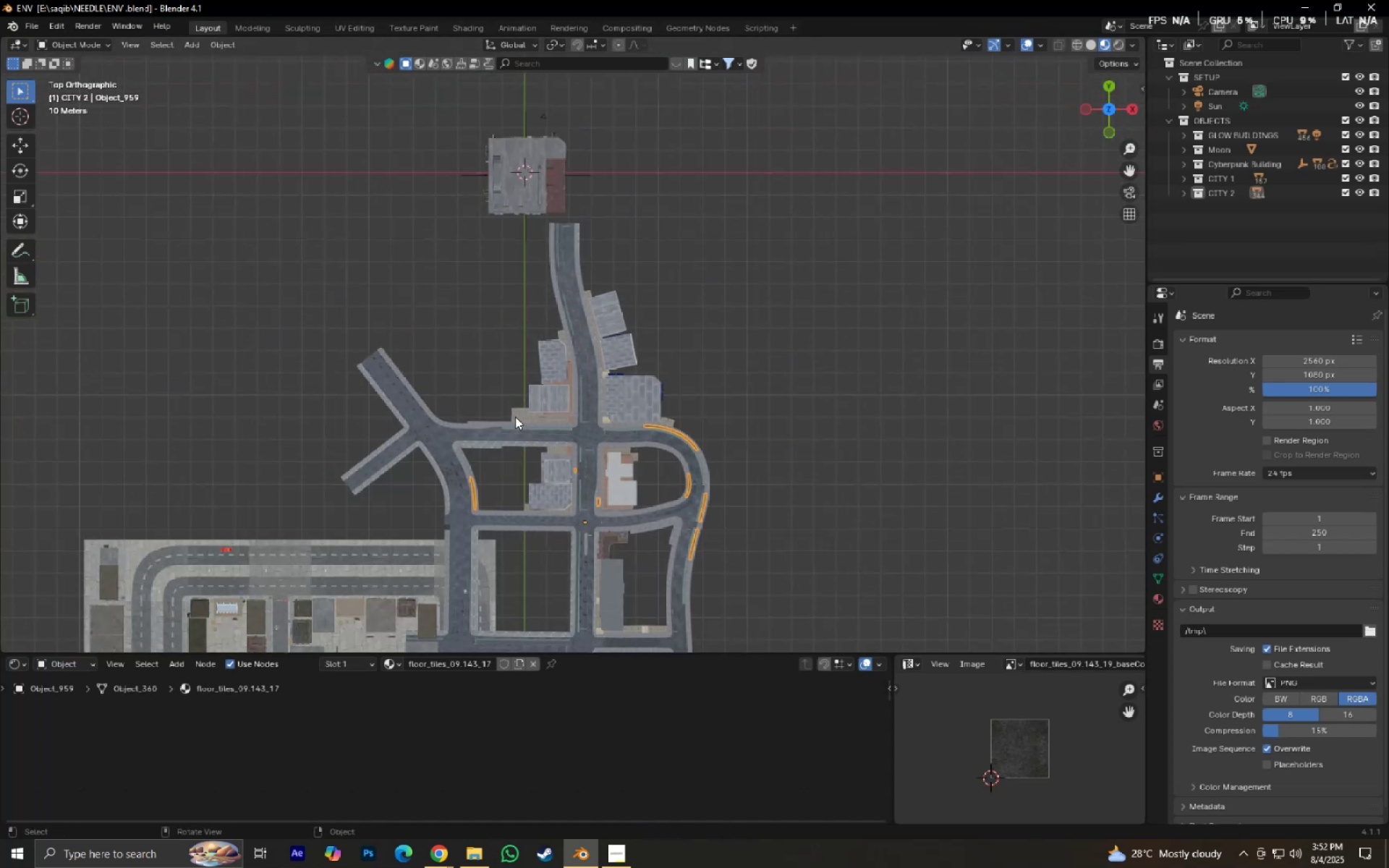 
hold_key(key=ShiftLeft, duration=0.36)
 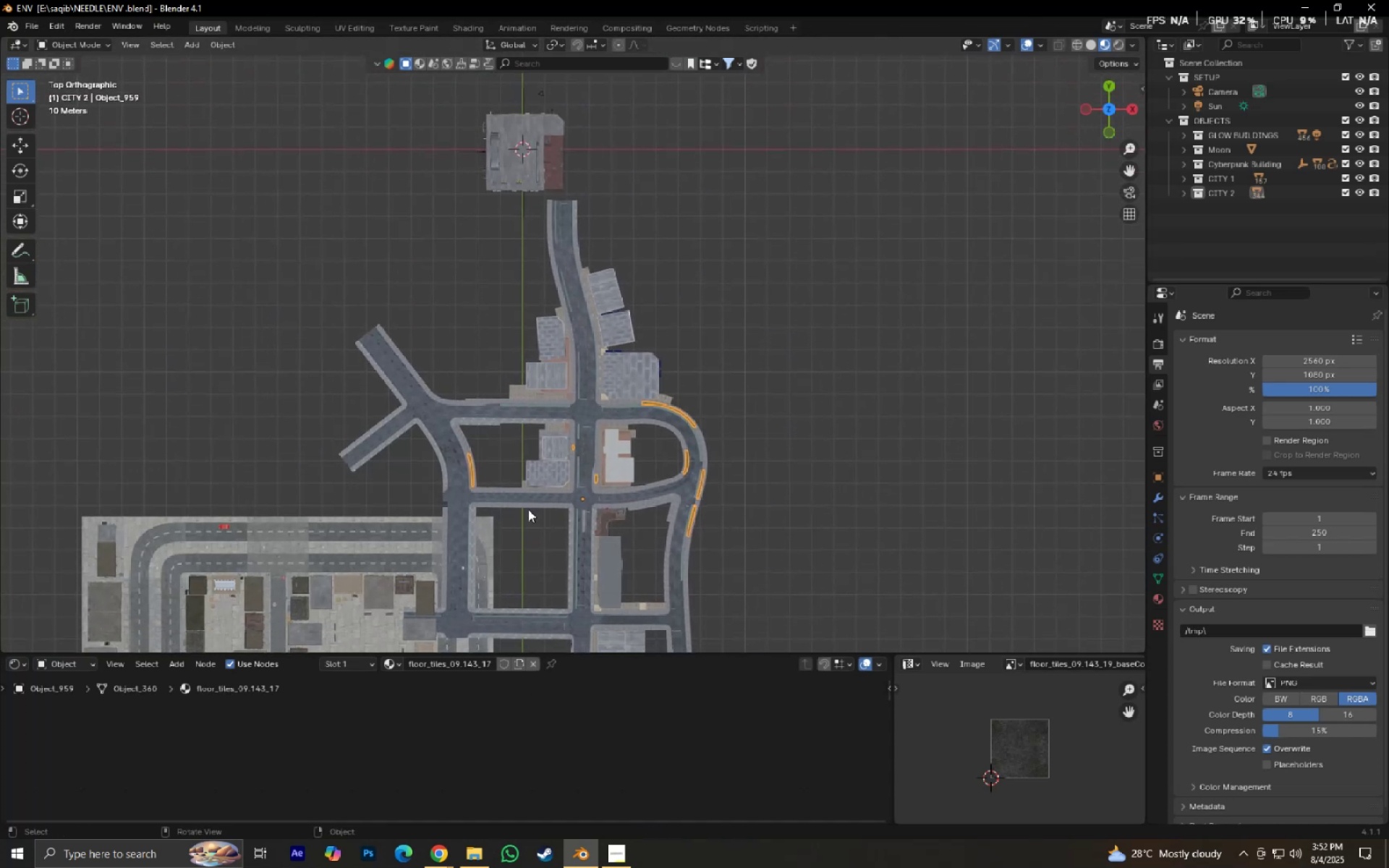 
scroll: coordinate [527, 519], scroll_direction: up, amount: 2.0
 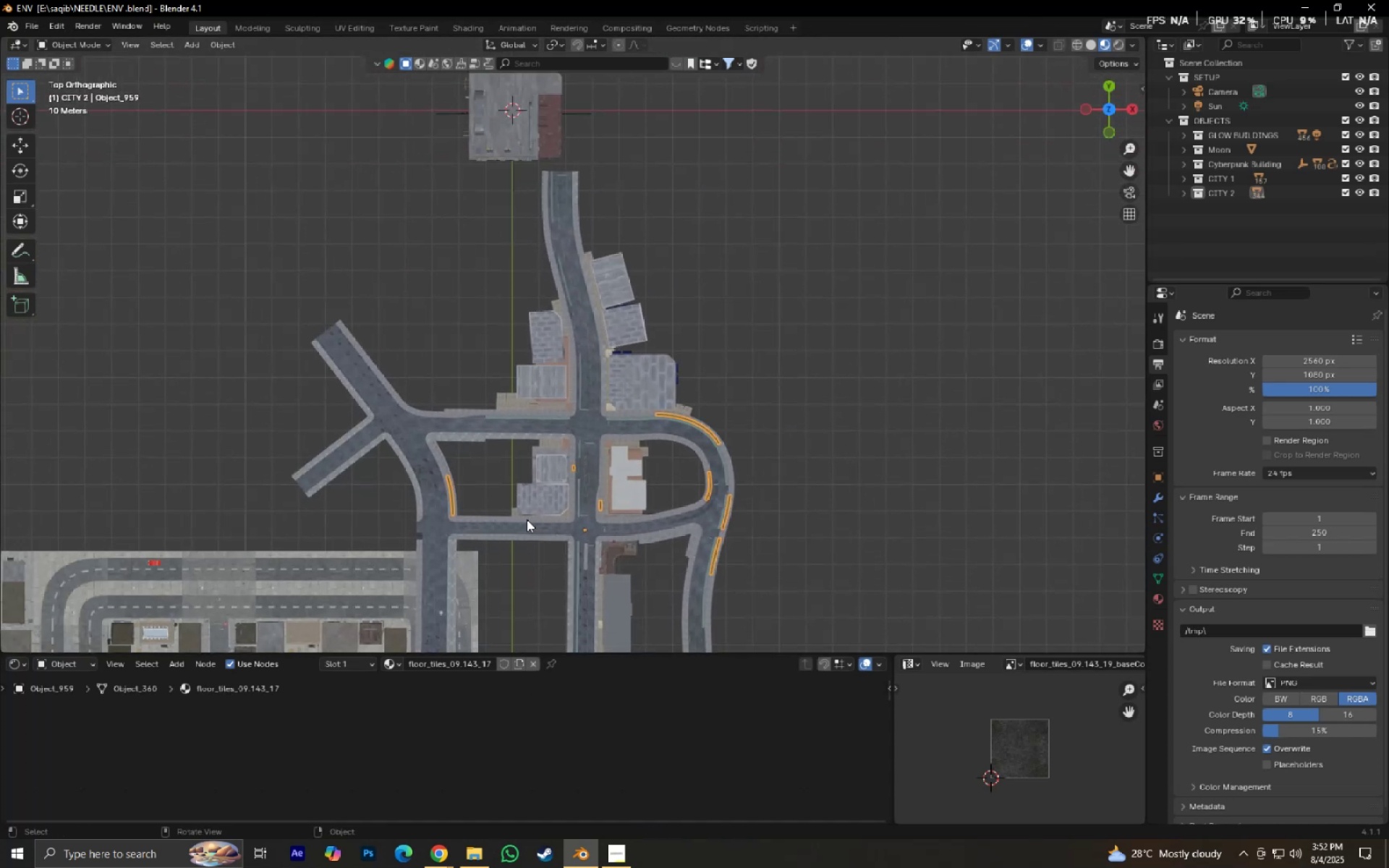 
hold_key(key=ShiftLeft, duration=0.33)
 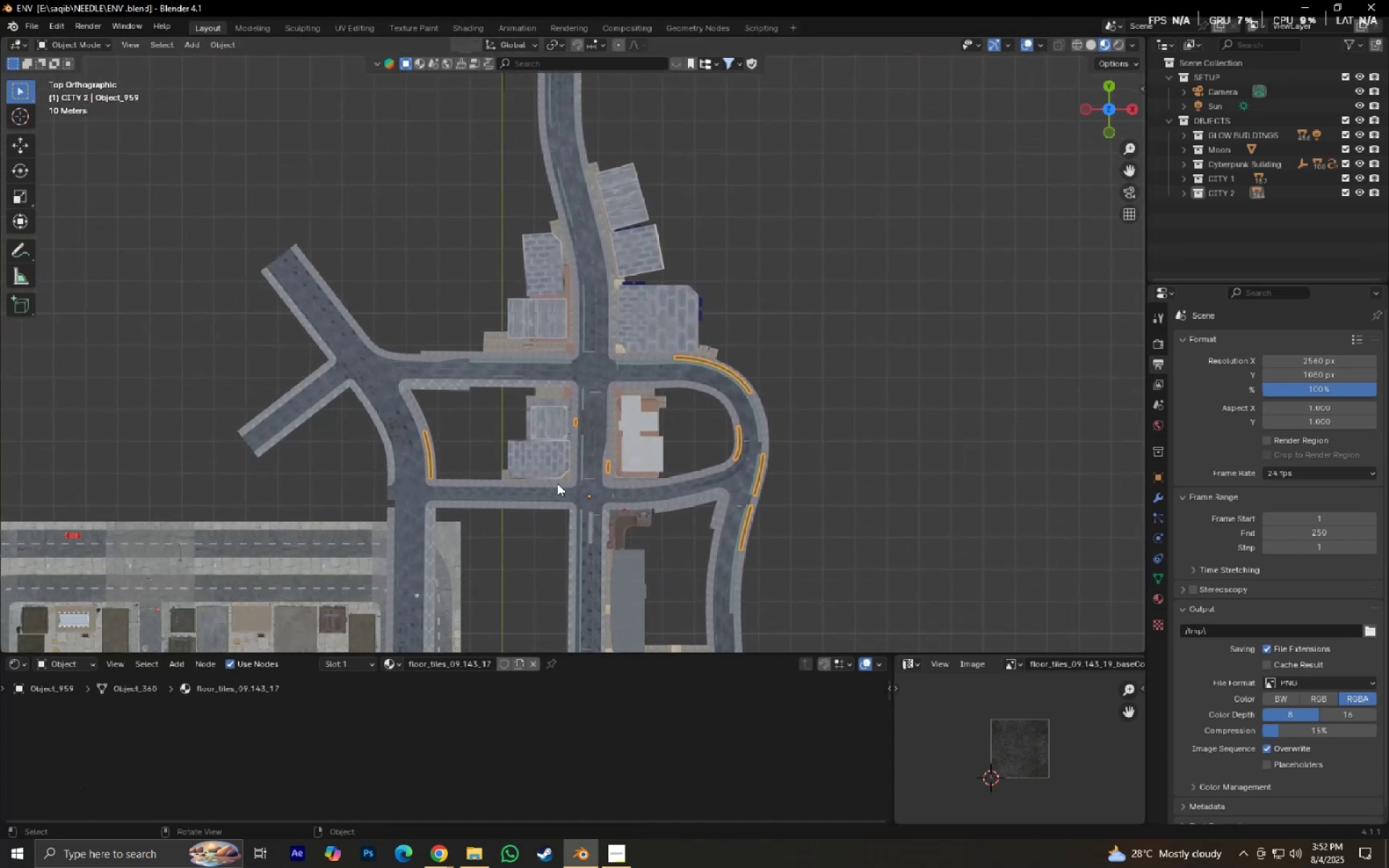 
key(Numpad0)
 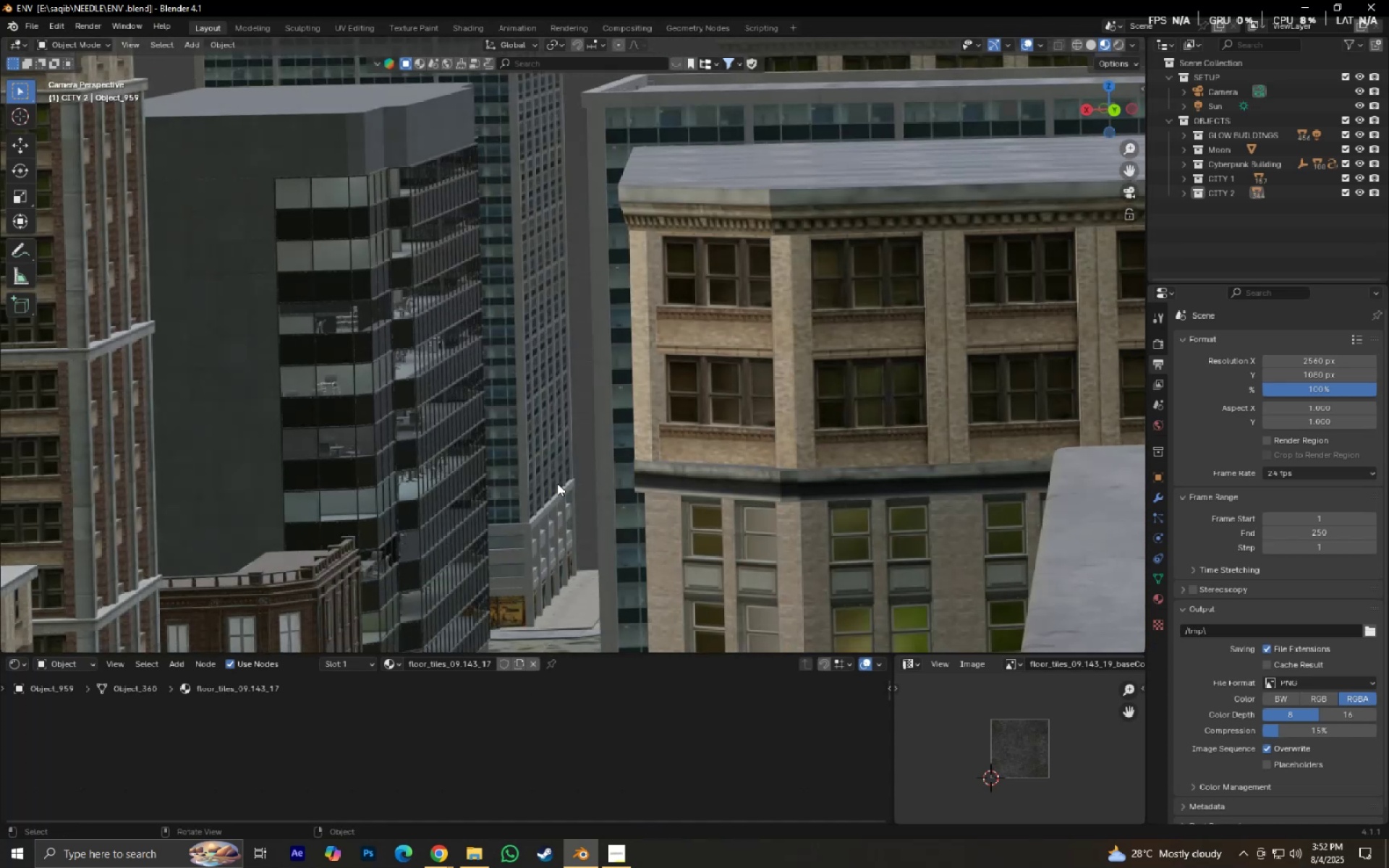 
scroll: coordinate [624, 509], scroll_direction: down, amount: 7.0
 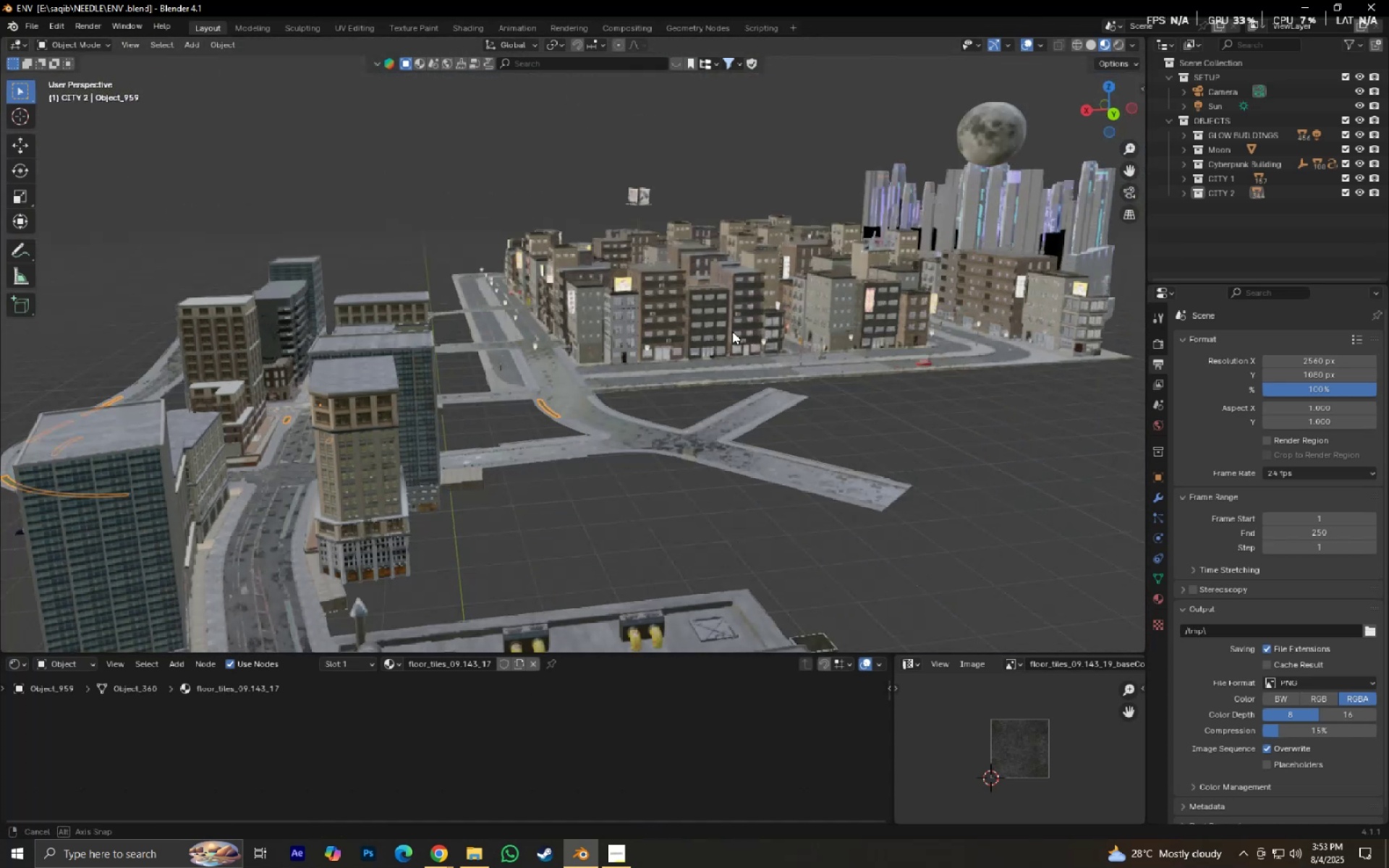 
key(Shift+ShiftLeft)
 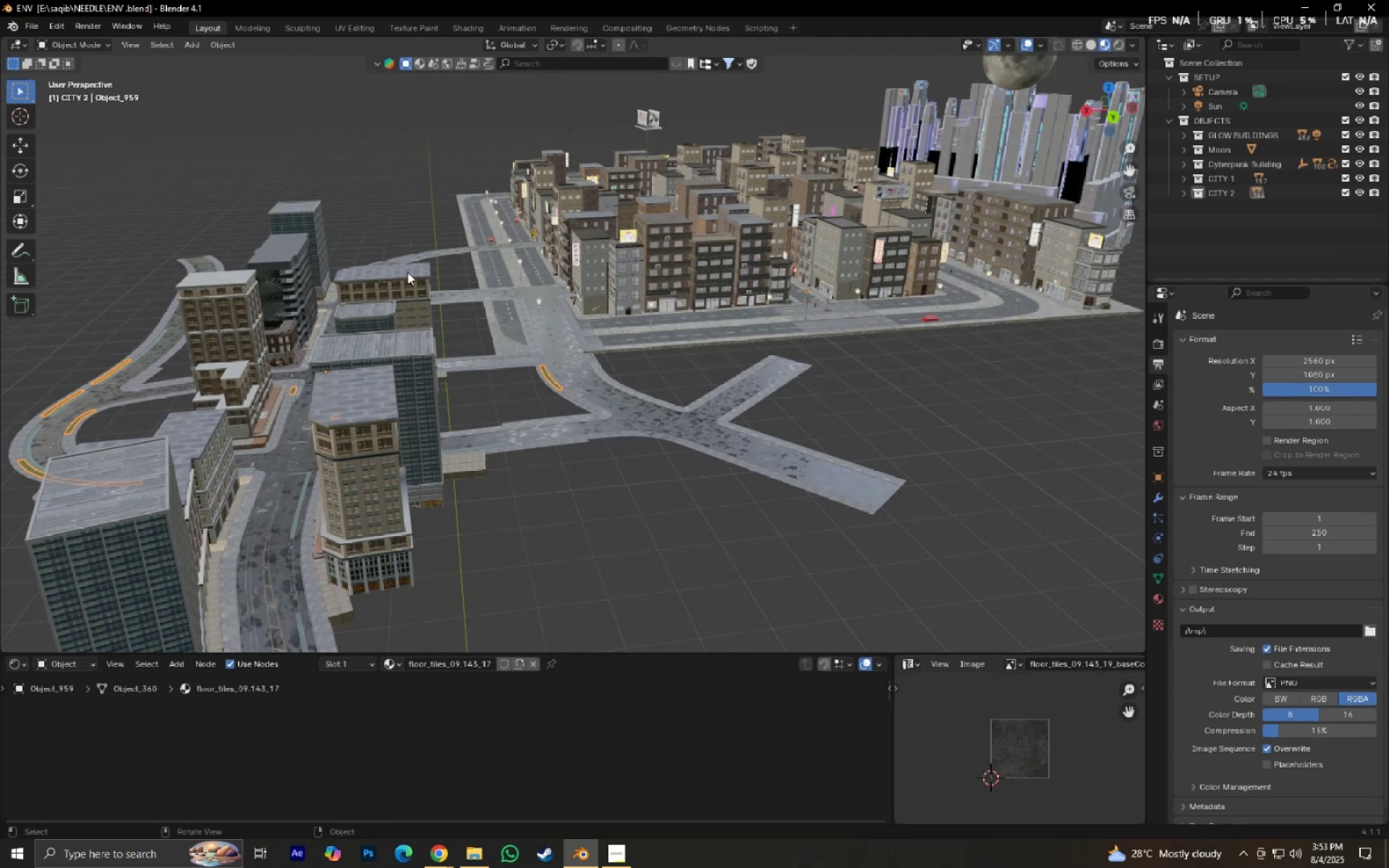 
scroll: coordinate [399, 282], scroll_direction: down, amount: 2.0
 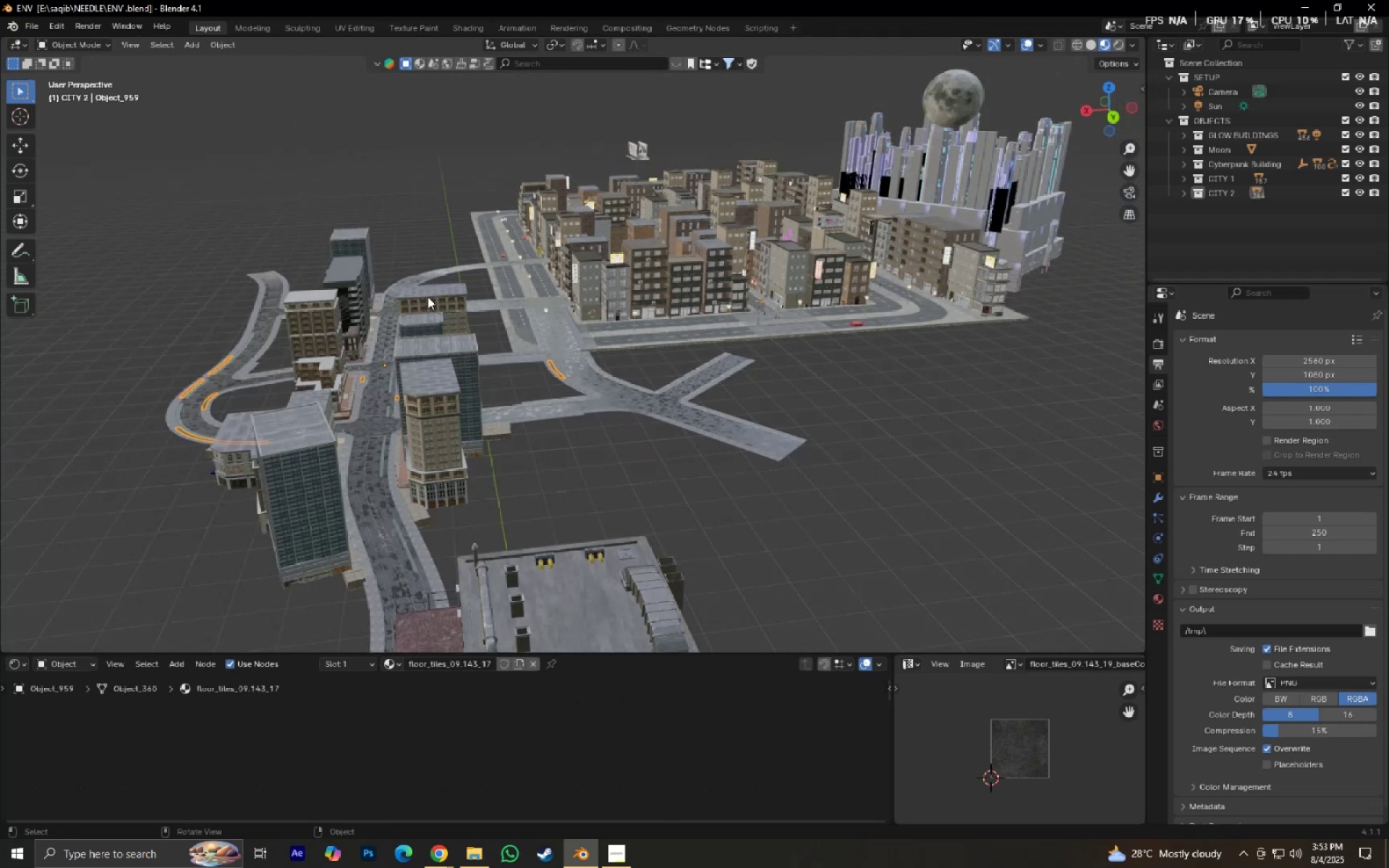 
key(Numpad0)
 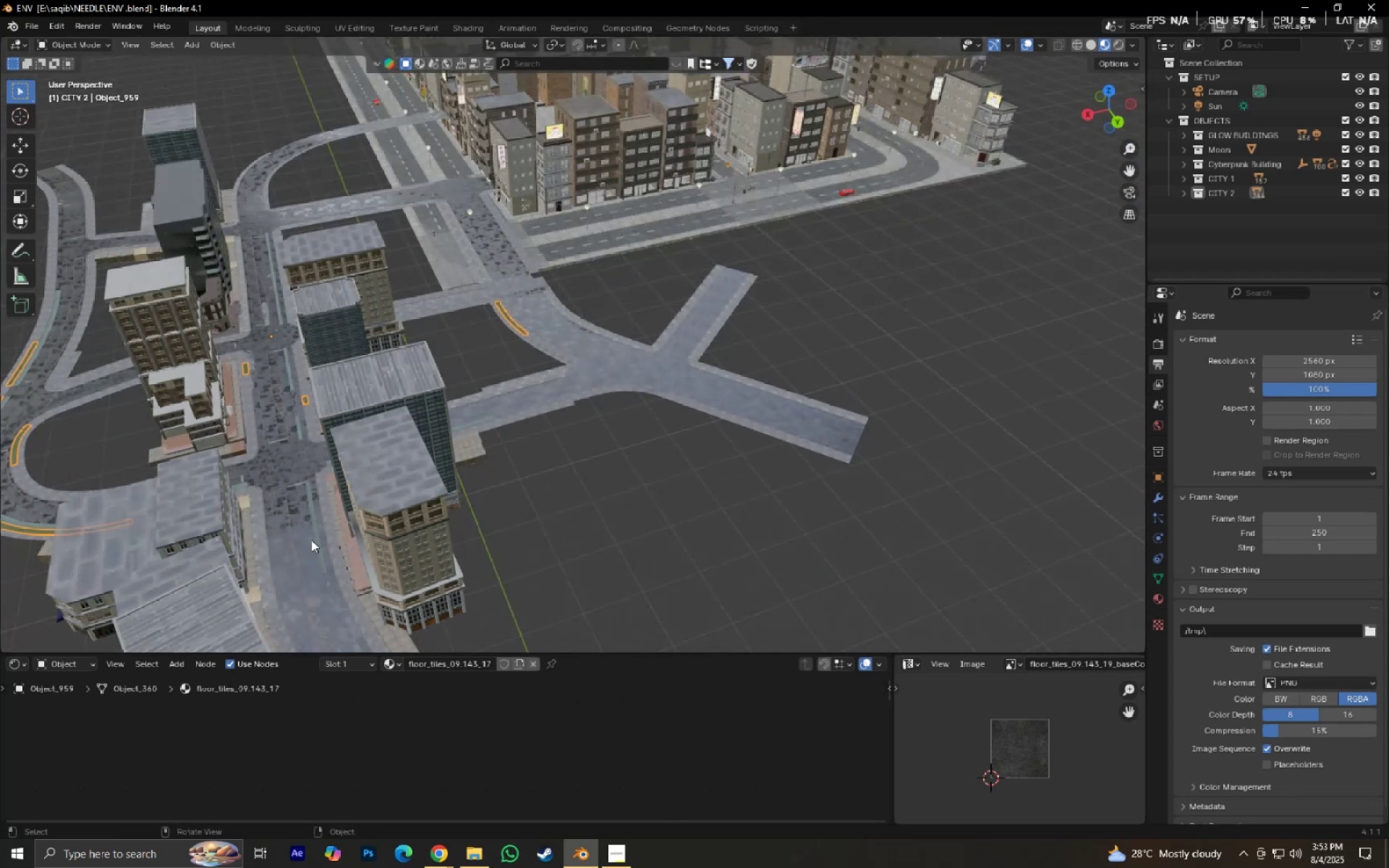 
left_click([111, 537])
 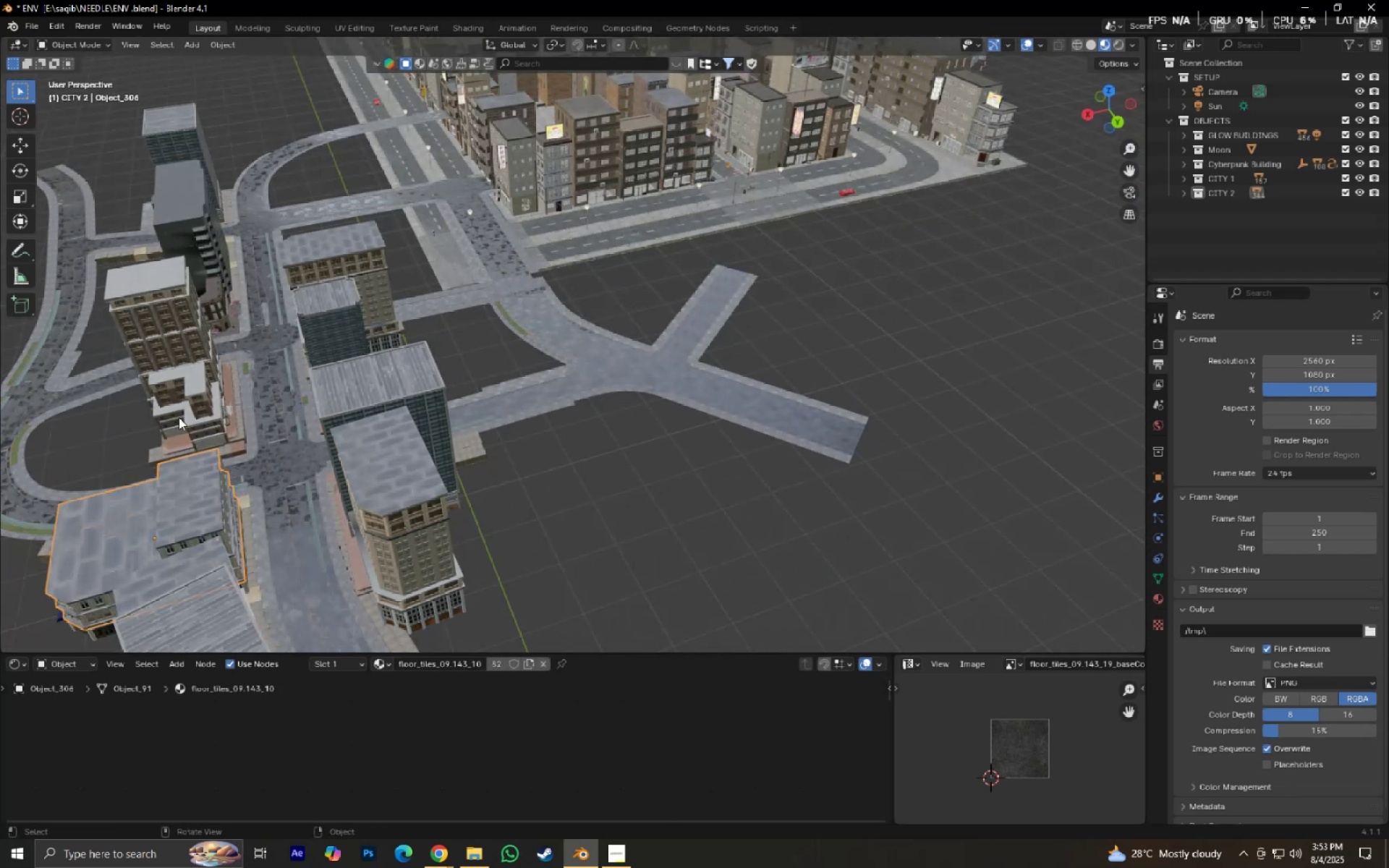 
left_click([183, 402])
 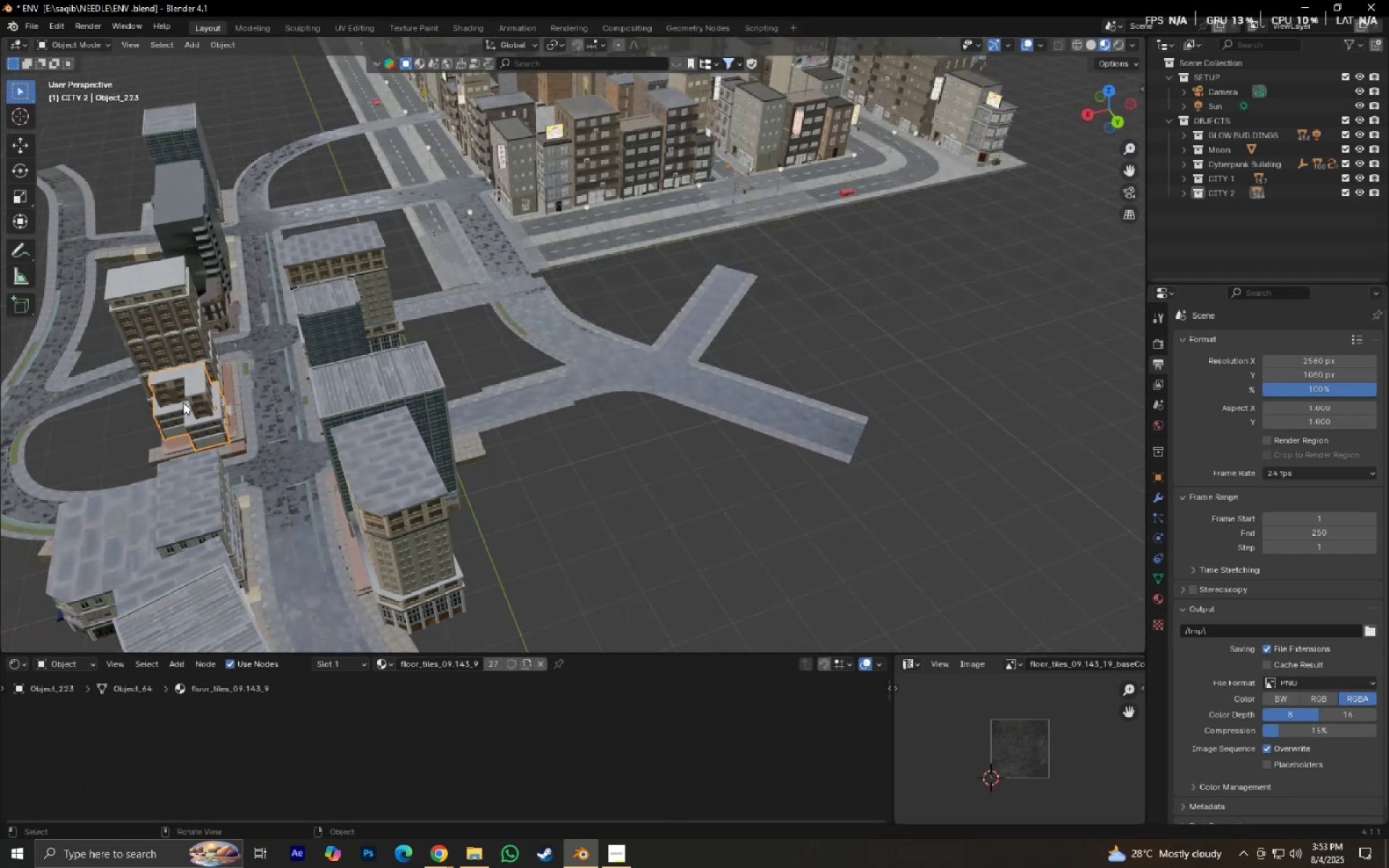 
key(Numpad0)
 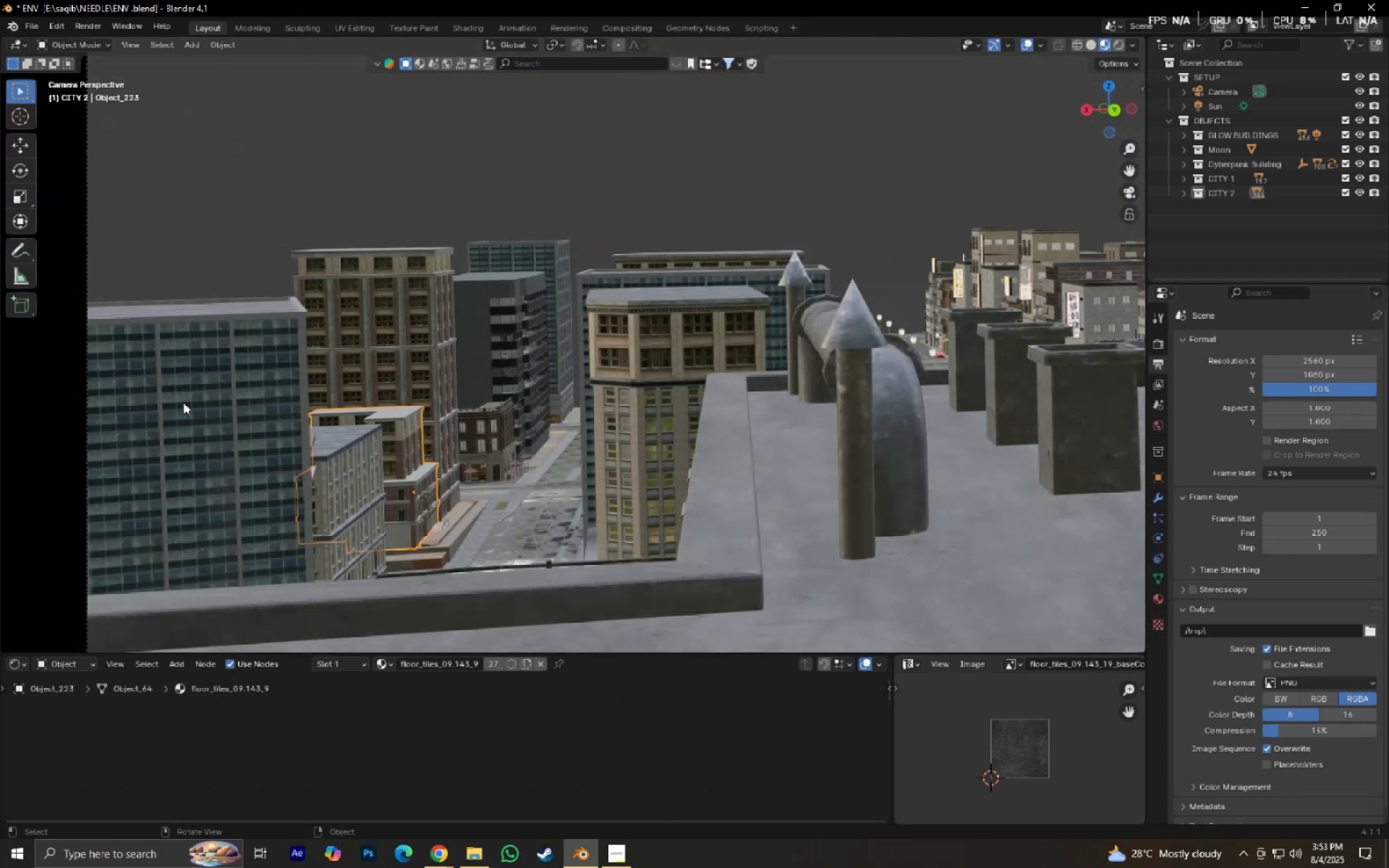 
key(Shift+ShiftLeft)
 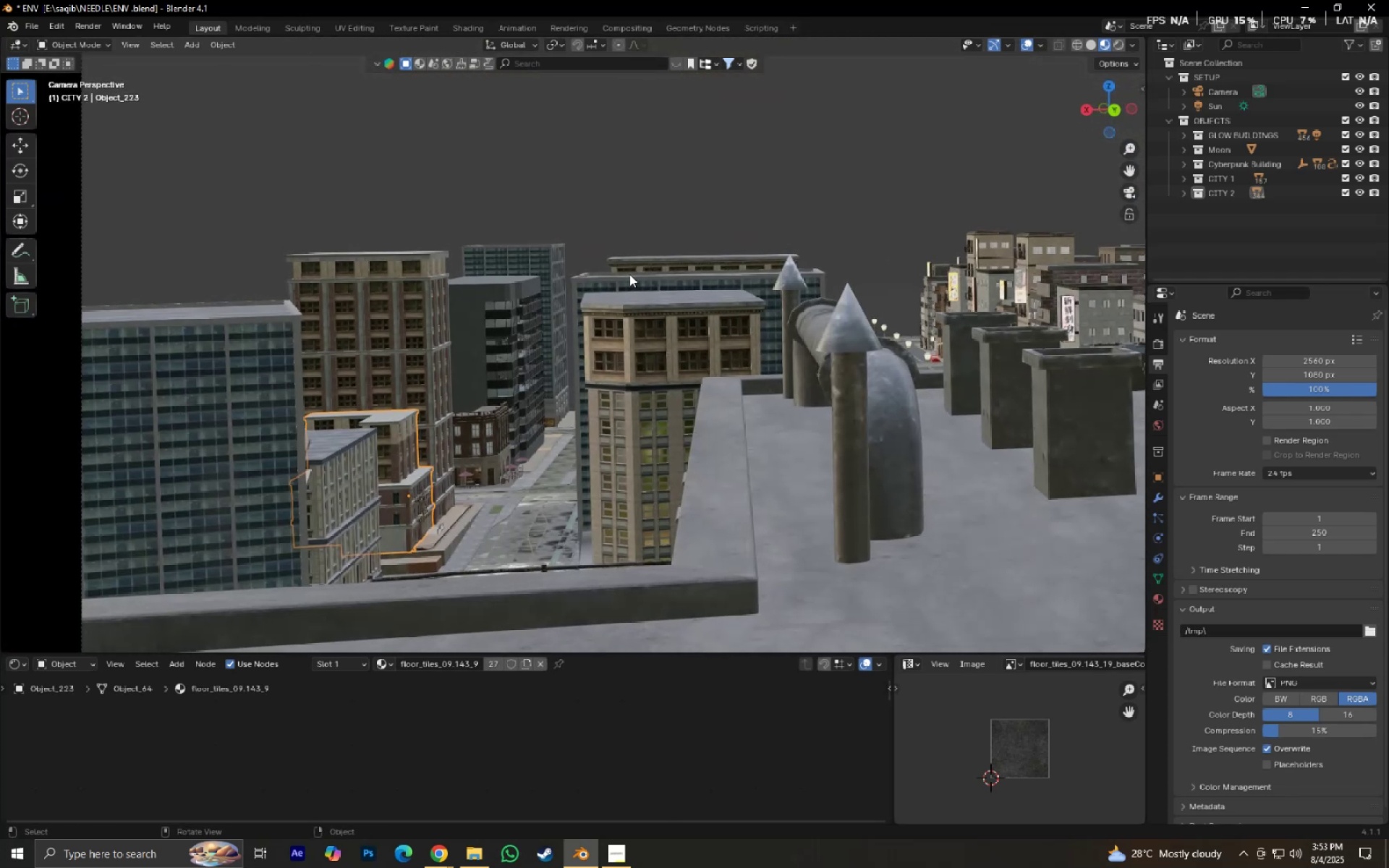 
key(Control+ControlLeft)
 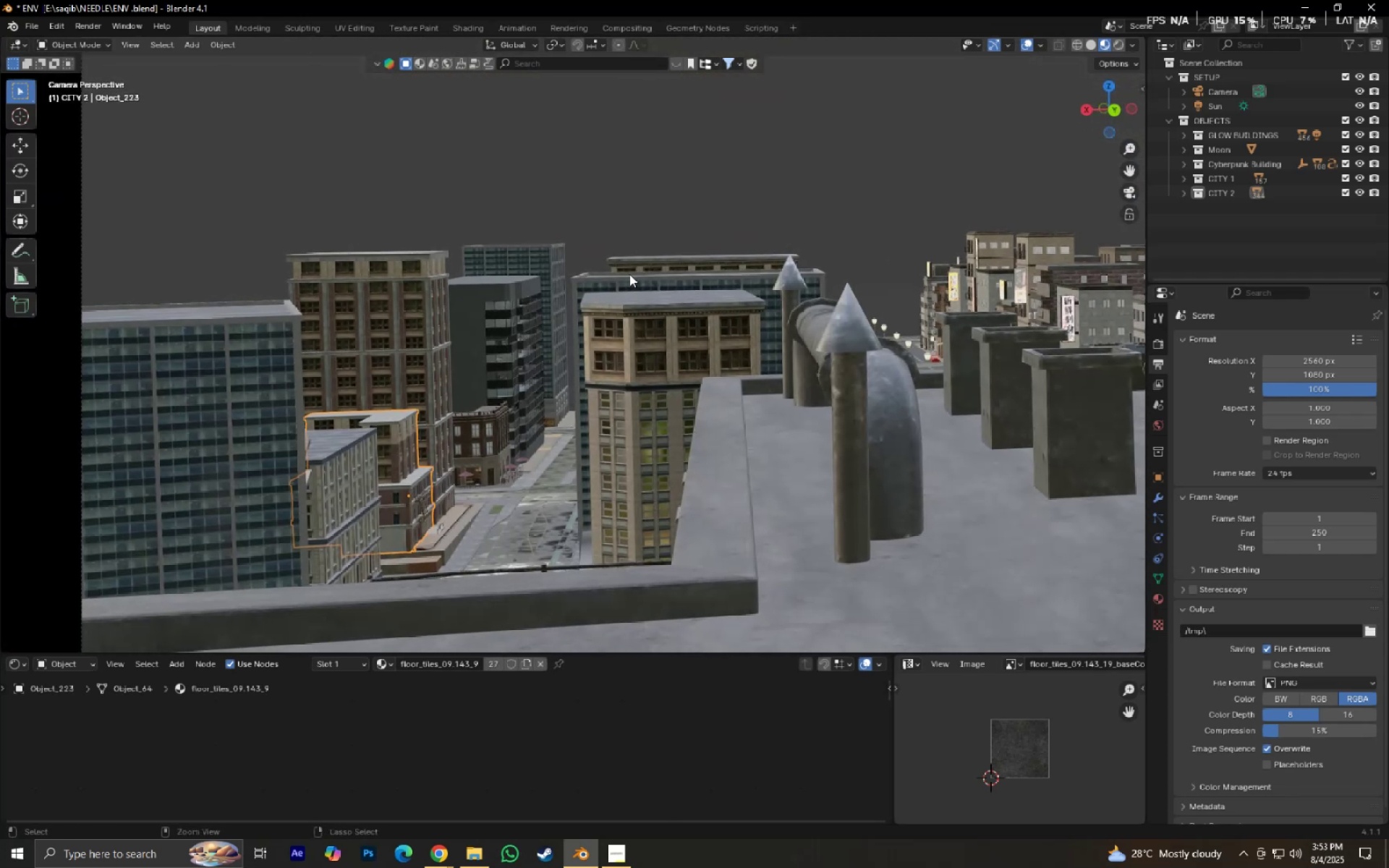 
key(Control+S)
 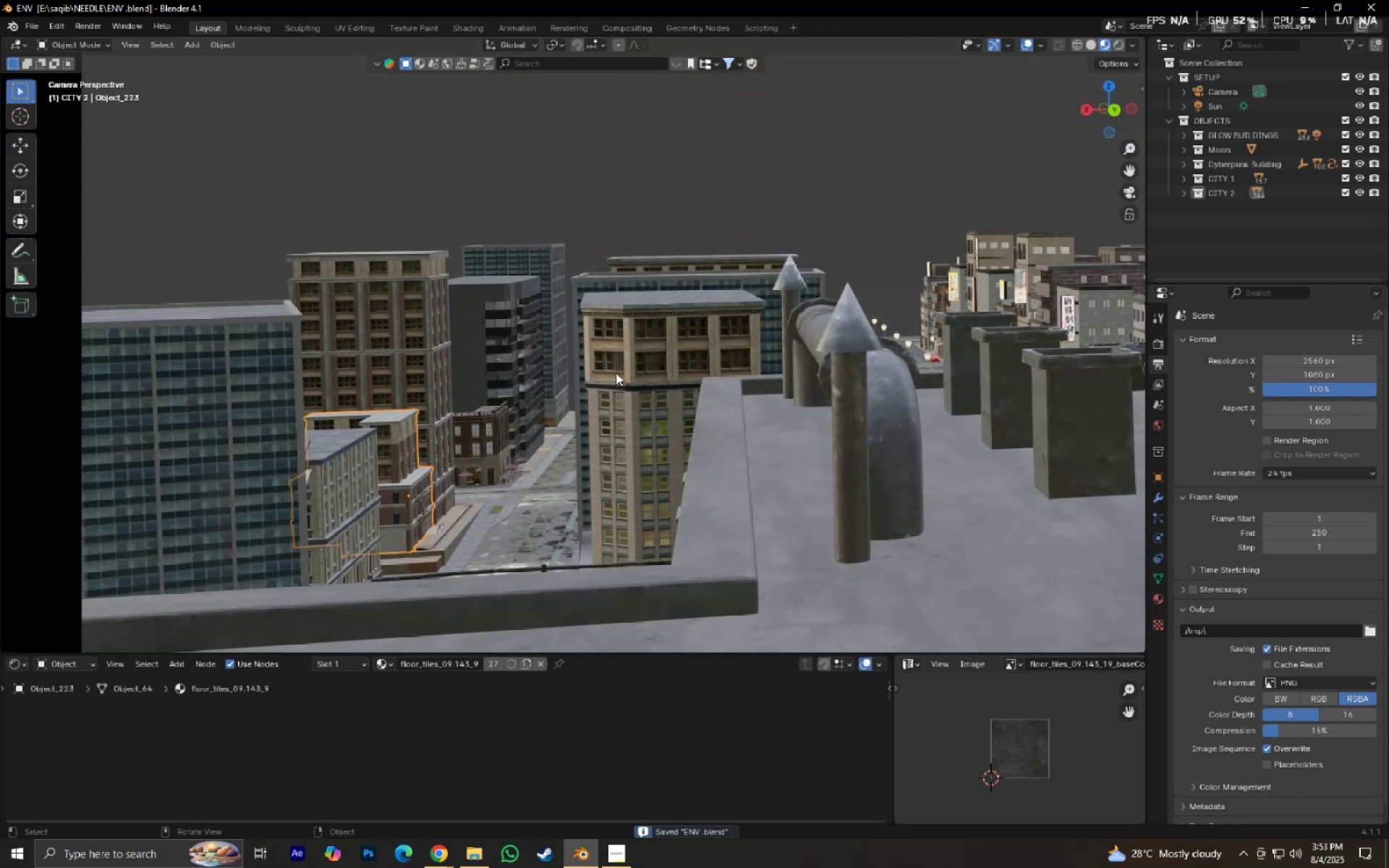 
scroll: coordinate [646, 441], scroll_direction: up, amount: 5.0
 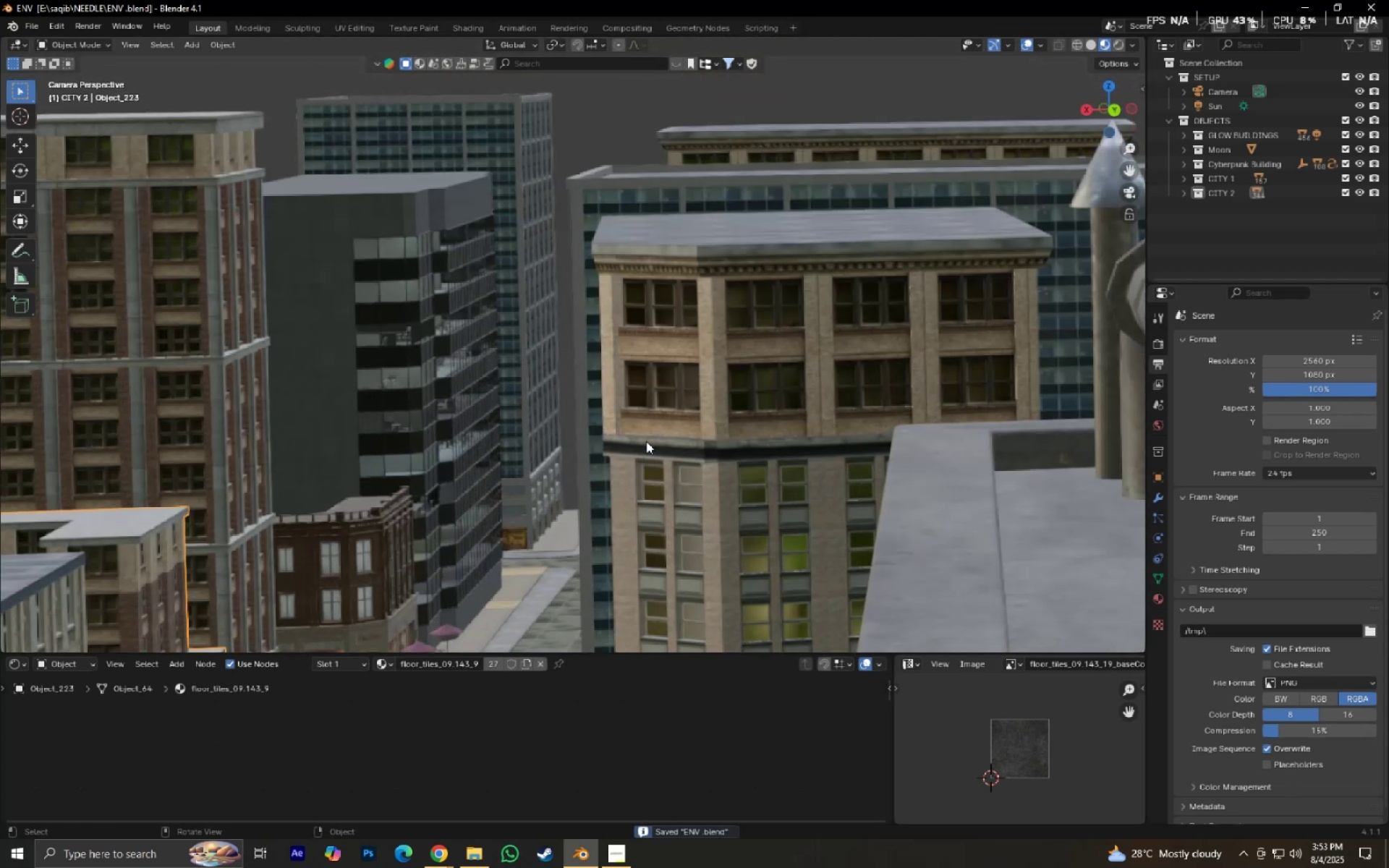 
hold_key(key=ShiftLeft, duration=0.4)
 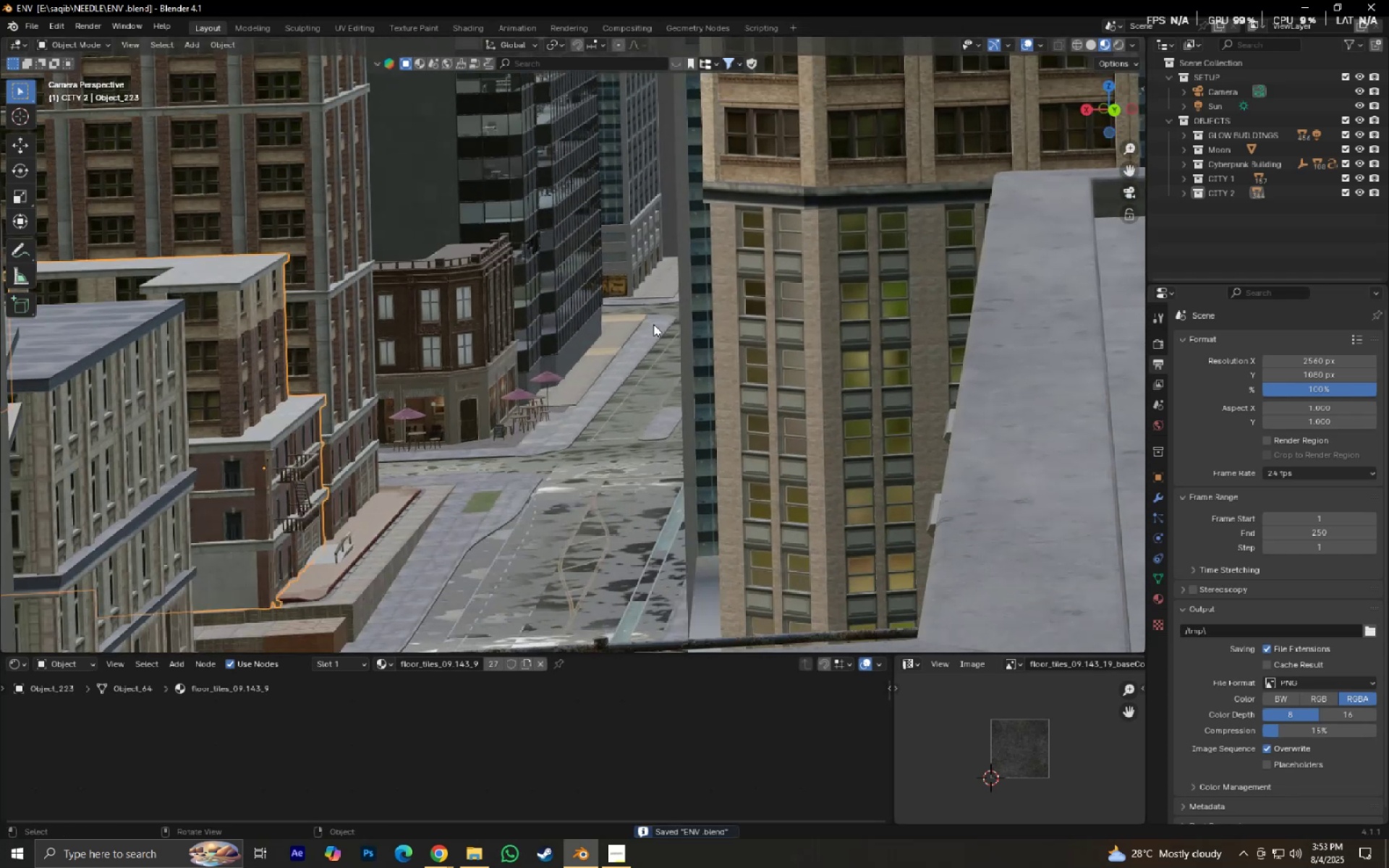 
scroll: coordinate [655, 398], scroll_direction: up, amount: 4.0
 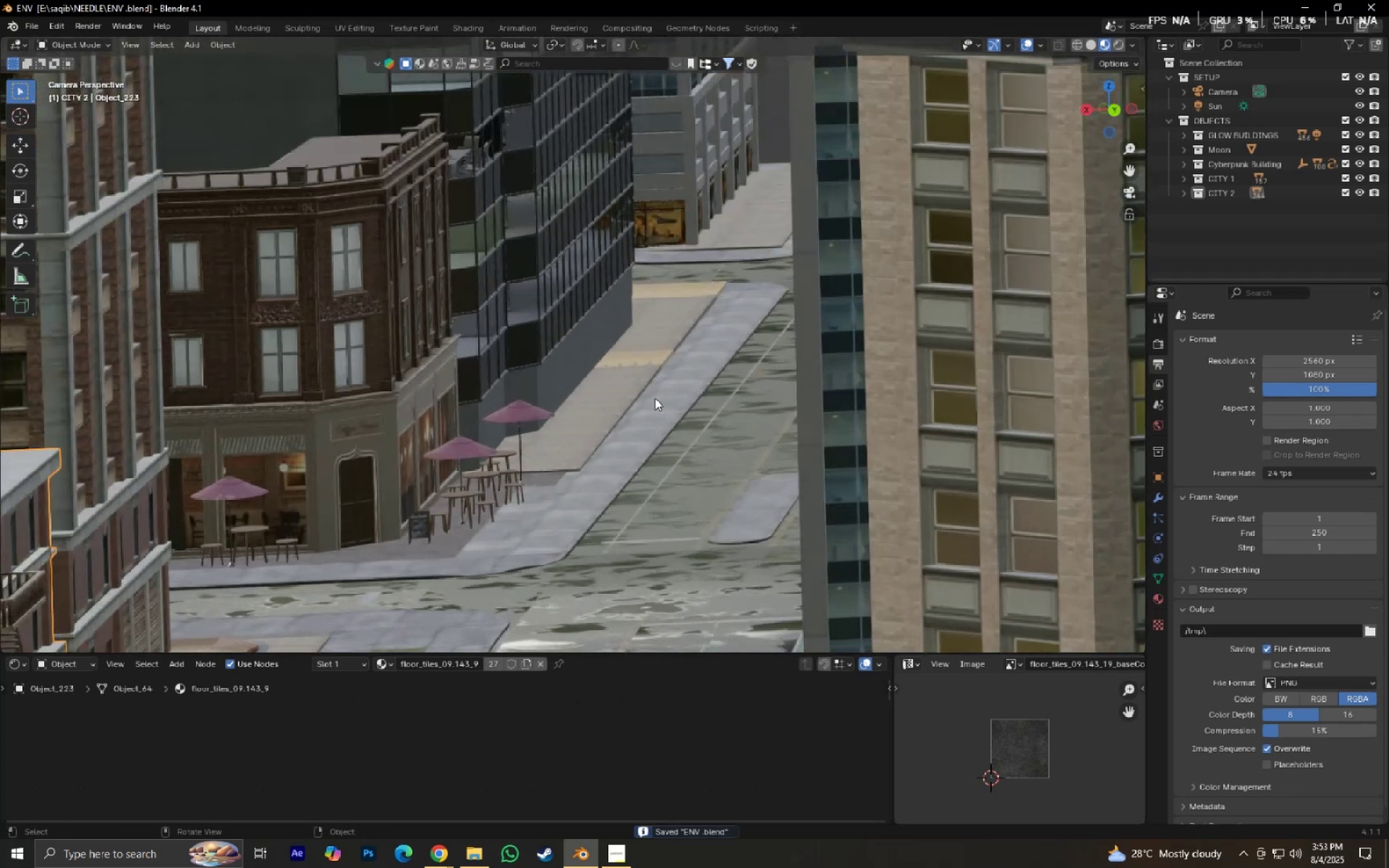 
hold_key(key=ShiftLeft, duration=0.34)
 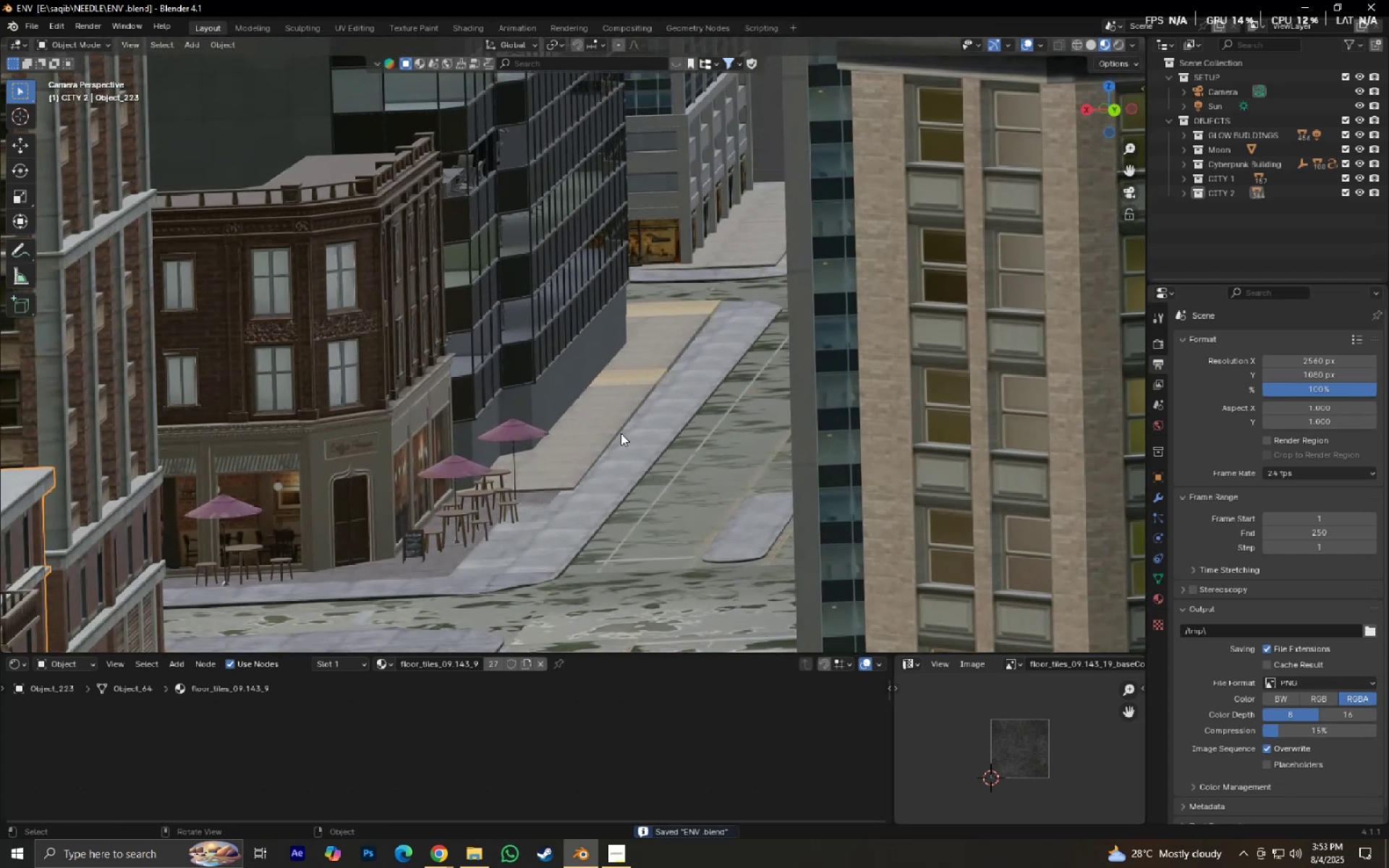 
scroll: coordinate [721, 404], scroll_direction: down, amount: 10.0
 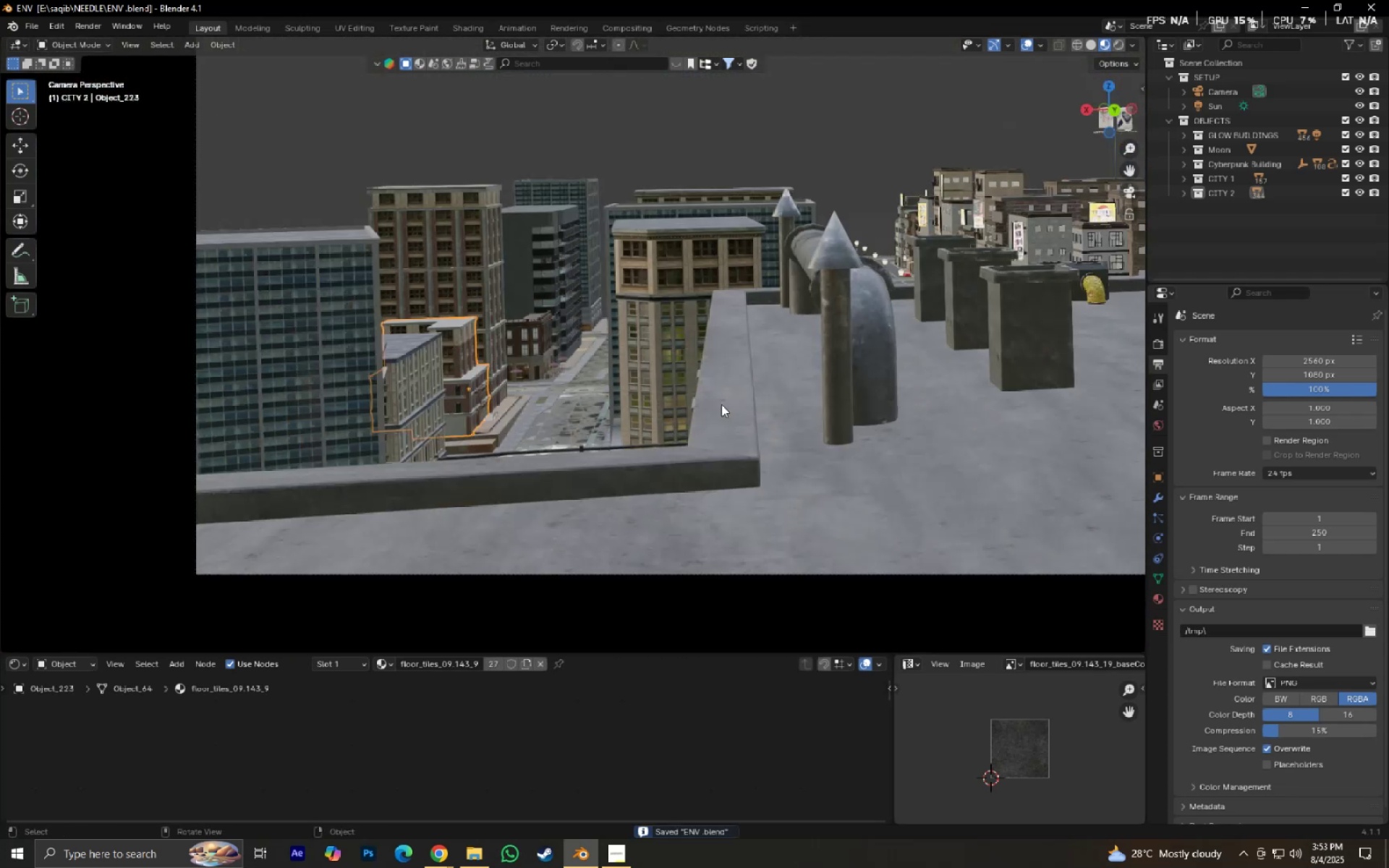 
hold_key(key=ShiftLeft, duration=0.47)
 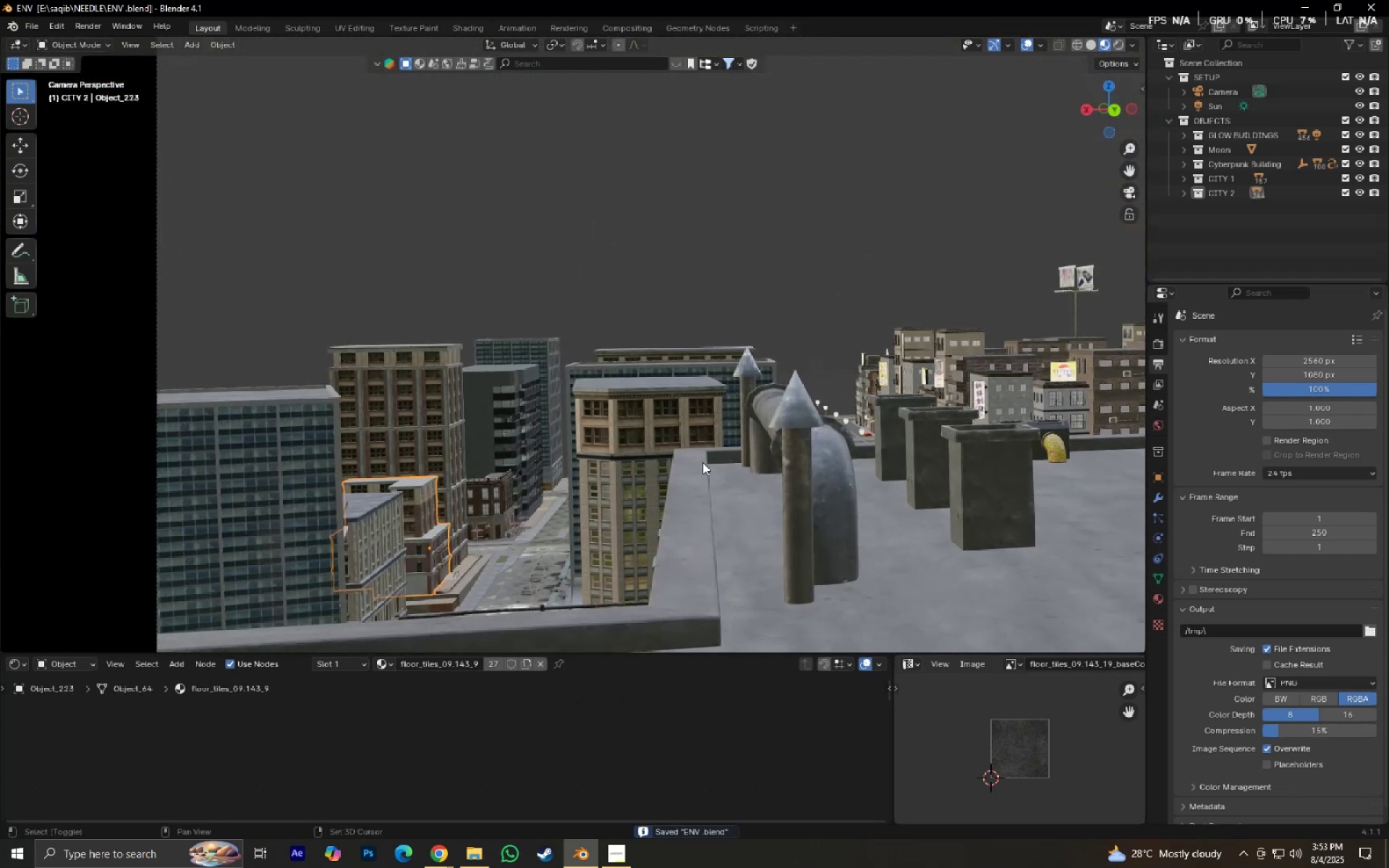 
scroll: coordinate [729, 449], scroll_direction: down, amount: 3.0
 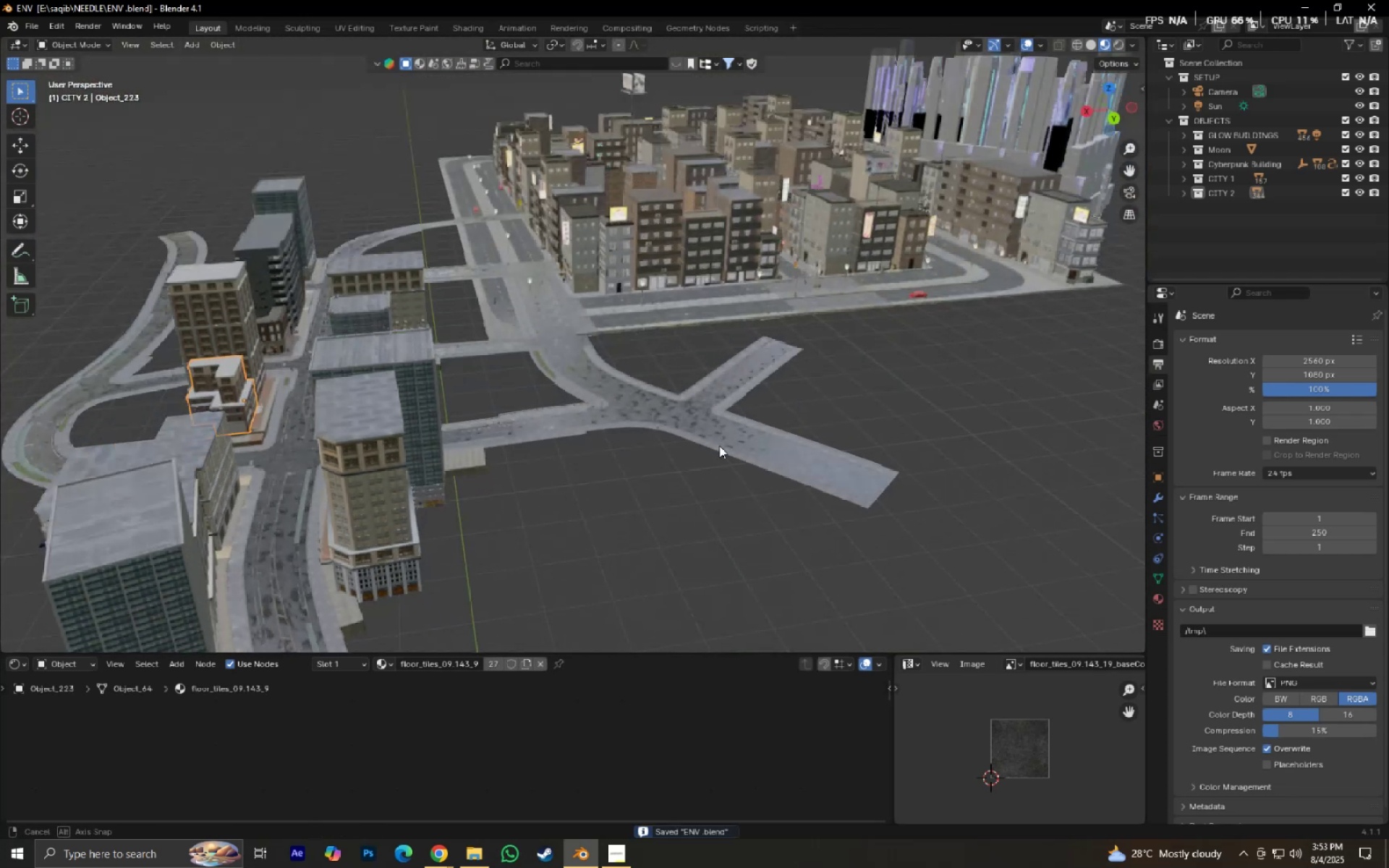 
hold_key(key=ShiftLeft, duration=0.38)
 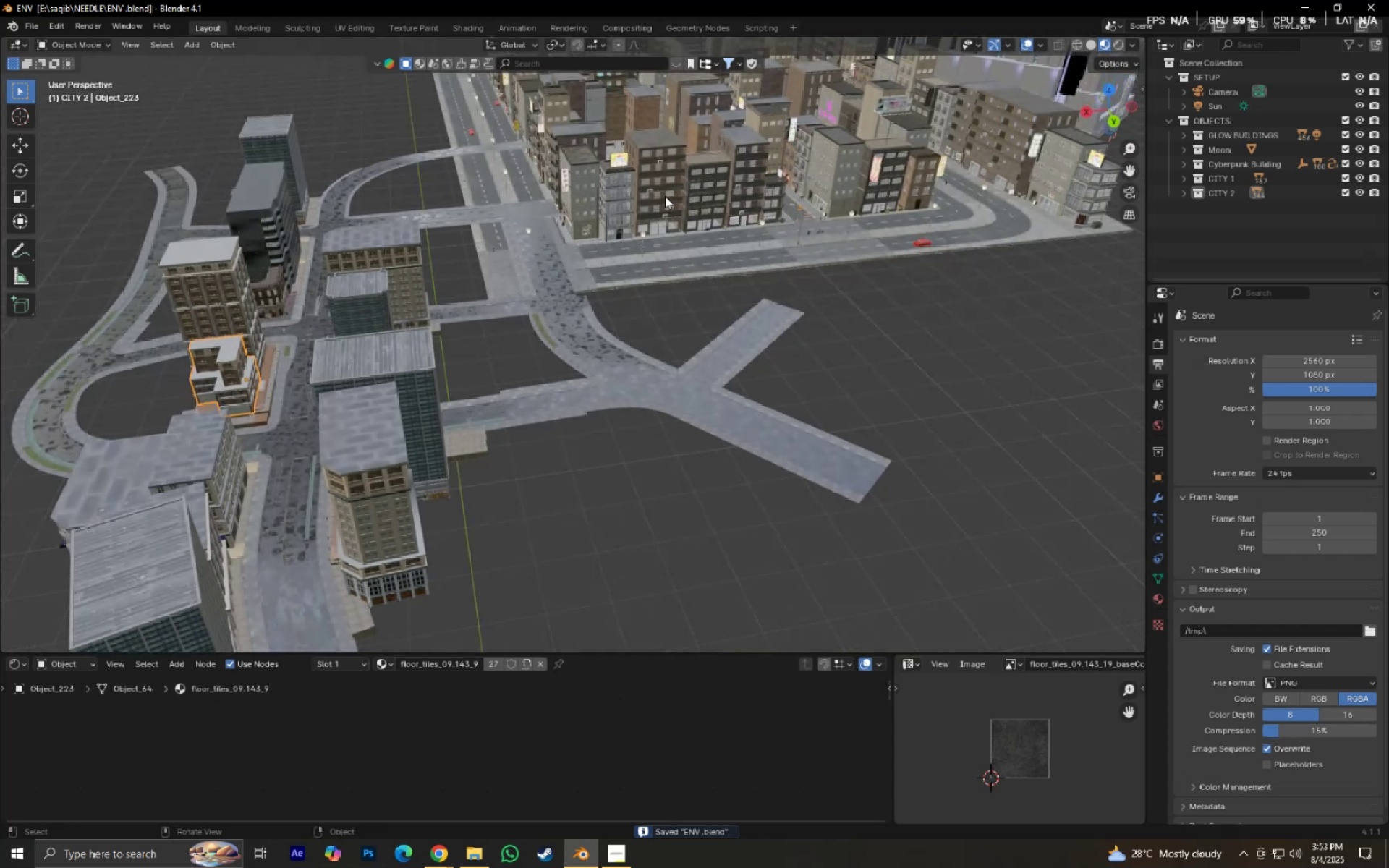 
left_click([665, 196])
 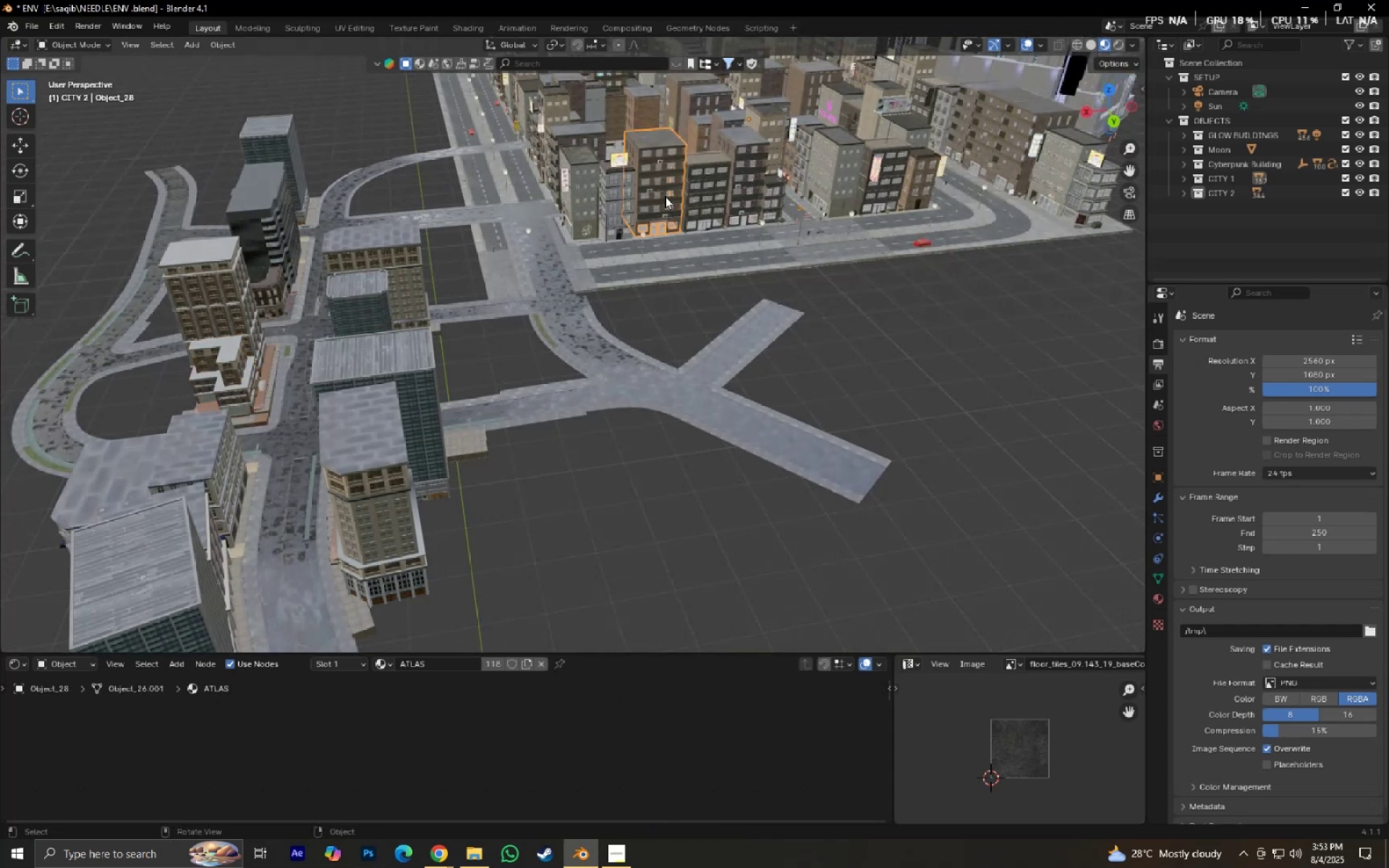 
key(NumpadDecimal)
 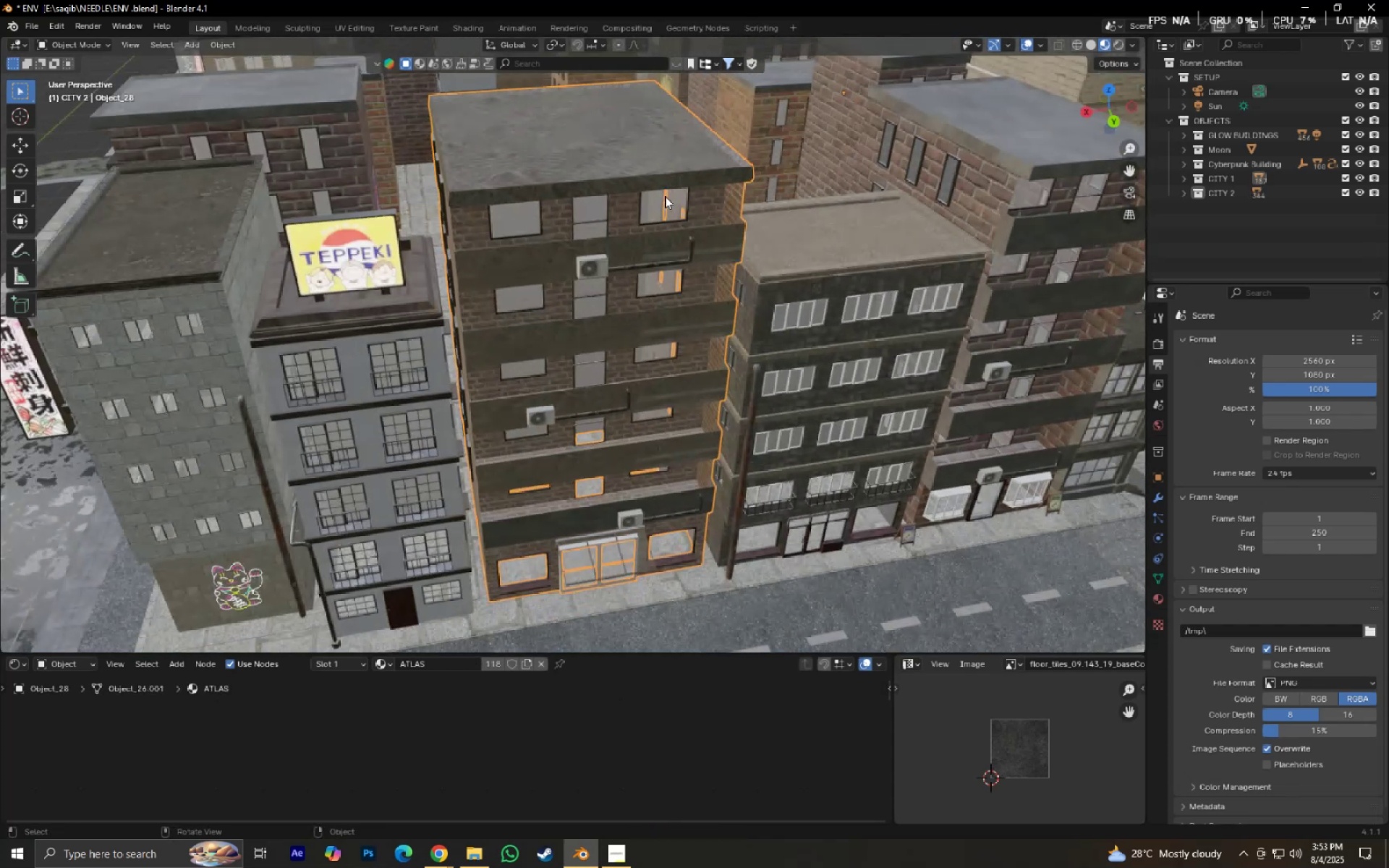 
scroll: coordinate [611, 345], scroll_direction: down, amount: 7.0
 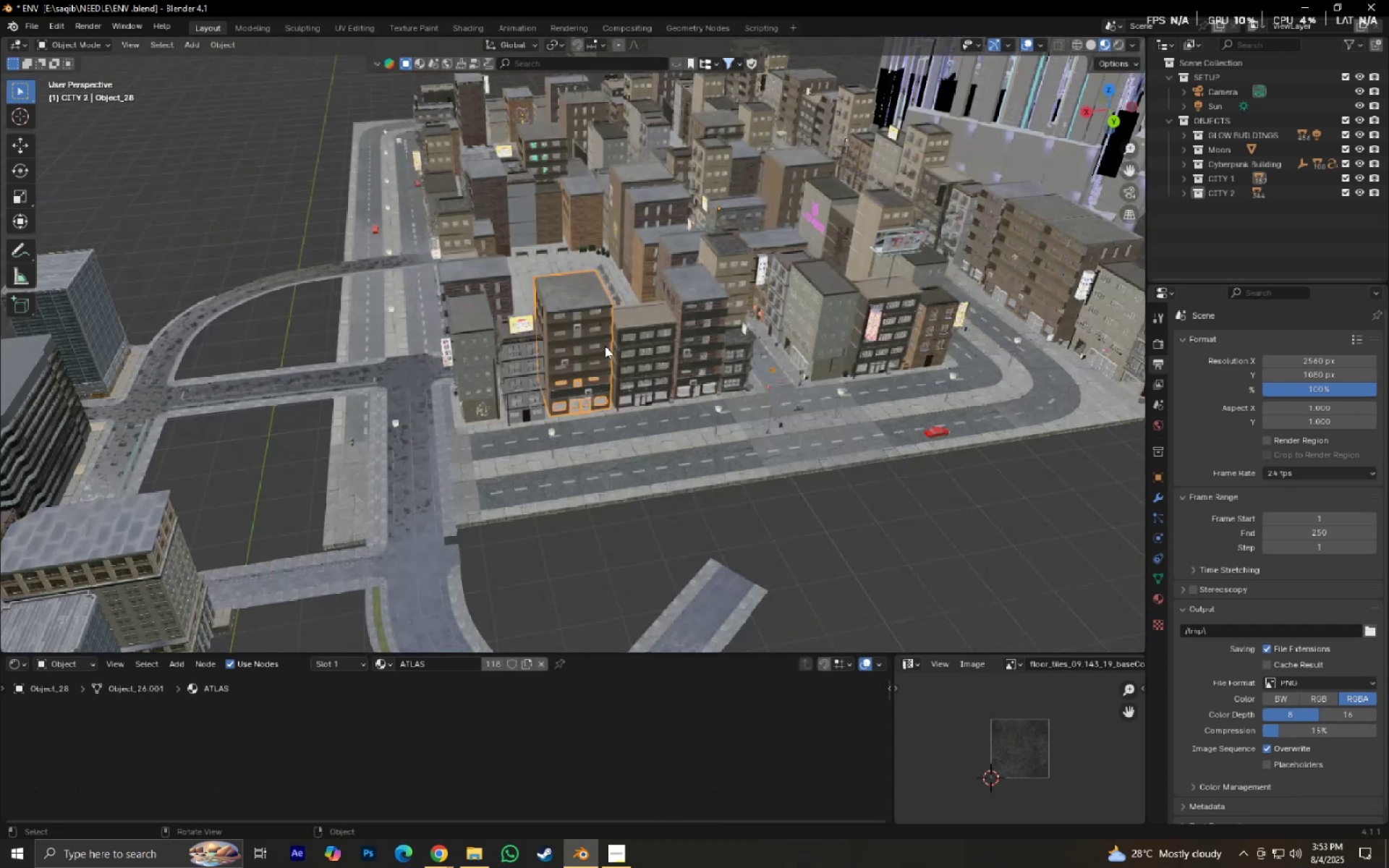 
hold_key(key=ShiftLeft, duration=0.42)
 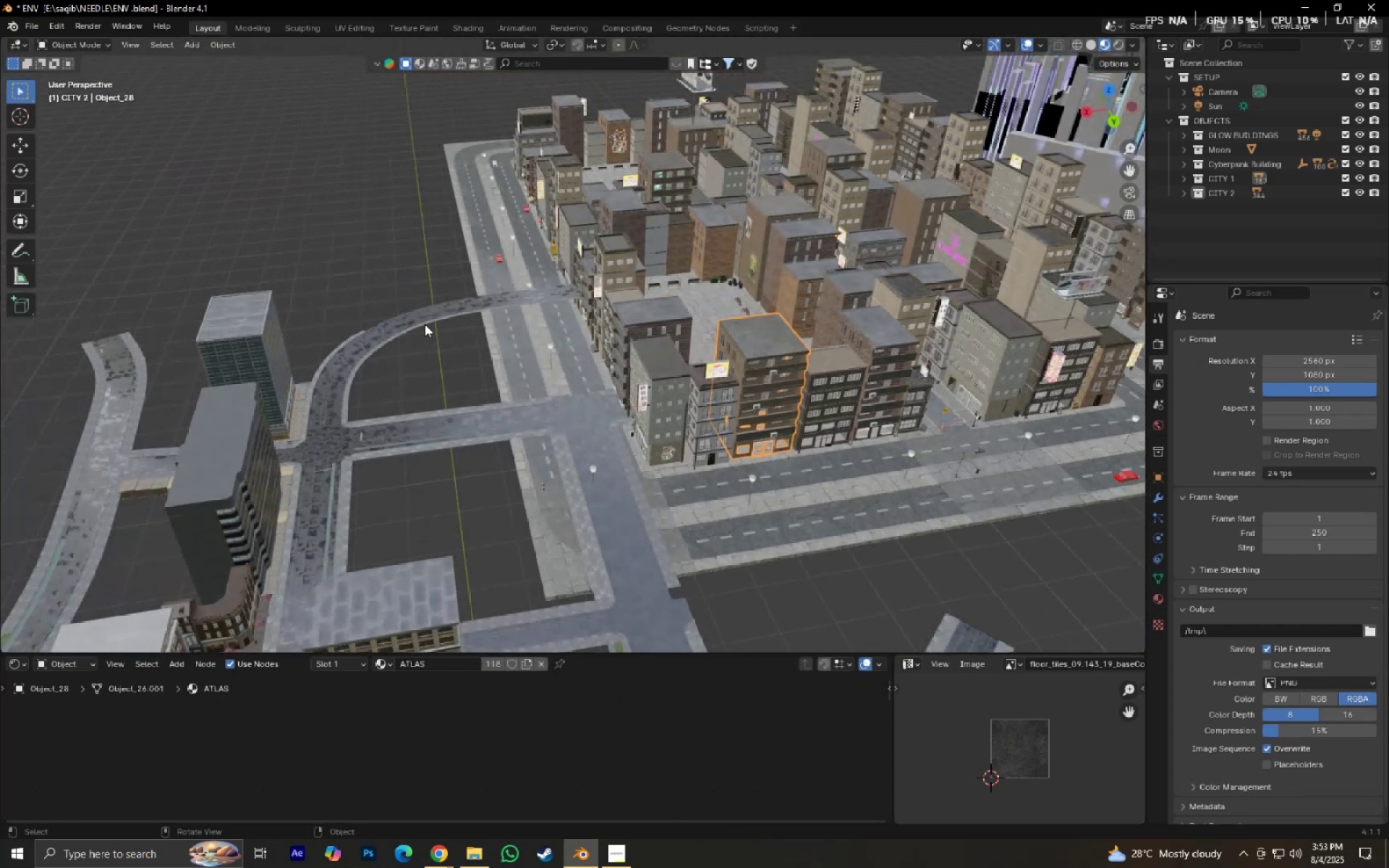 
left_click([424, 321])
 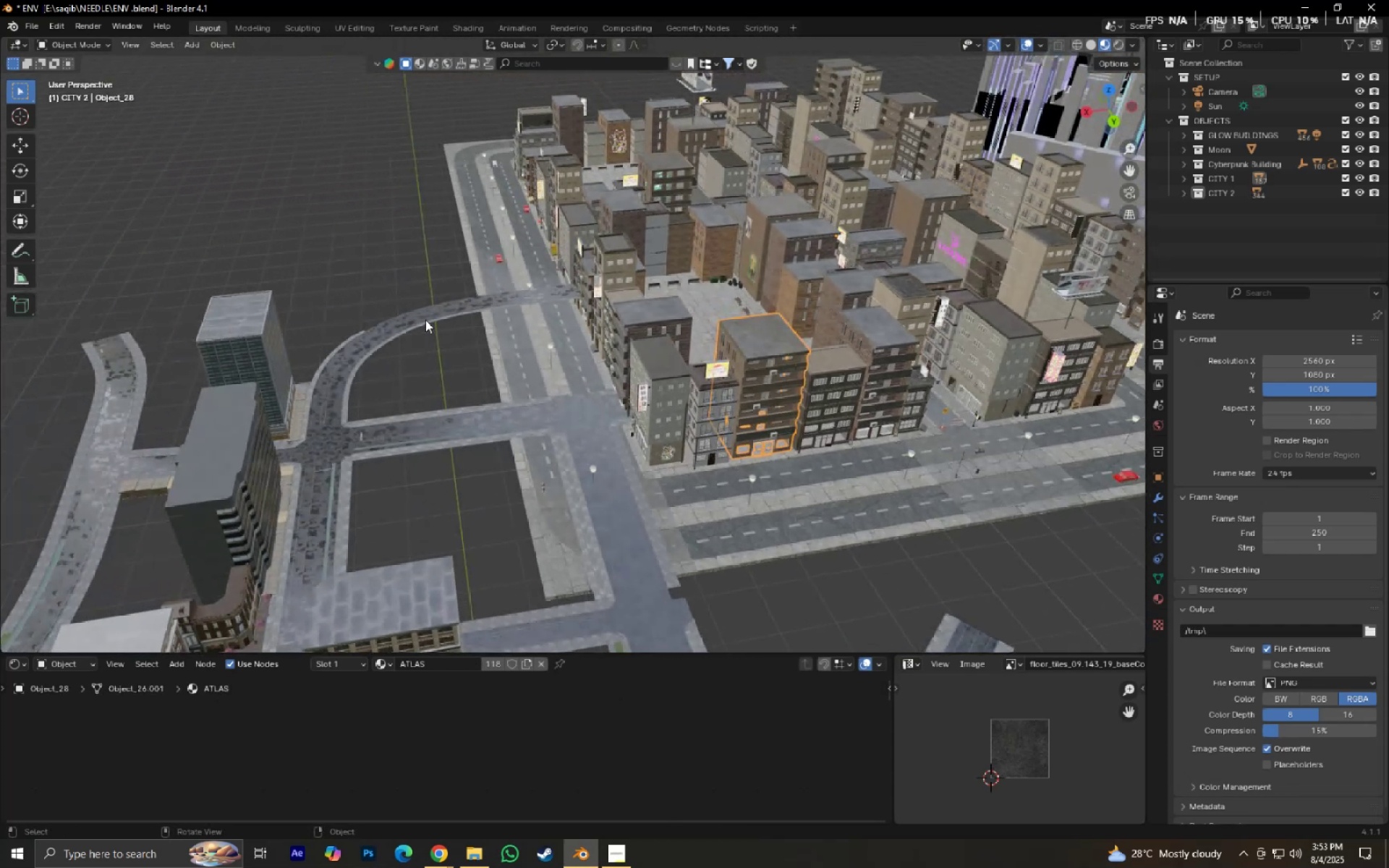 
hold_key(key=ShiftLeft, duration=0.37)
 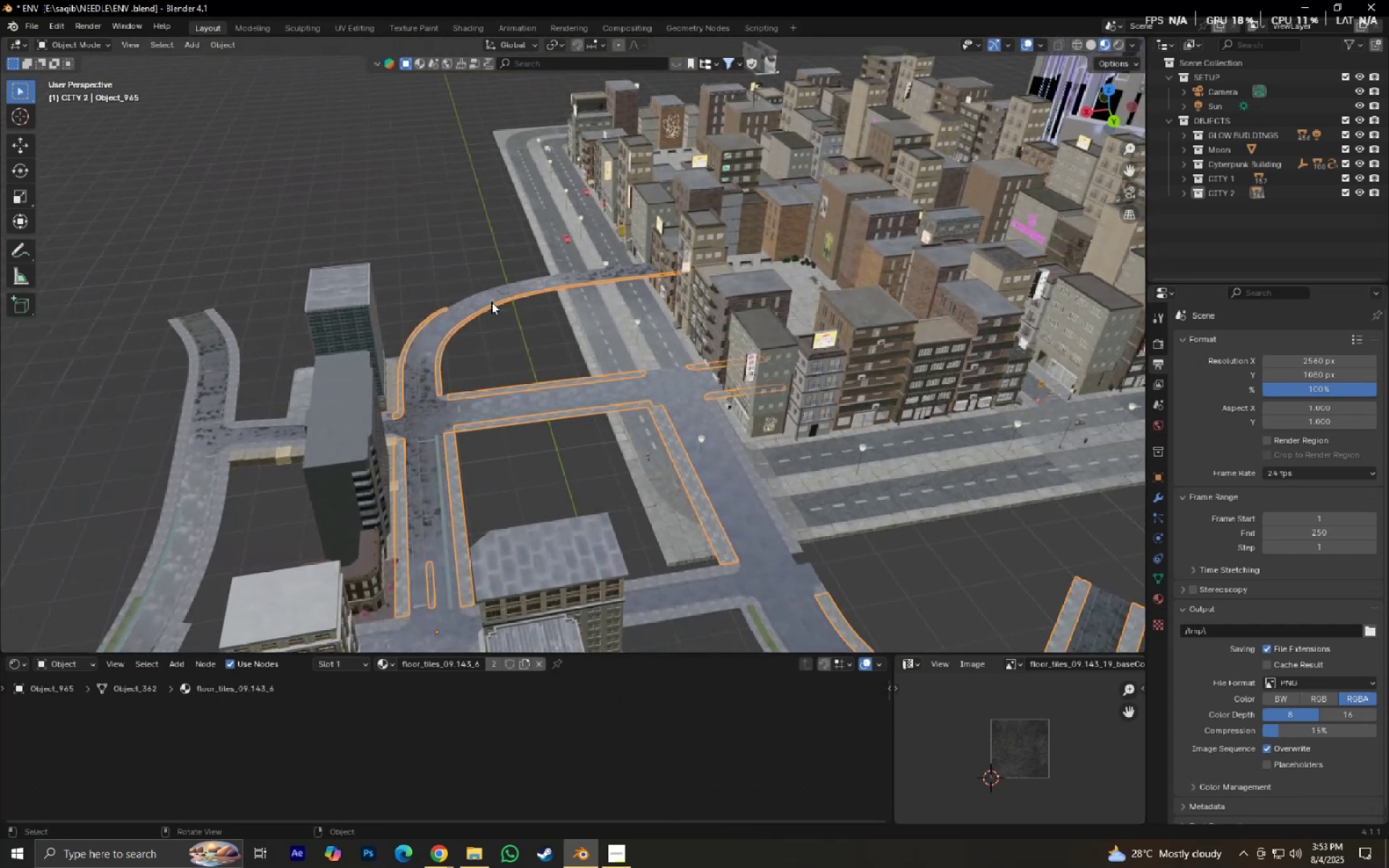 
left_click([491, 302])
 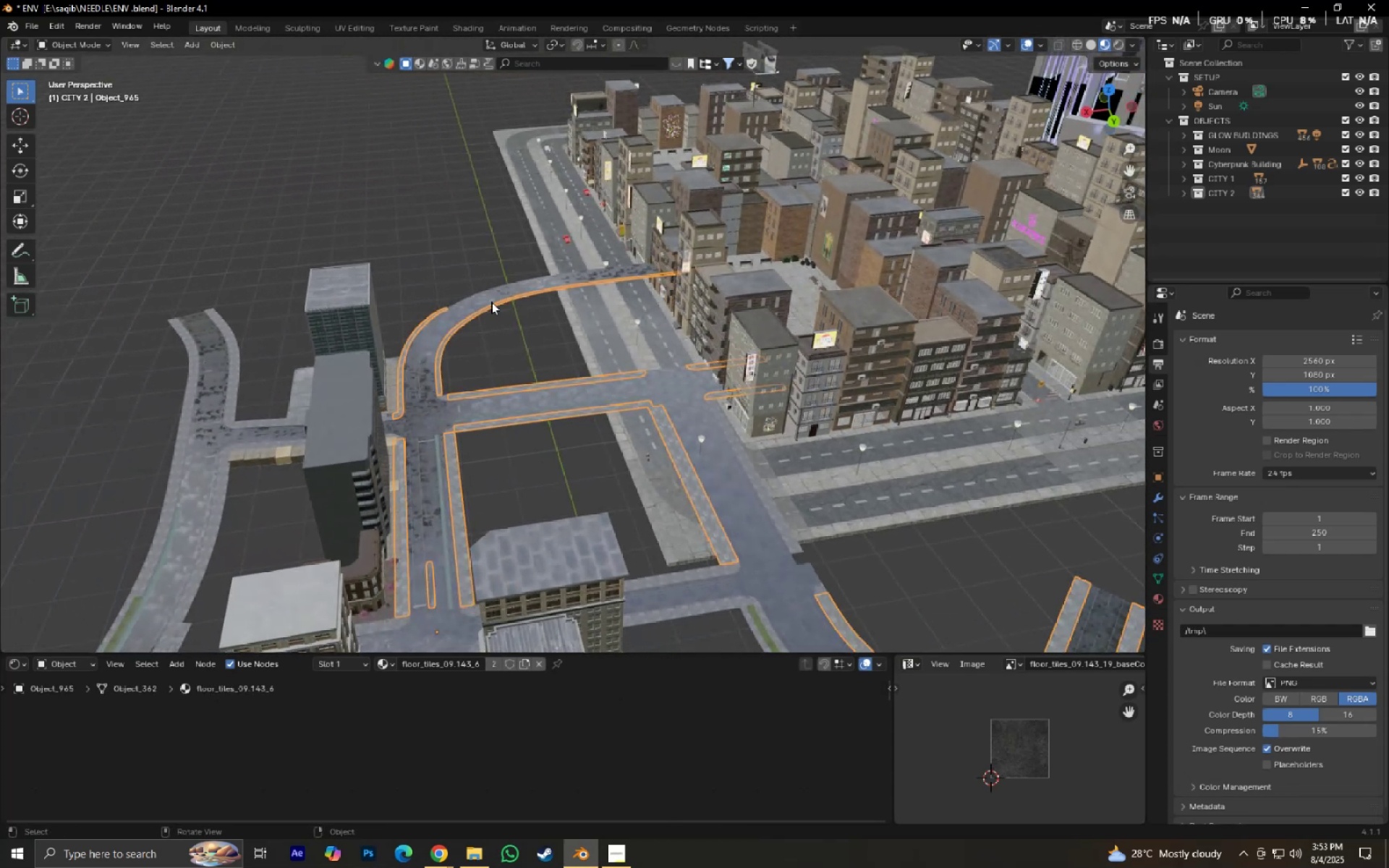 
scroll: coordinate [491, 302], scroll_direction: up, amount: 2.0
 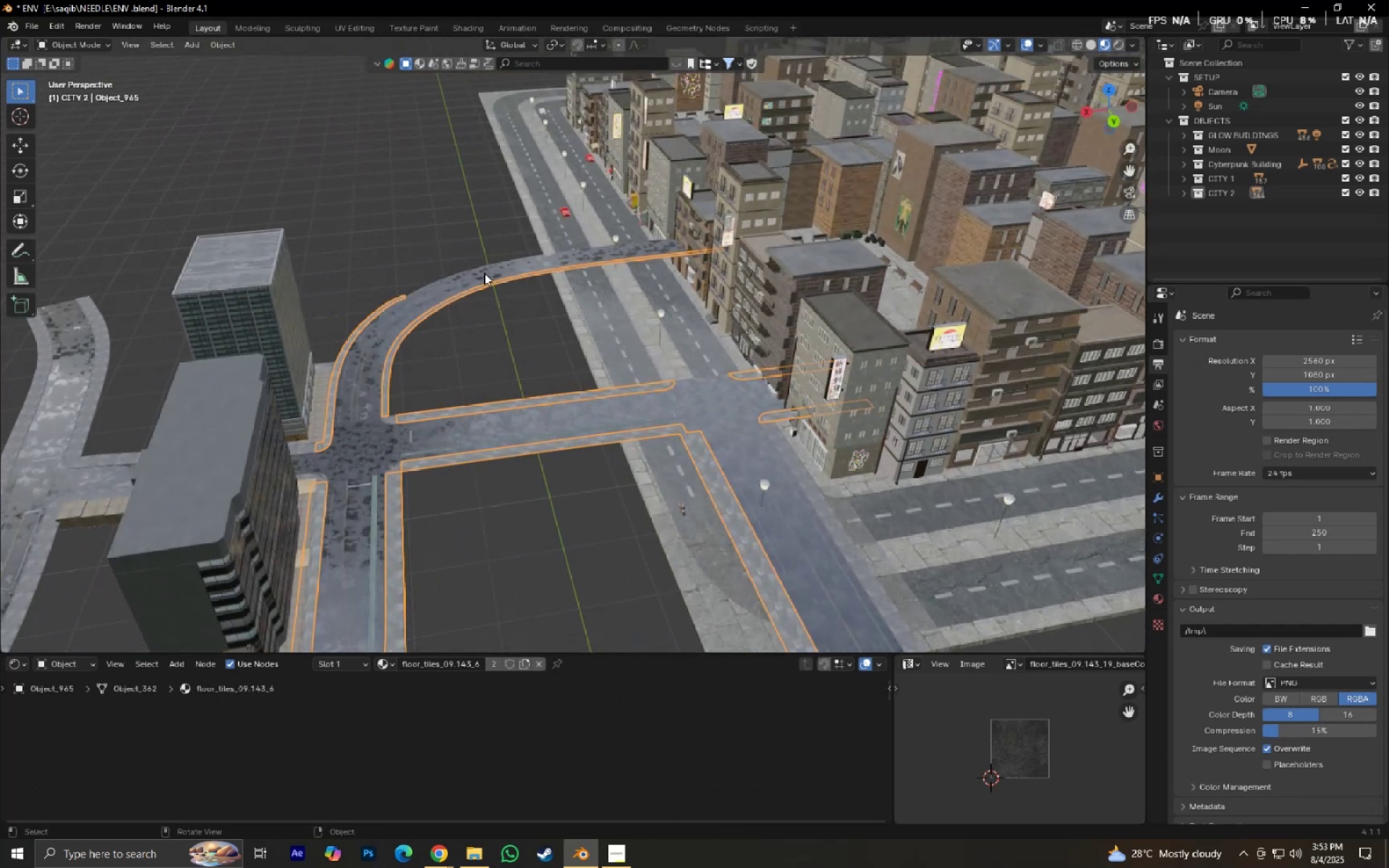 
left_click([483, 271])
 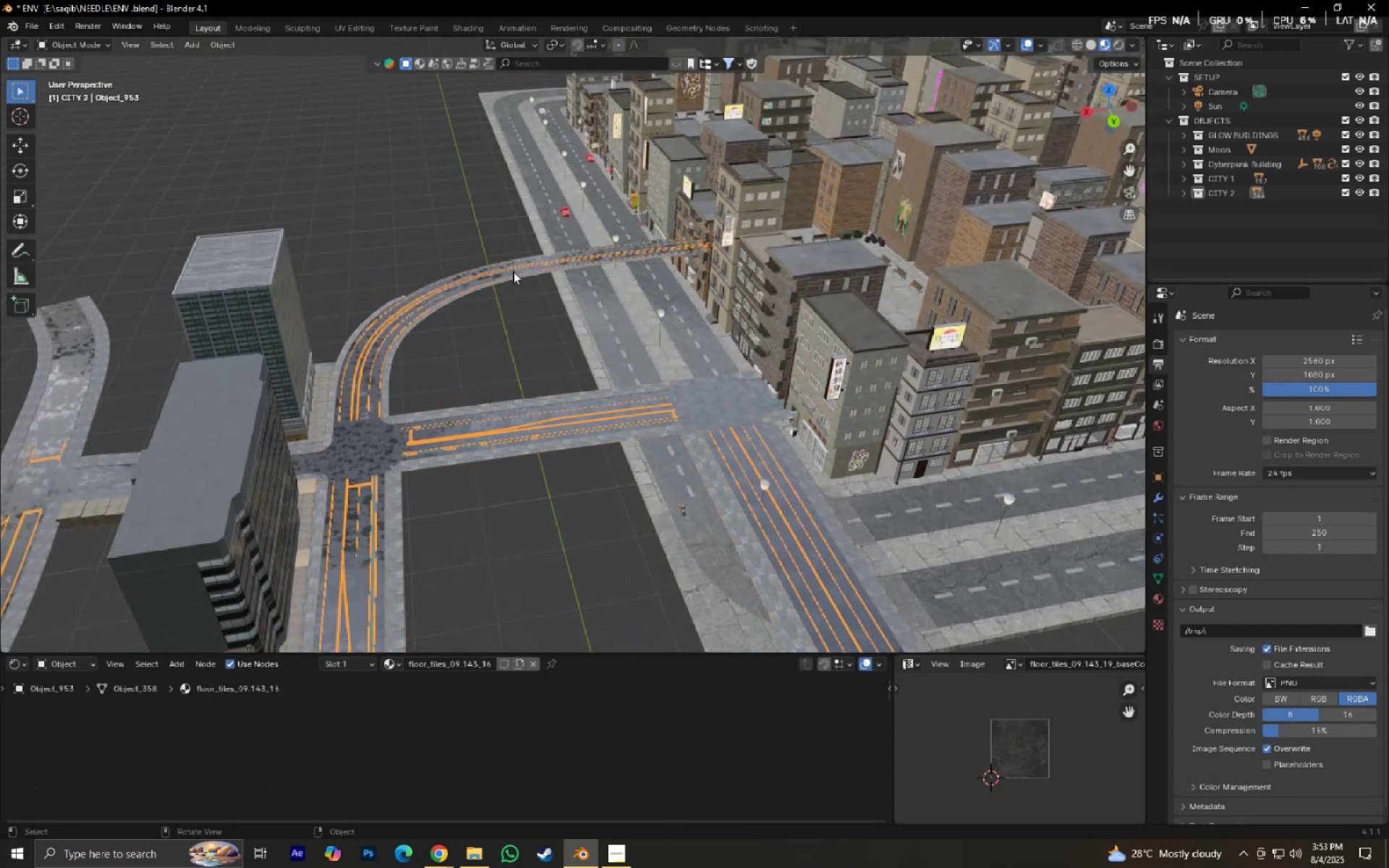 
left_click_drag(start_coordinate=[504, 246], to_coordinate=[522, 281])
 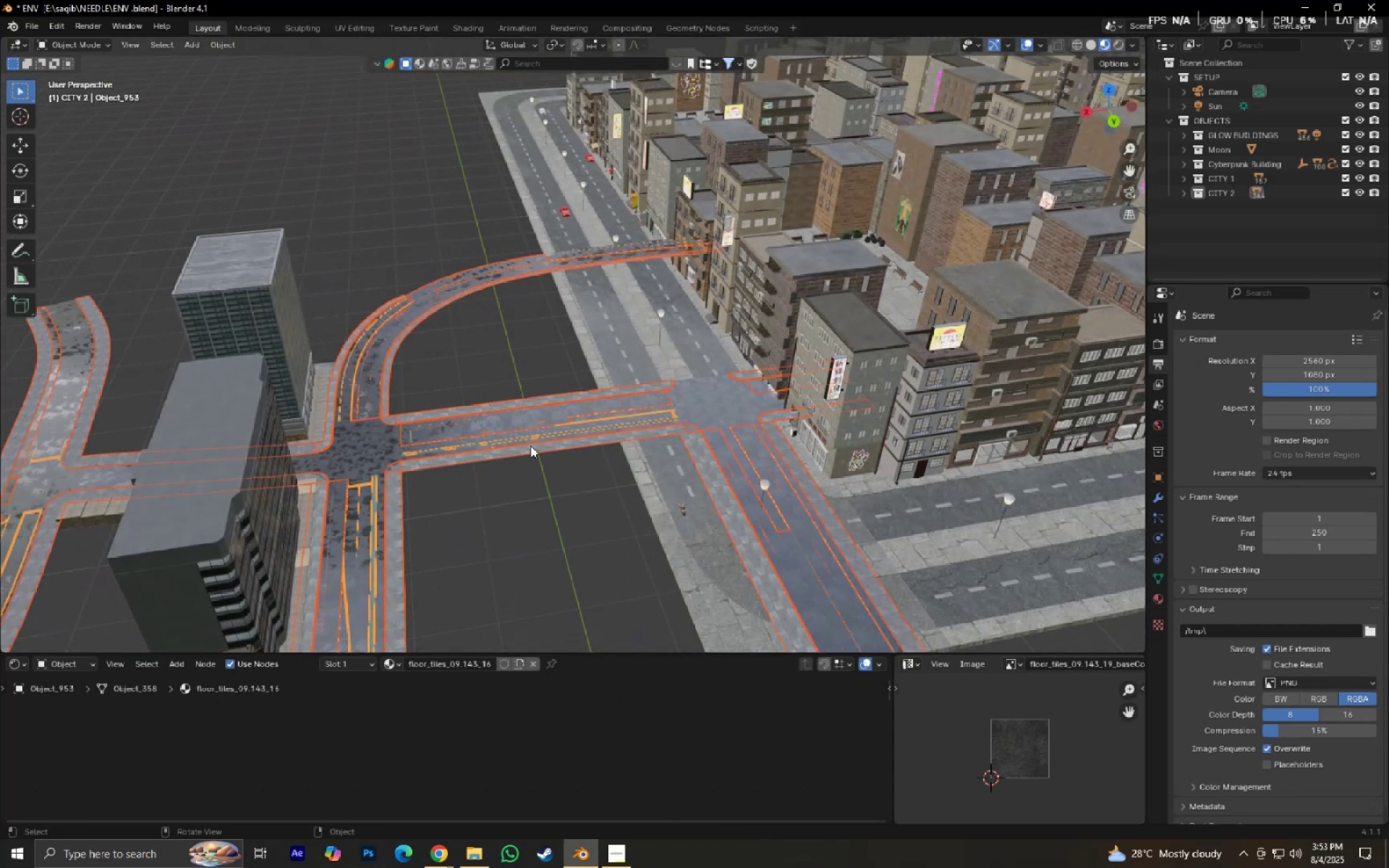 
scroll: coordinate [559, 469], scroll_direction: down, amount: 7.0
 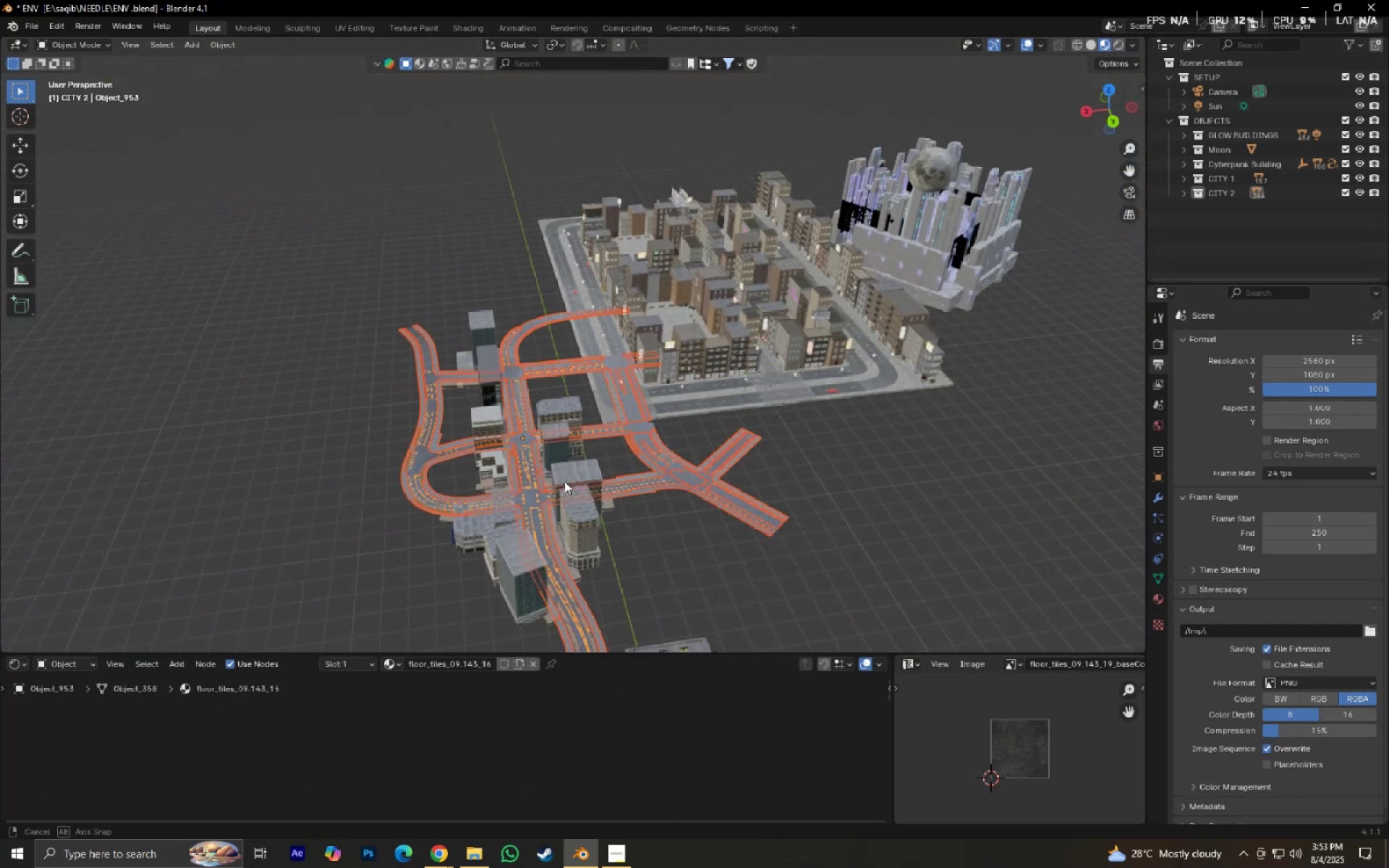 
hold_key(key=ShiftLeft, duration=0.69)
left_click_drag(start_coordinate=[635, 469], to_coordinate=[749, 526])
 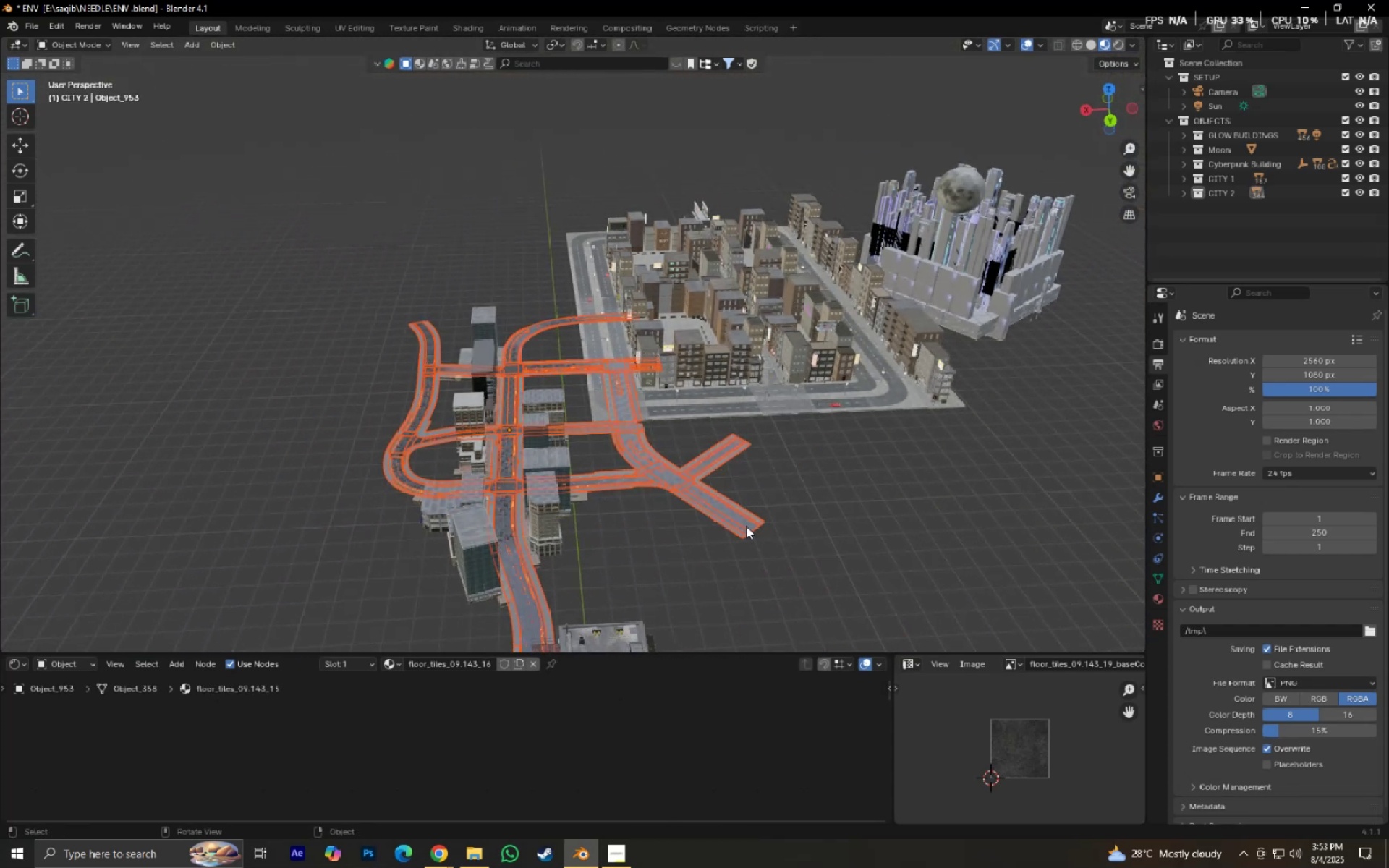 
scroll: coordinate [744, 526], scroll_direction: up, amount: 3.0
 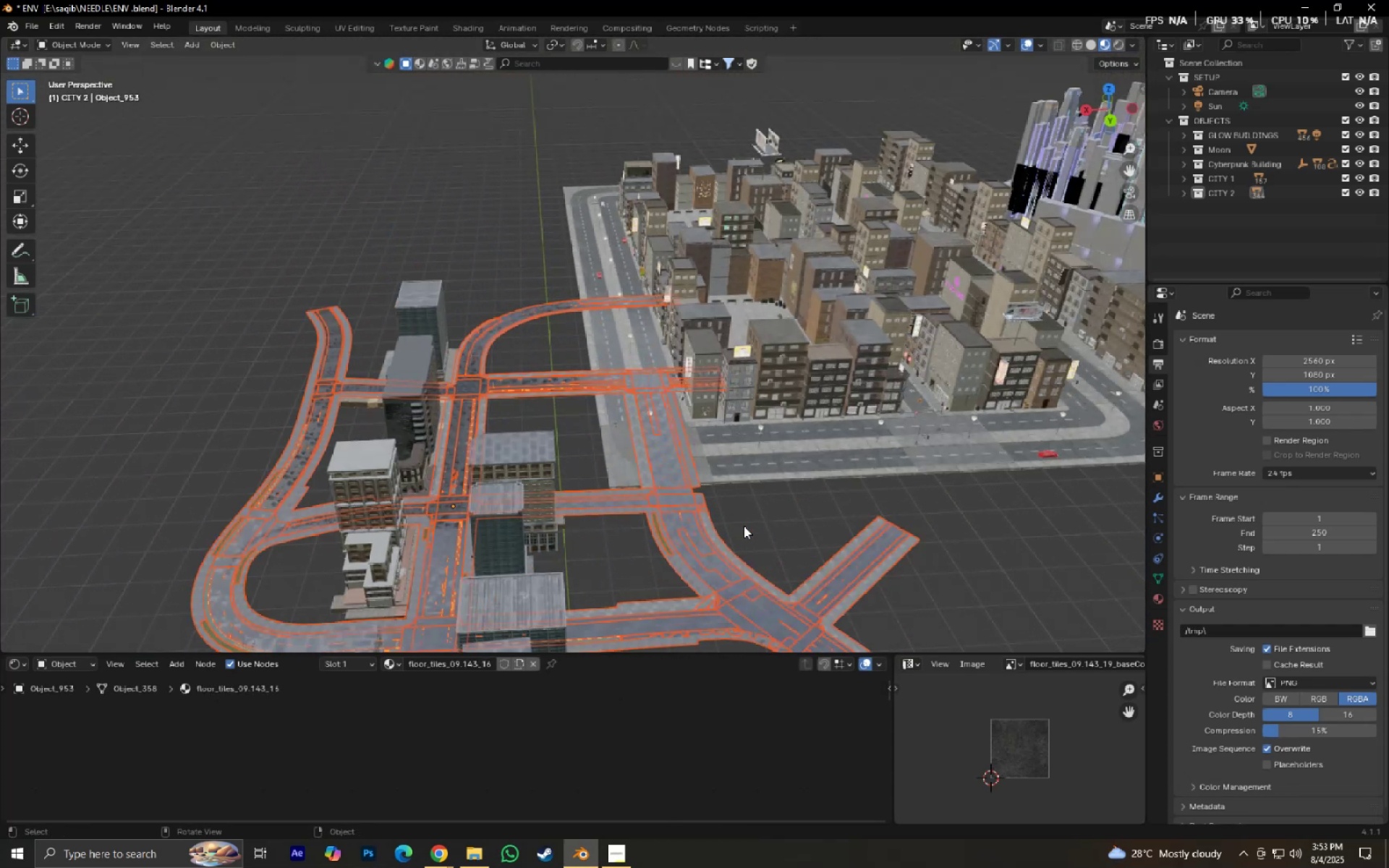 
key(Tab)
 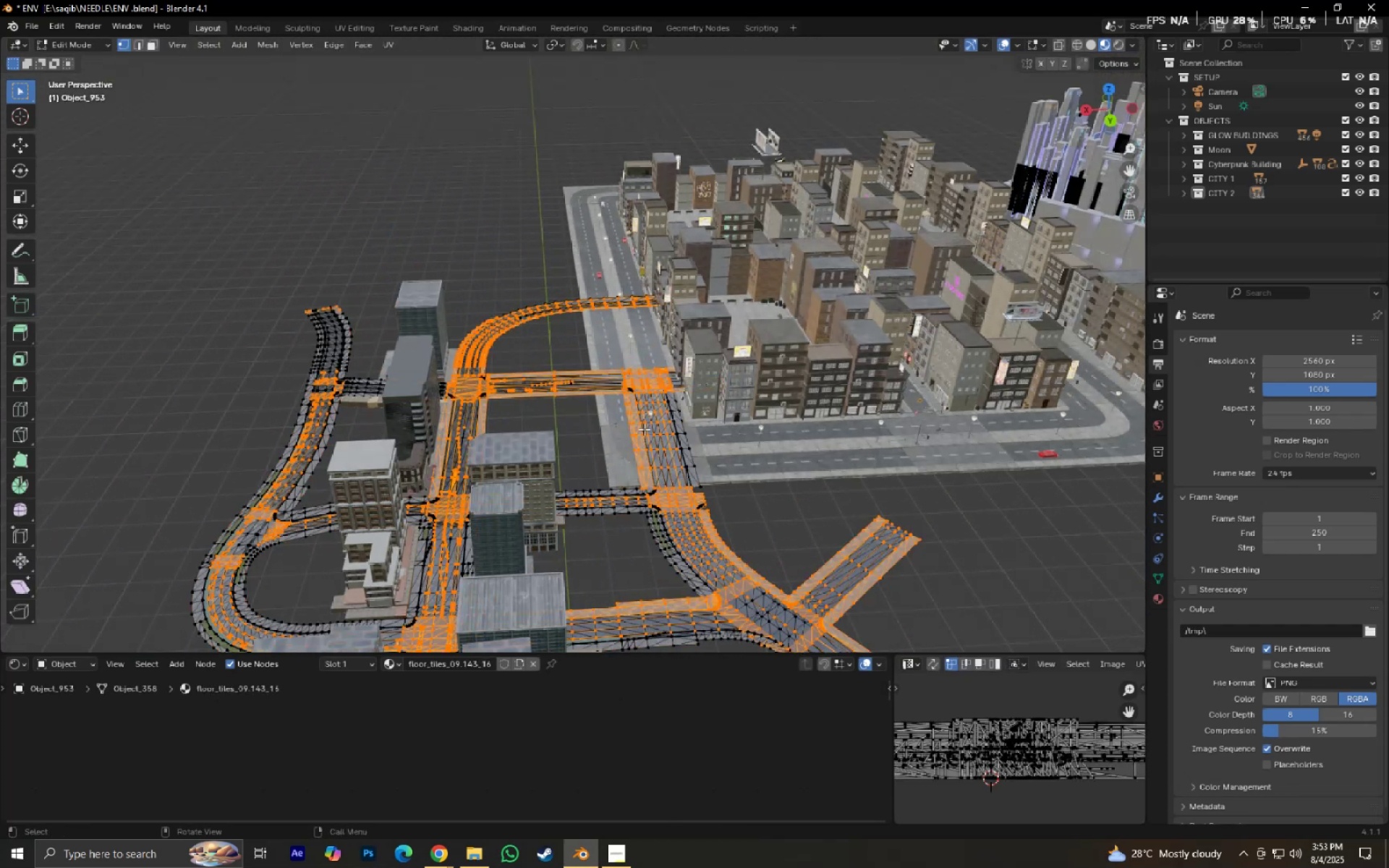 
left_click([781, 466])
 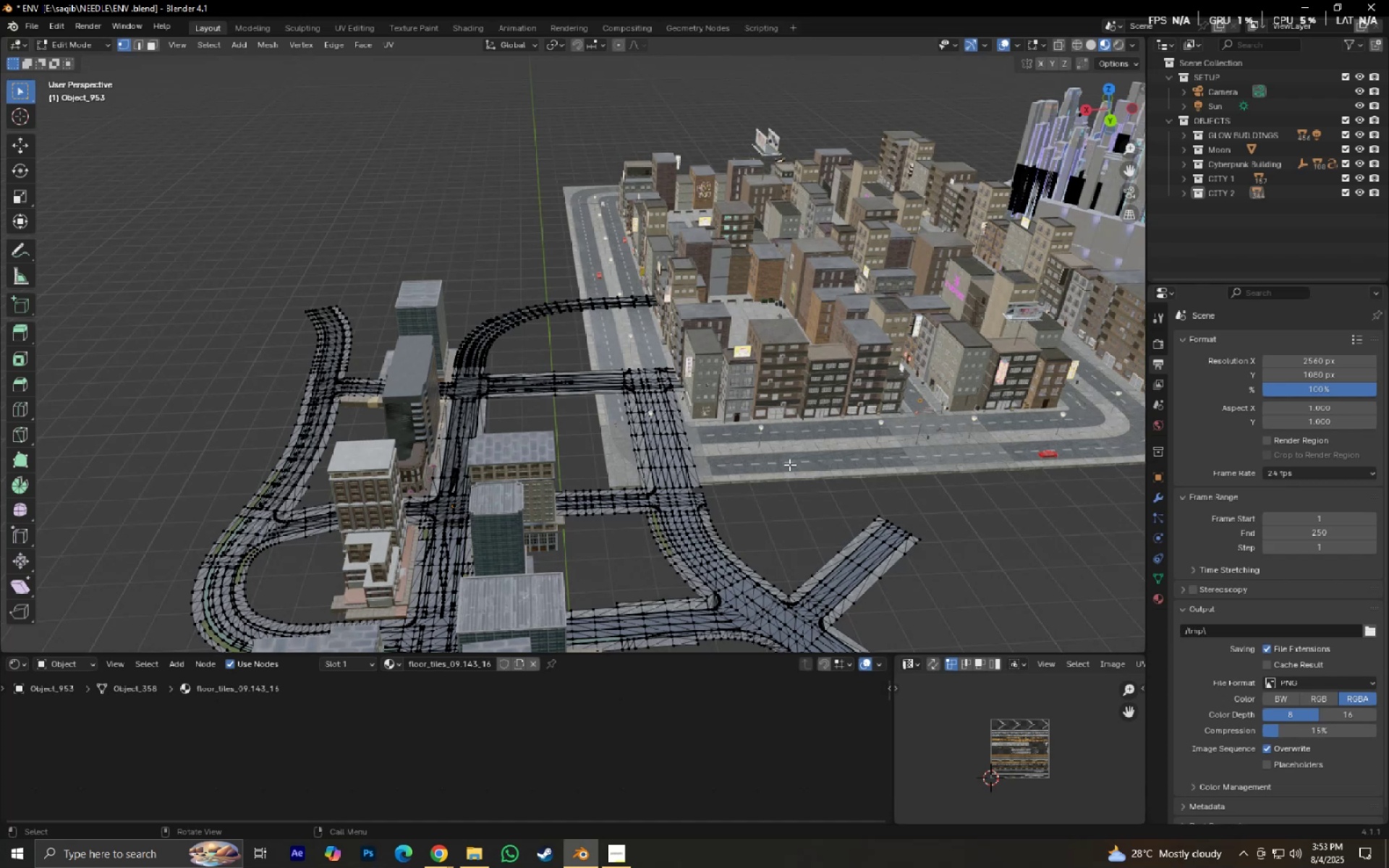 
key(Backquote)
 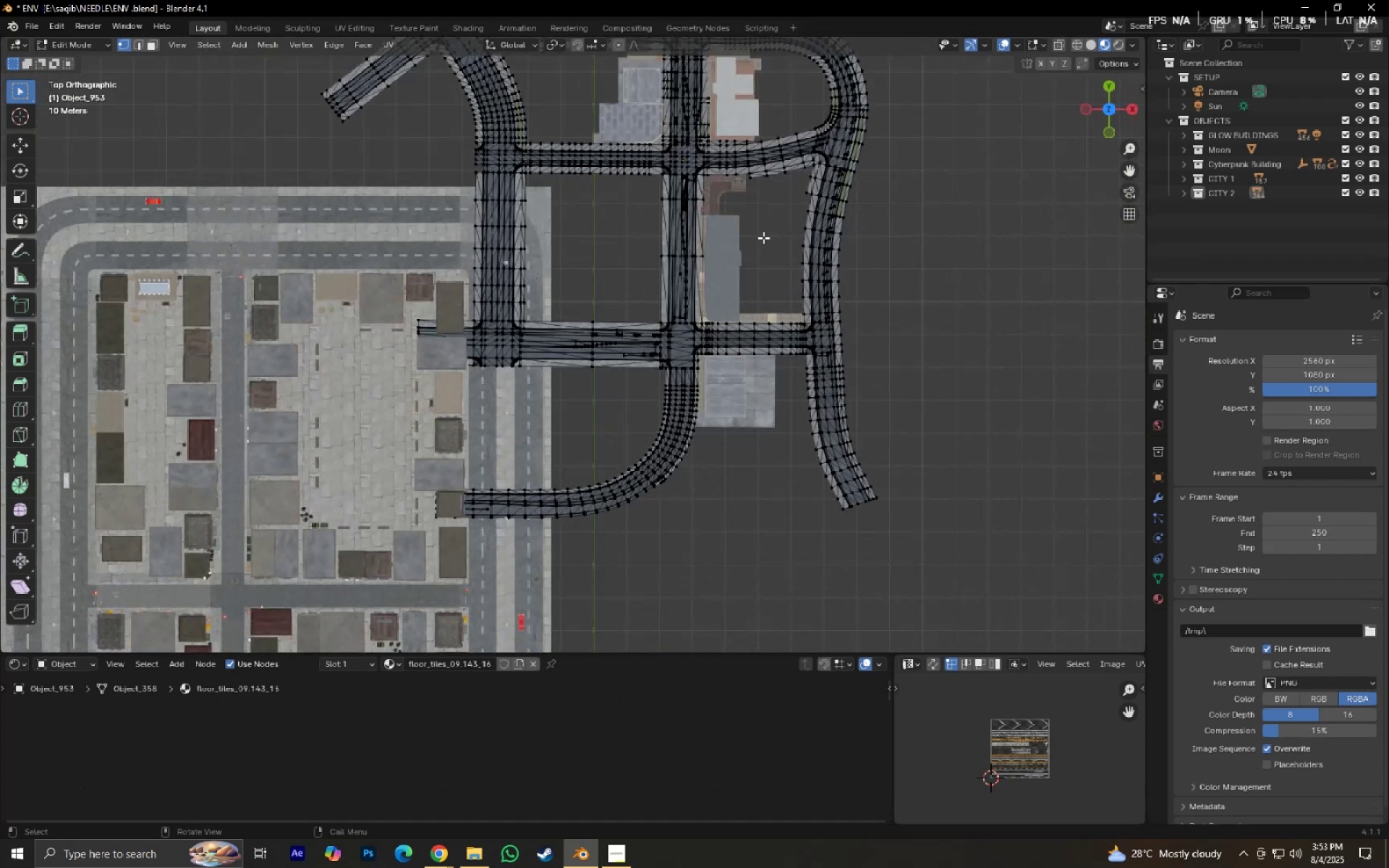 
key(Shift+ShiftLeft)
 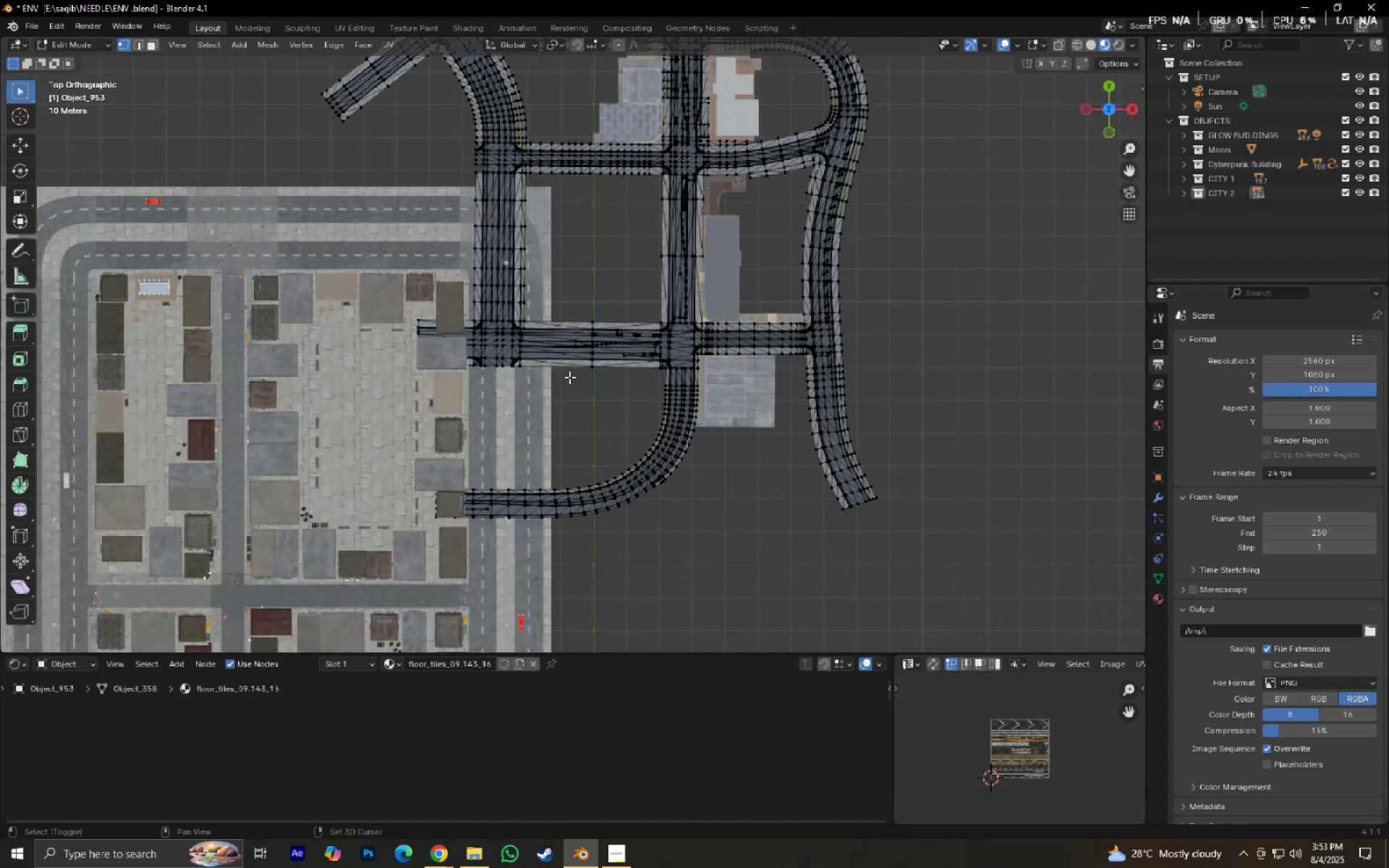 
scroll: coordinate [569, 377], scroll_direction: down, amount: 1.0
 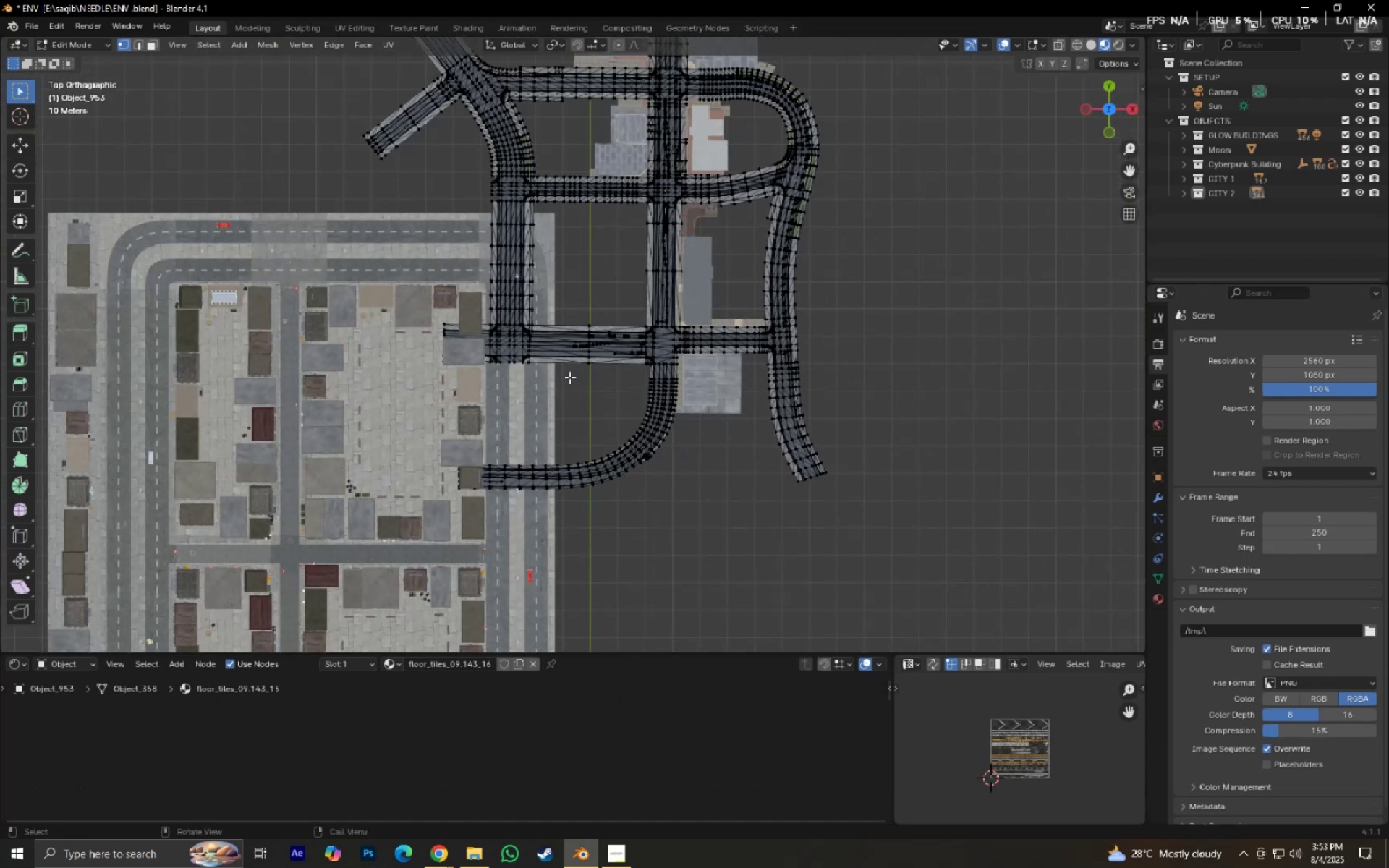 
hold_key(key=ShiftLeft, duration=0.34)
 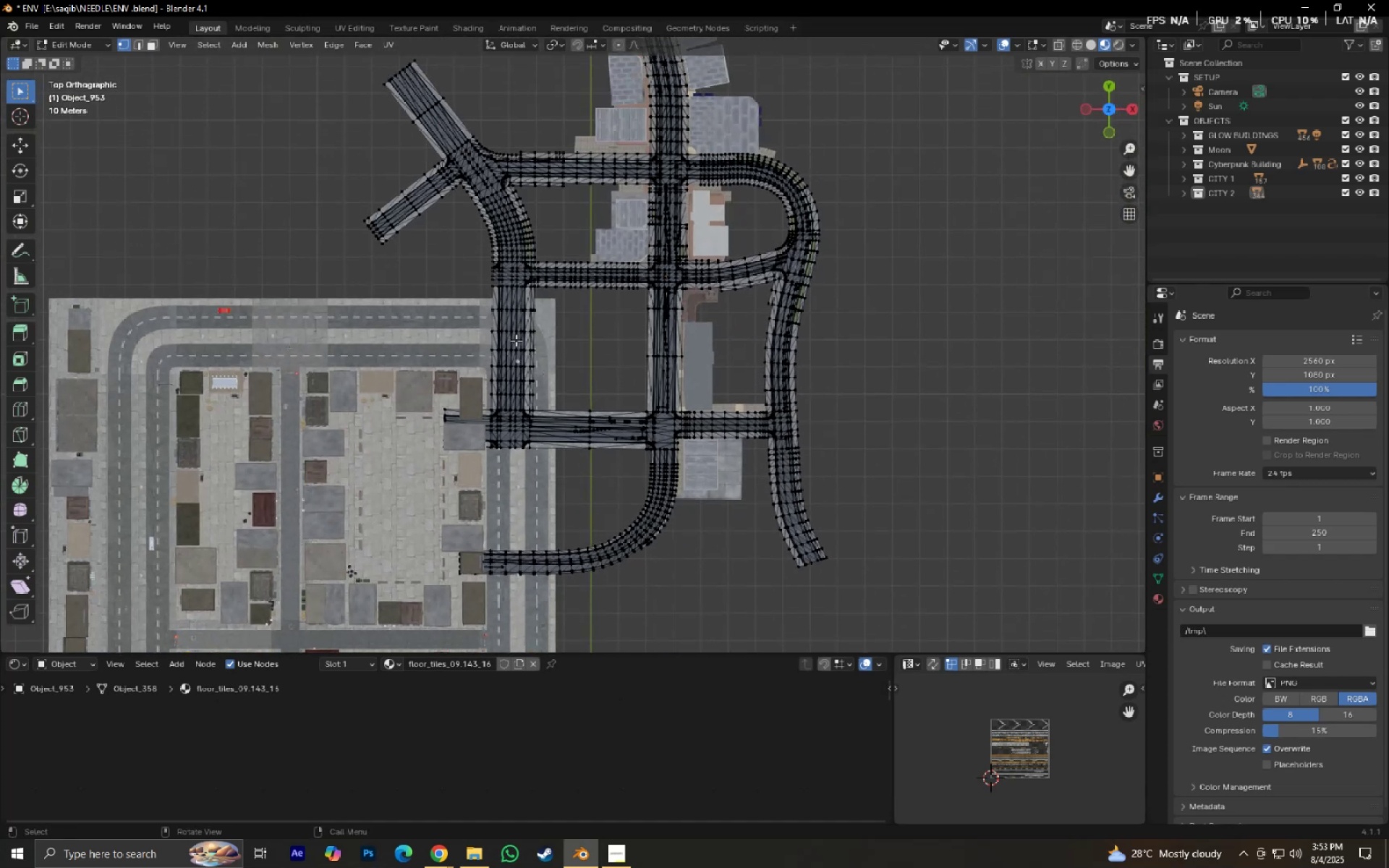 
scroll: coordinate [516, 340], scroll_direction: down, amount: 4.0
 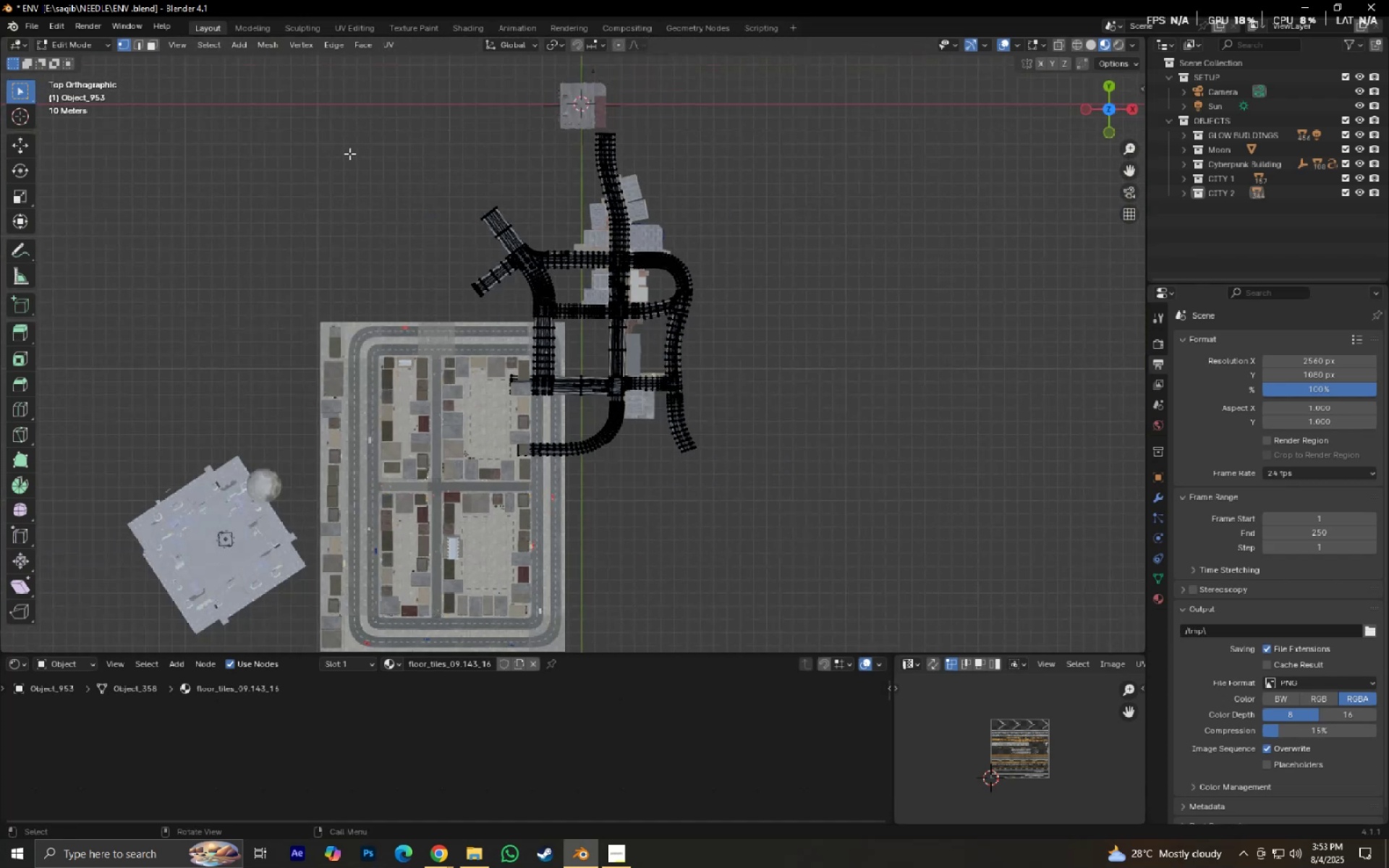 
left_click_drag(start_coordinate=[355, 158], to_coordinate=[572, 559])
 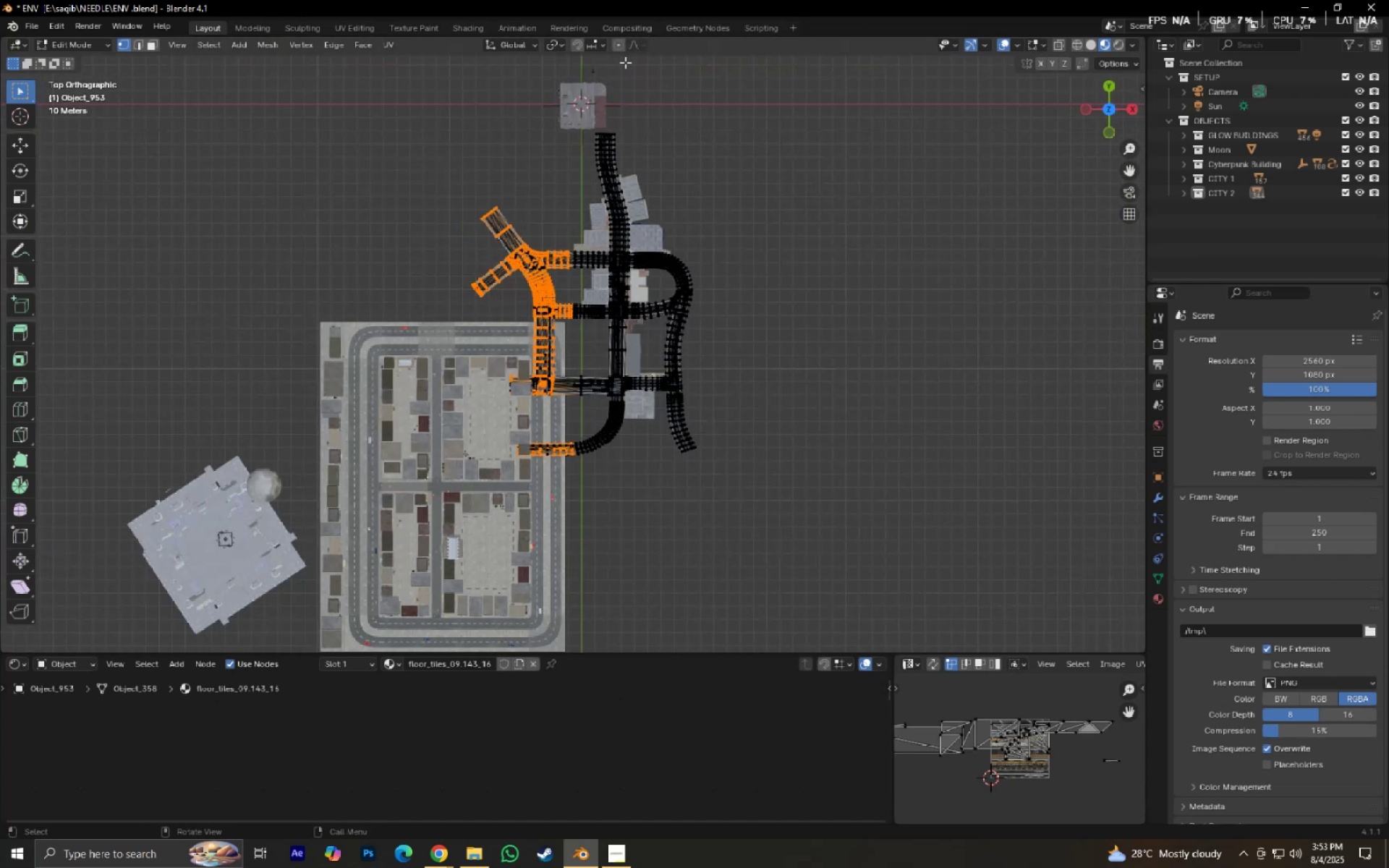 
left_click([625, 47])
 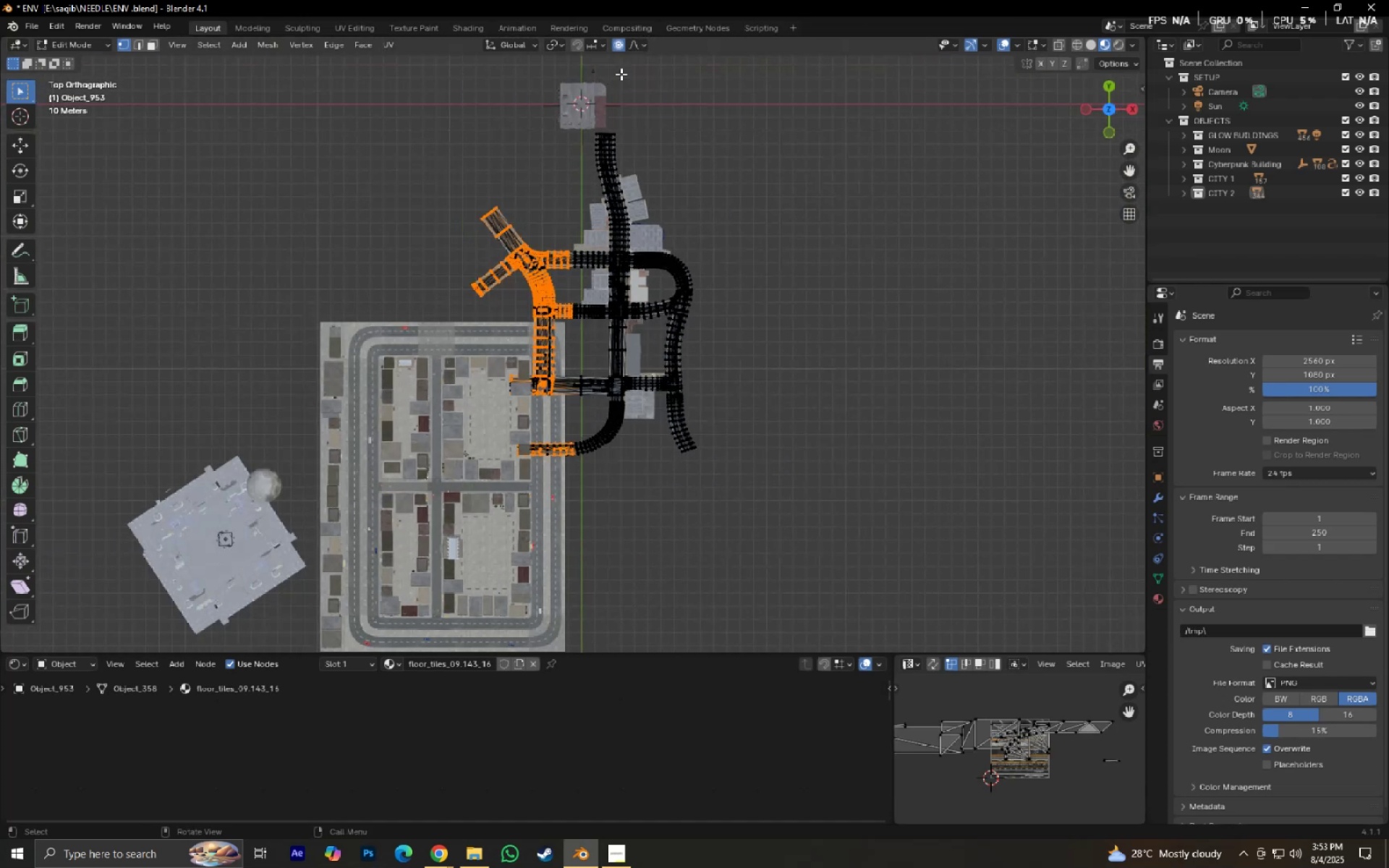 
scroll: coordinate [650, 231], scroll_direction: up, amount: 3.0
 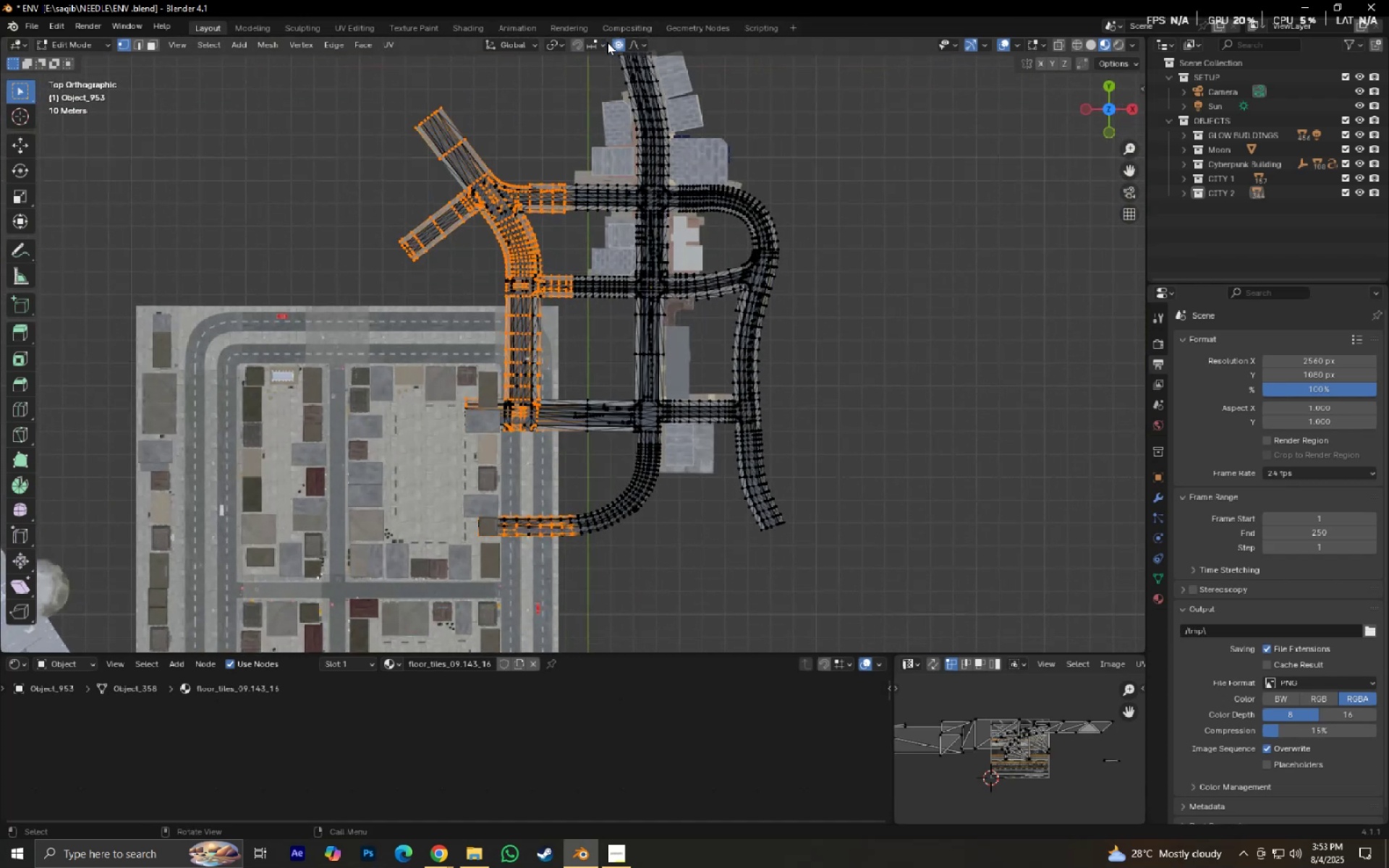 
left_click([616, 39])
 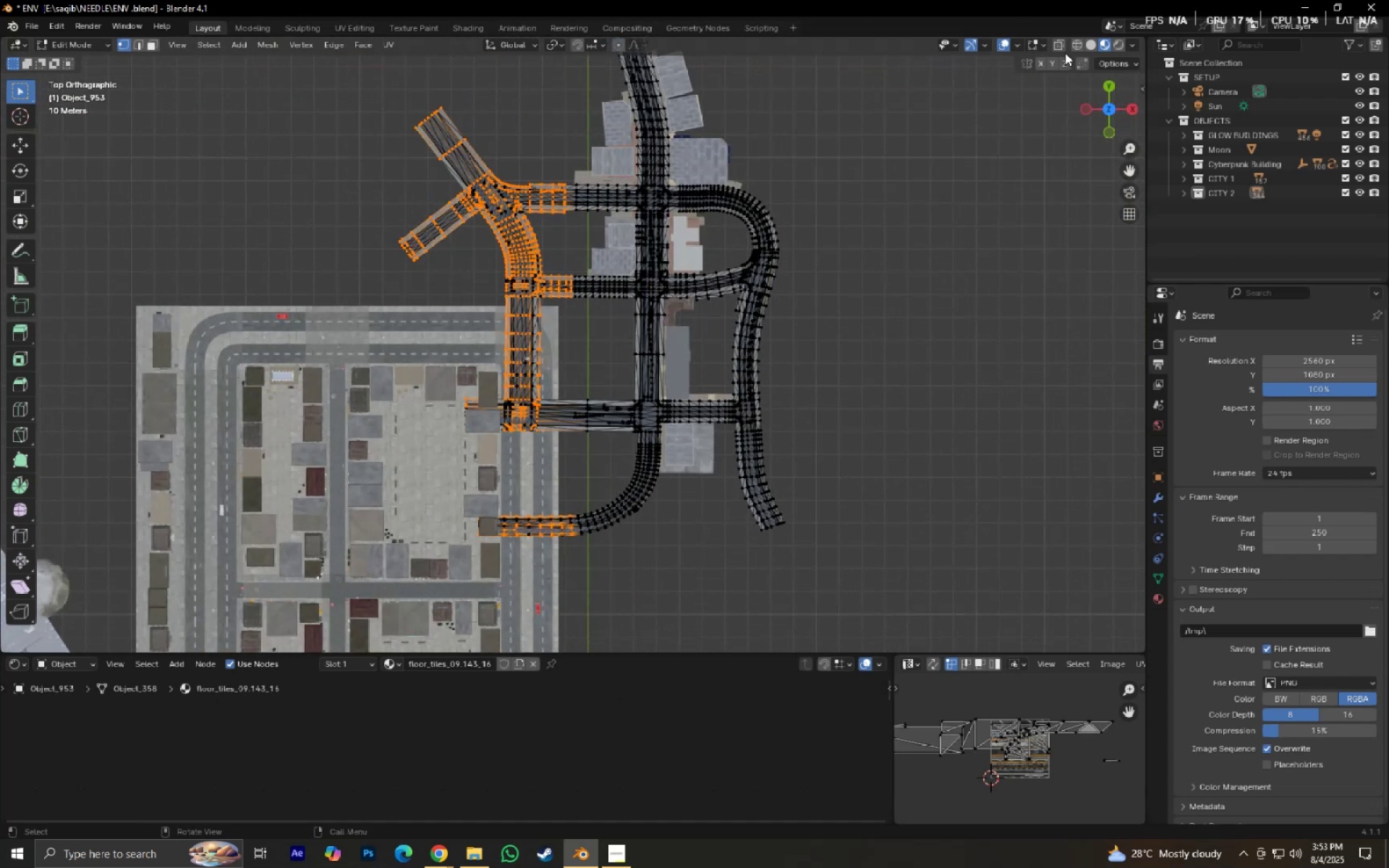 
left_click([1061, 45])
 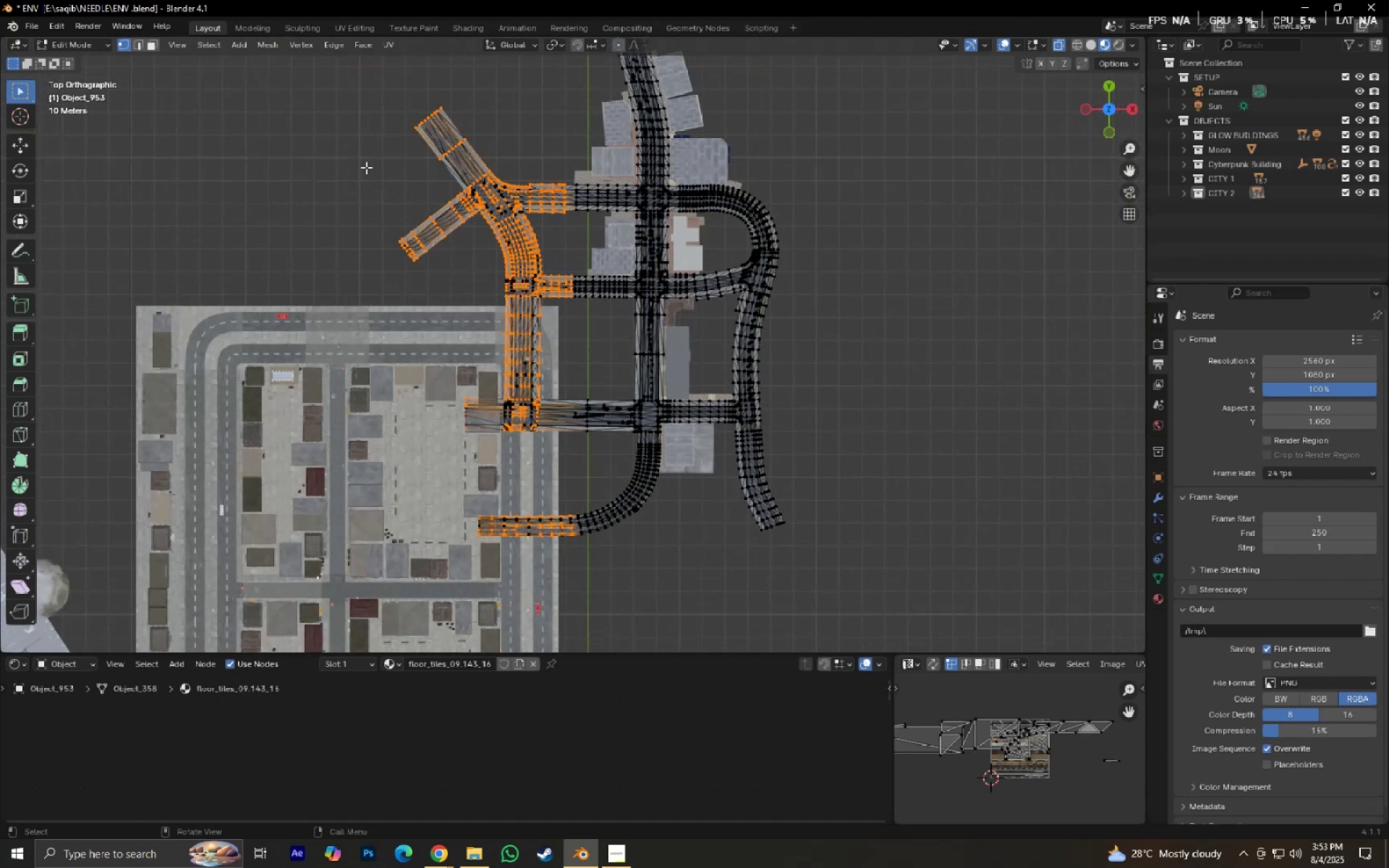 
left_click_drag(start_coordinate=[328, 103], to_coordinate=[585, 621])
 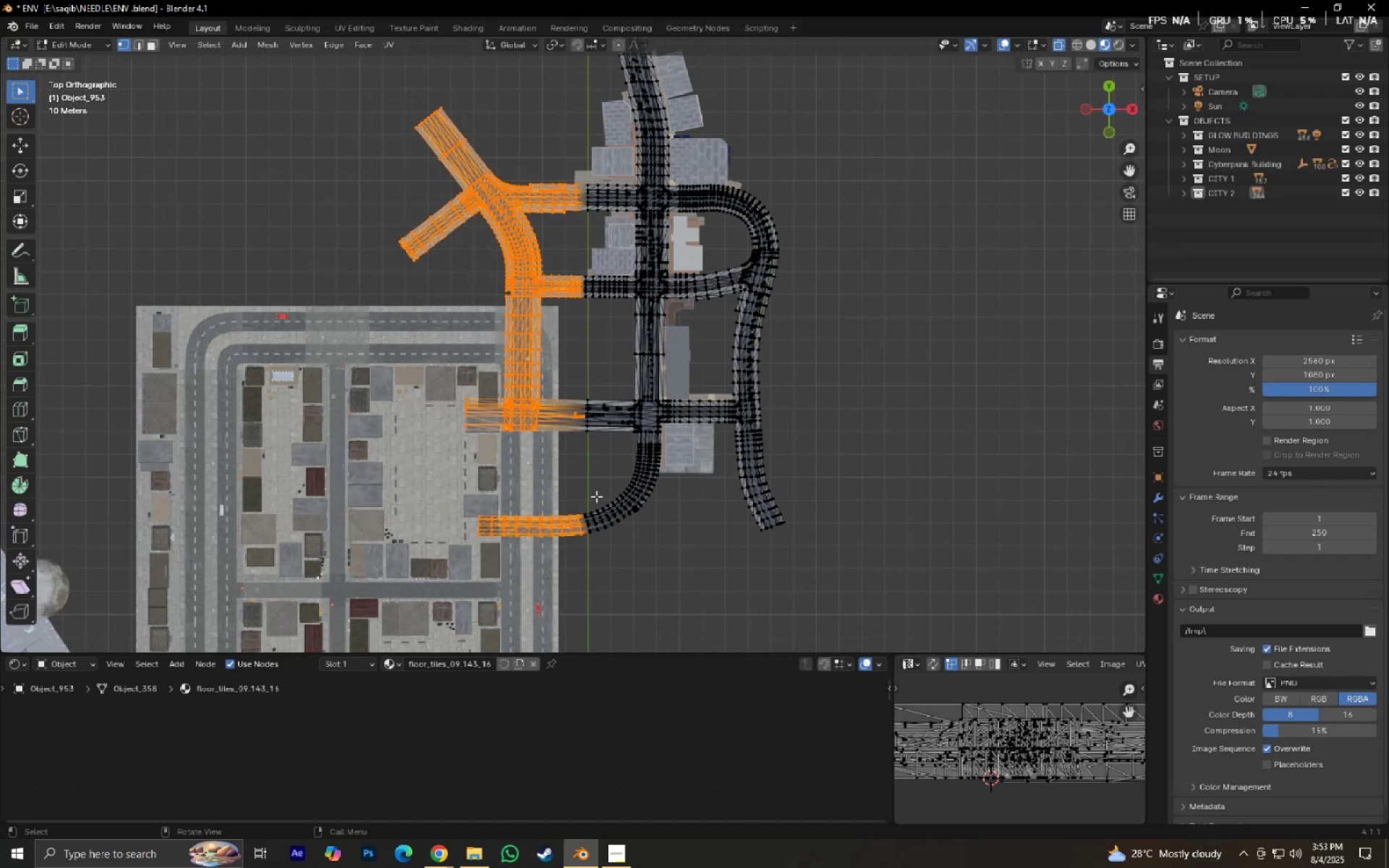 
scroll: coordinate [591, 478], scroll_direction: up, amount: 1.0
 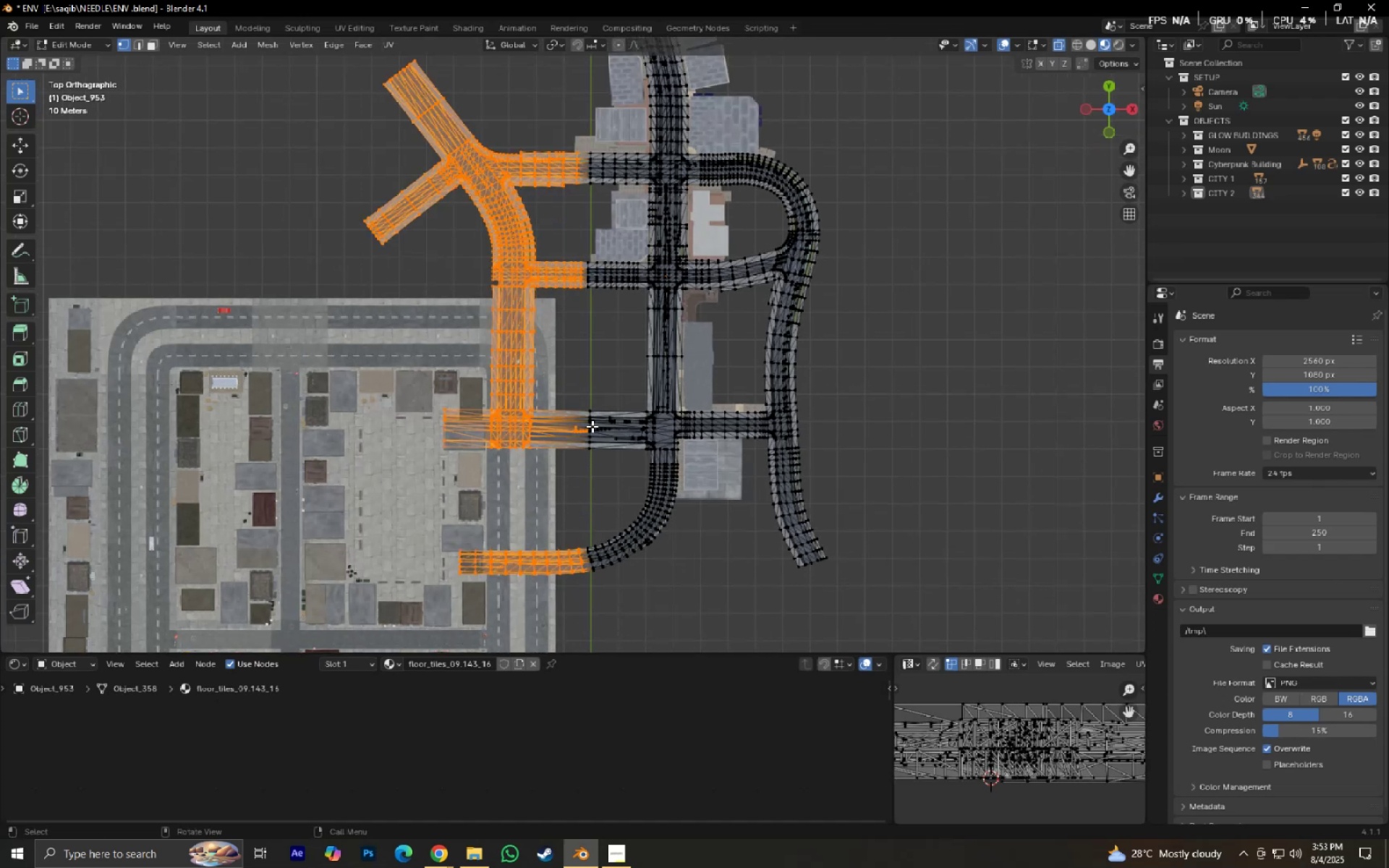 
scroll: coordinate [592, 430], scroll_direction: down, amount: 1.0
 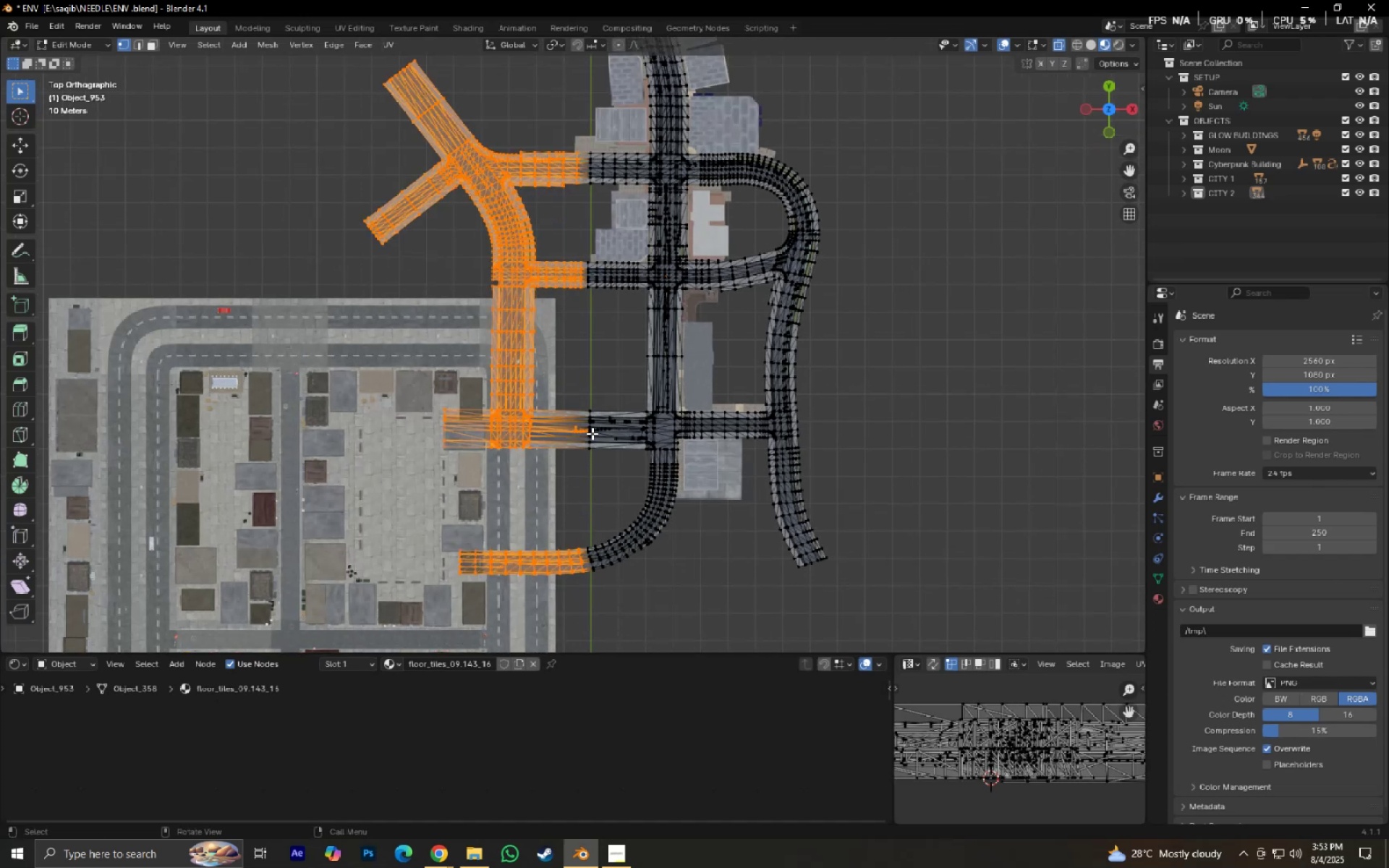 
key(Shift+ShiftLeft)
 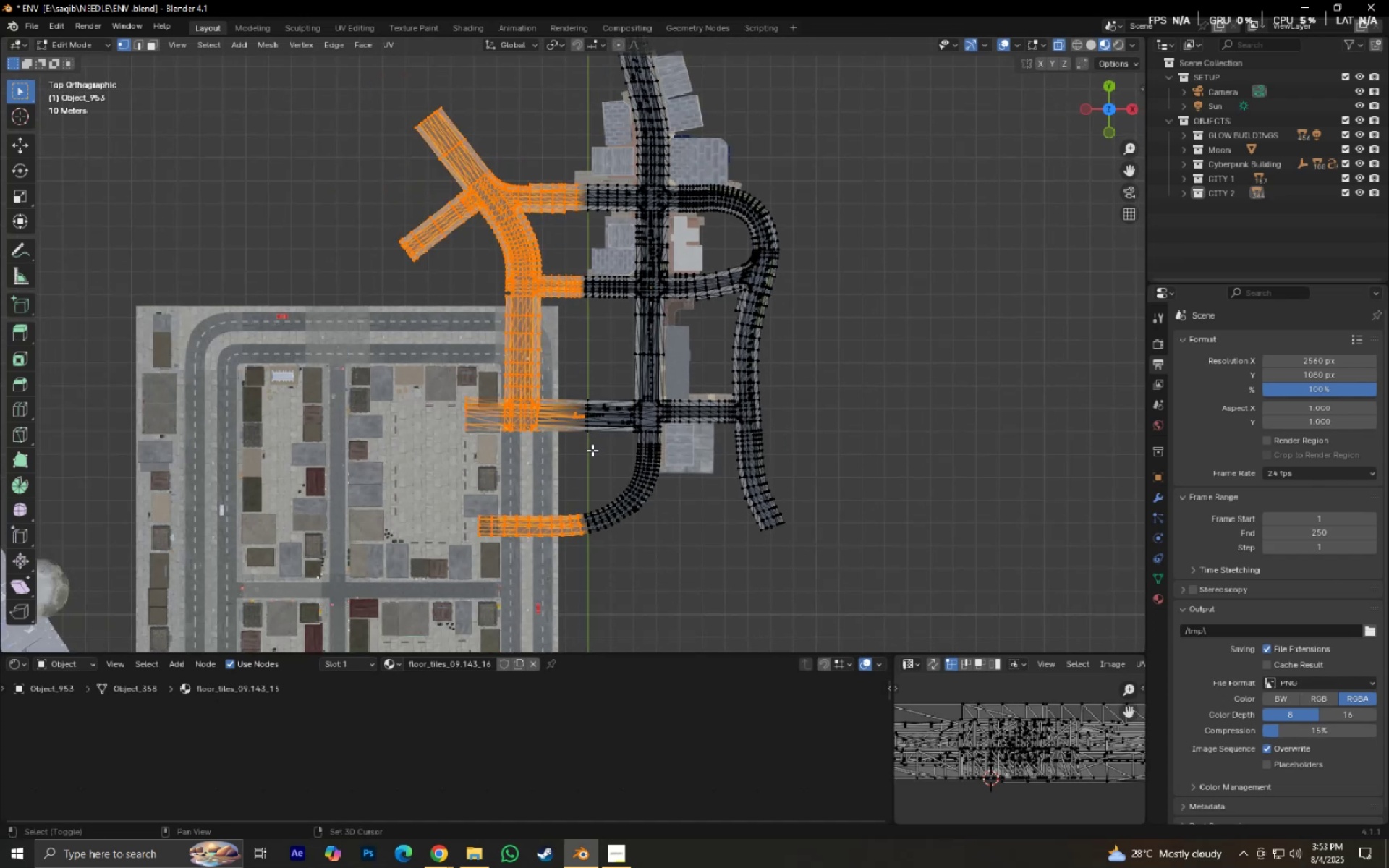 
hold_key(key=ShiftLeft, duration=0.7)
 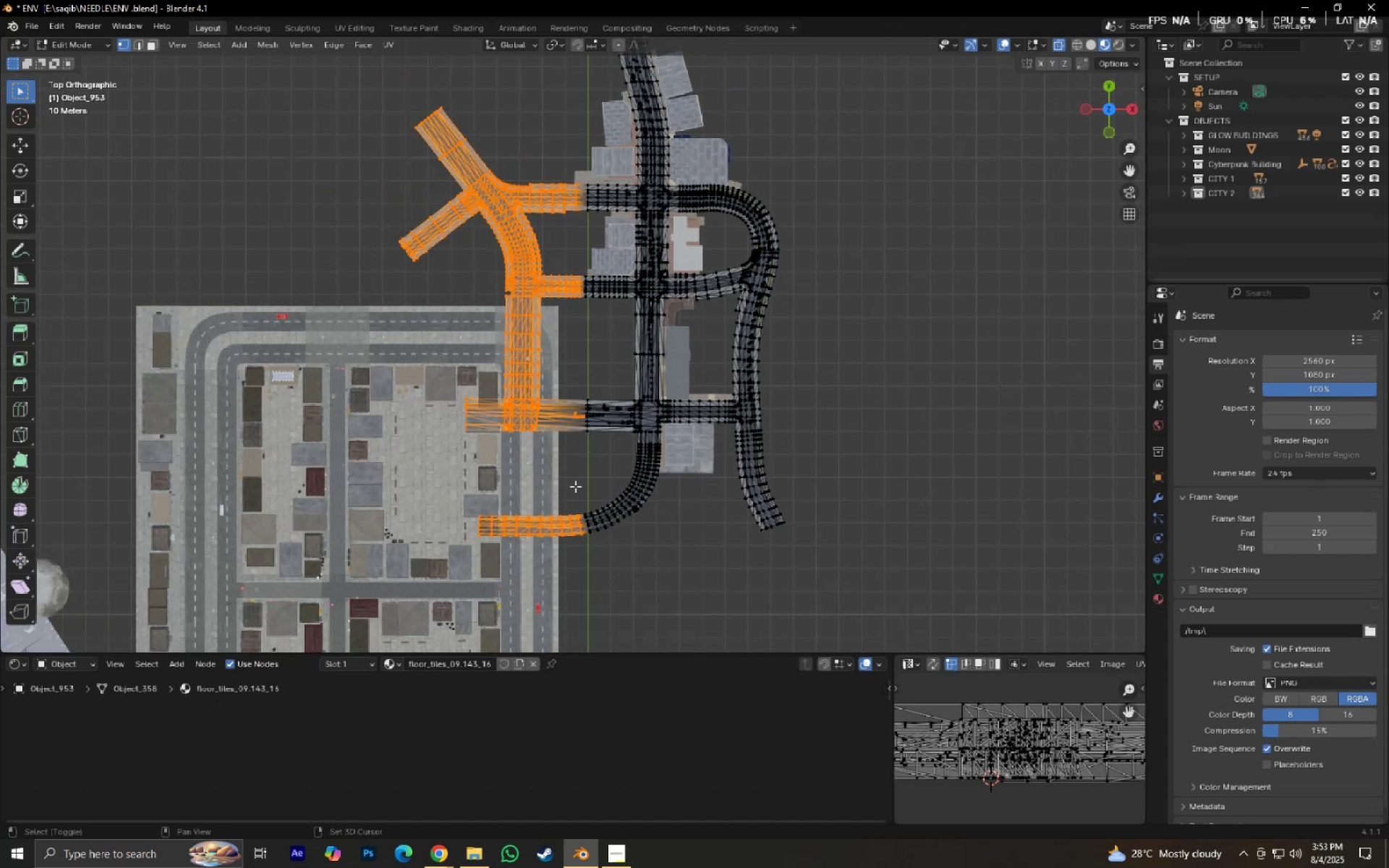 
scroll: coordinate [579, 485], scroll_direction: up, amount: 3.0
 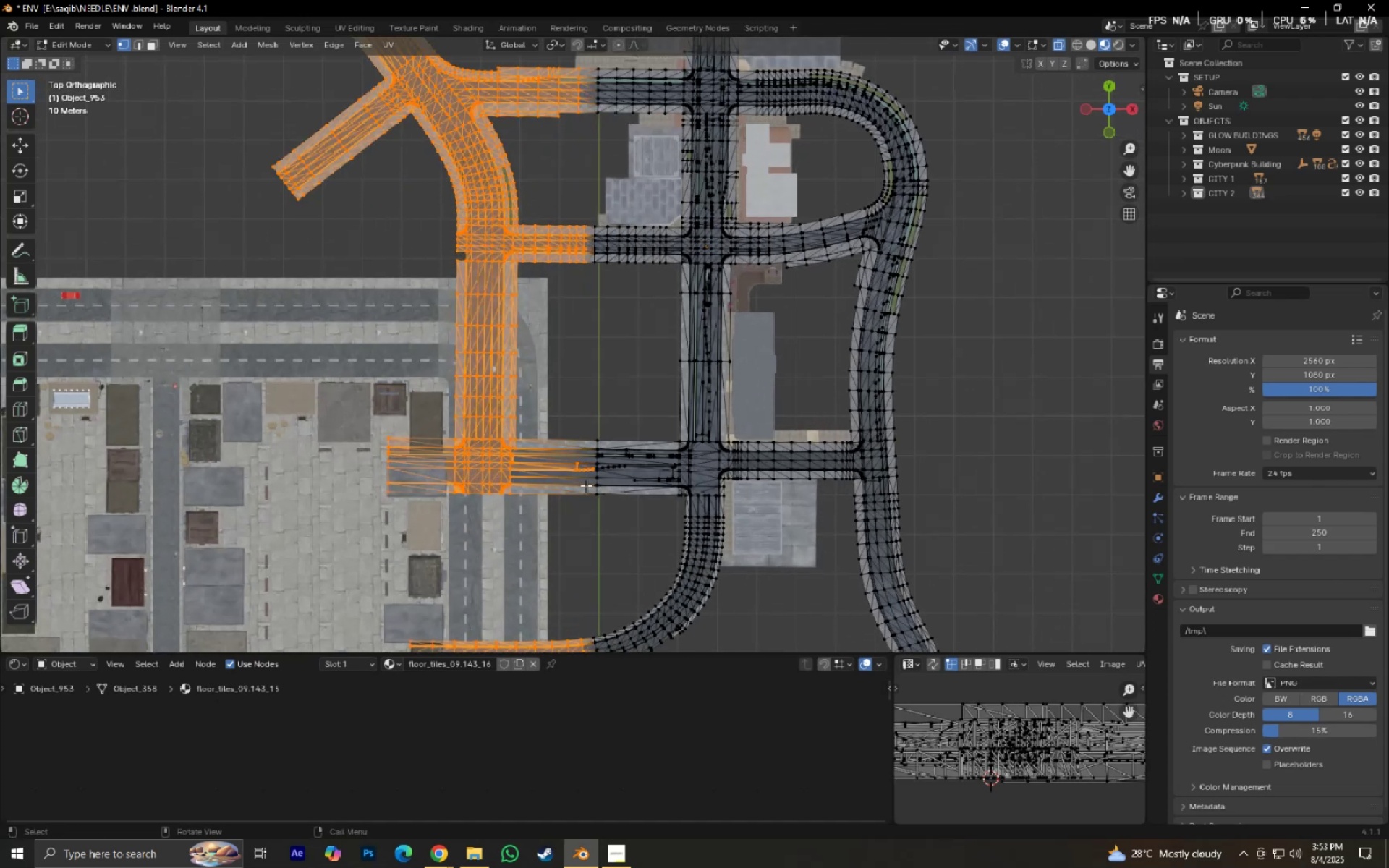 
key(X)
 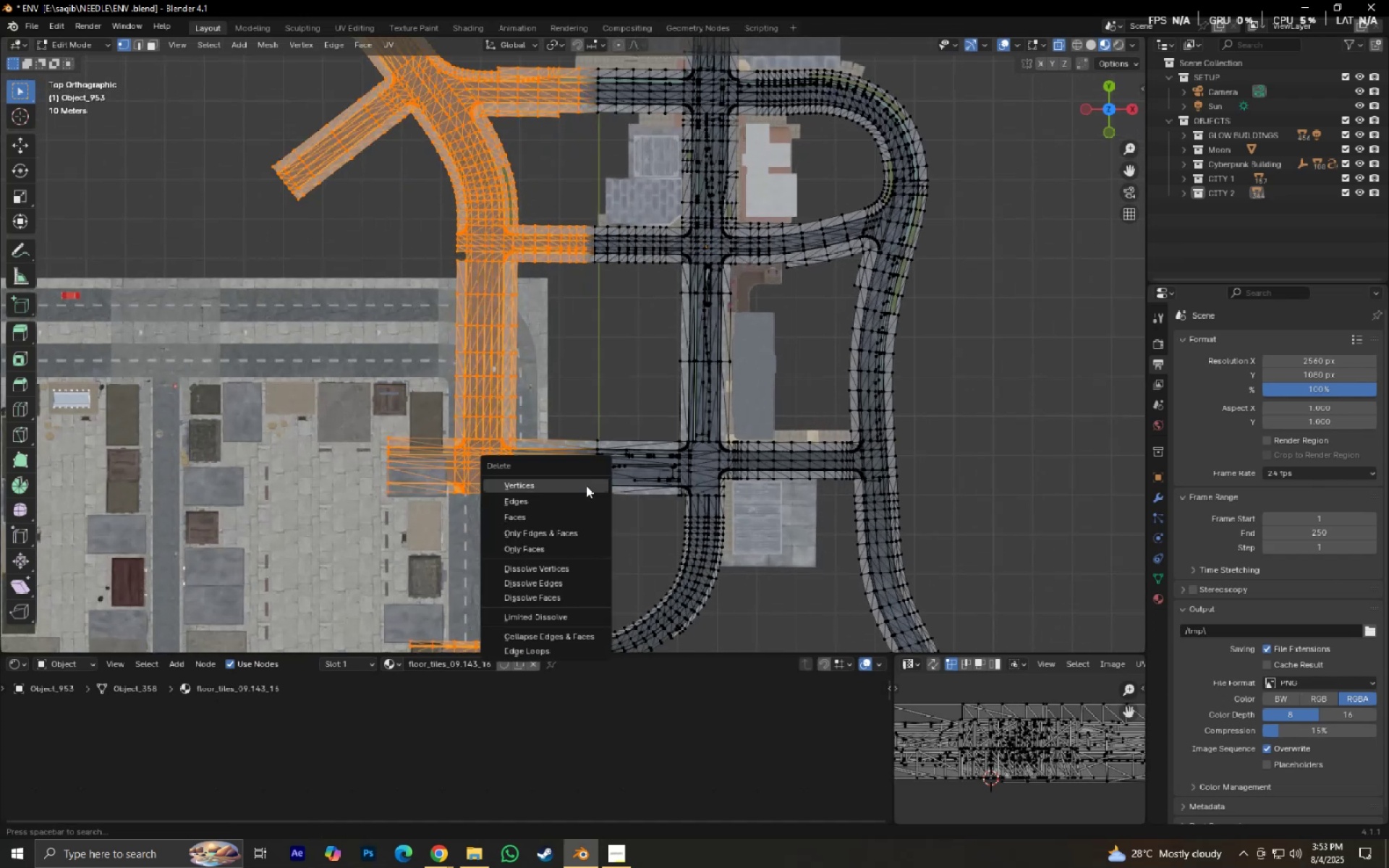 
left_click([586, 485])
 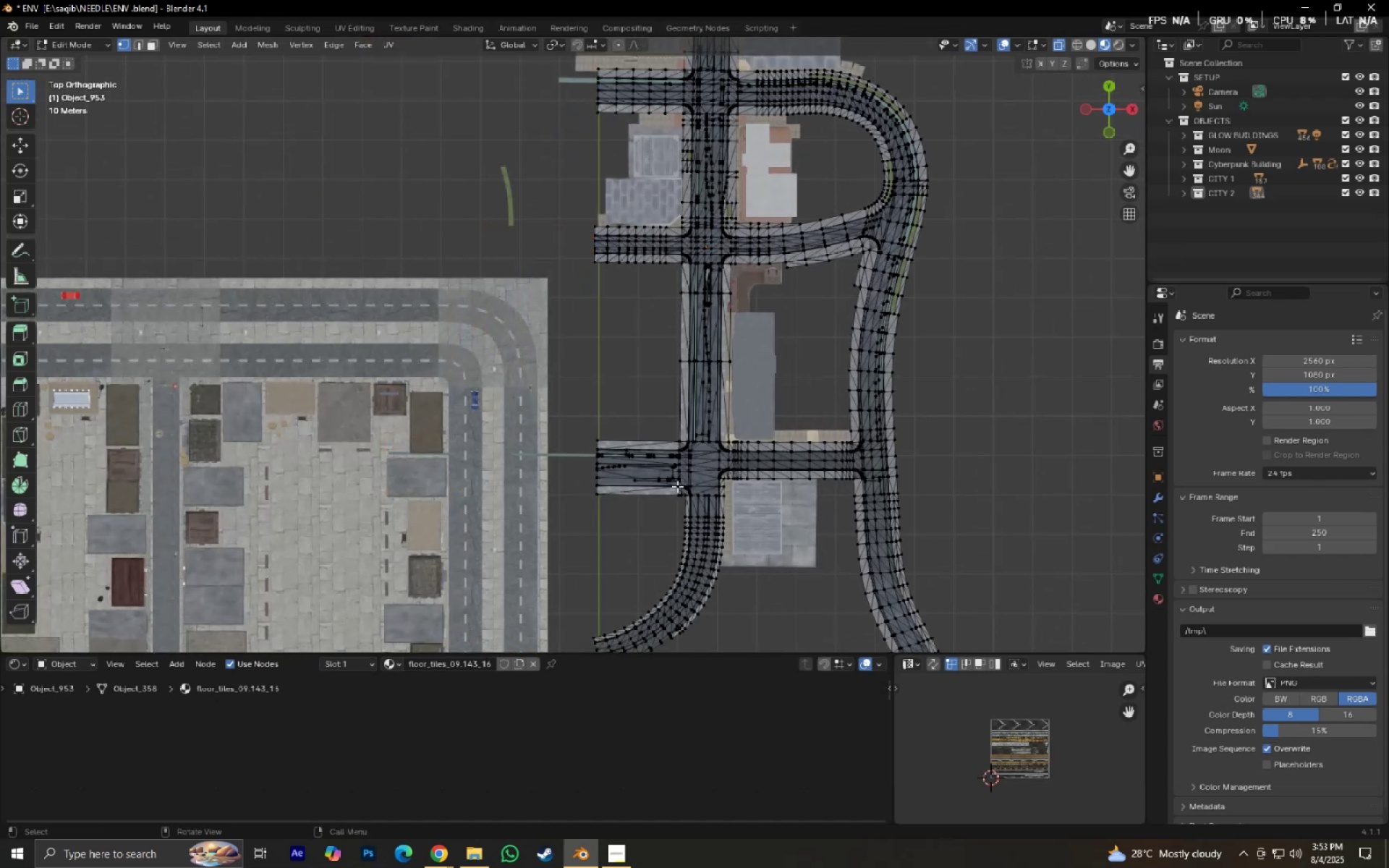 
scroll: coordinate [681, 487], scroll_direction: down, amount: 3.0
 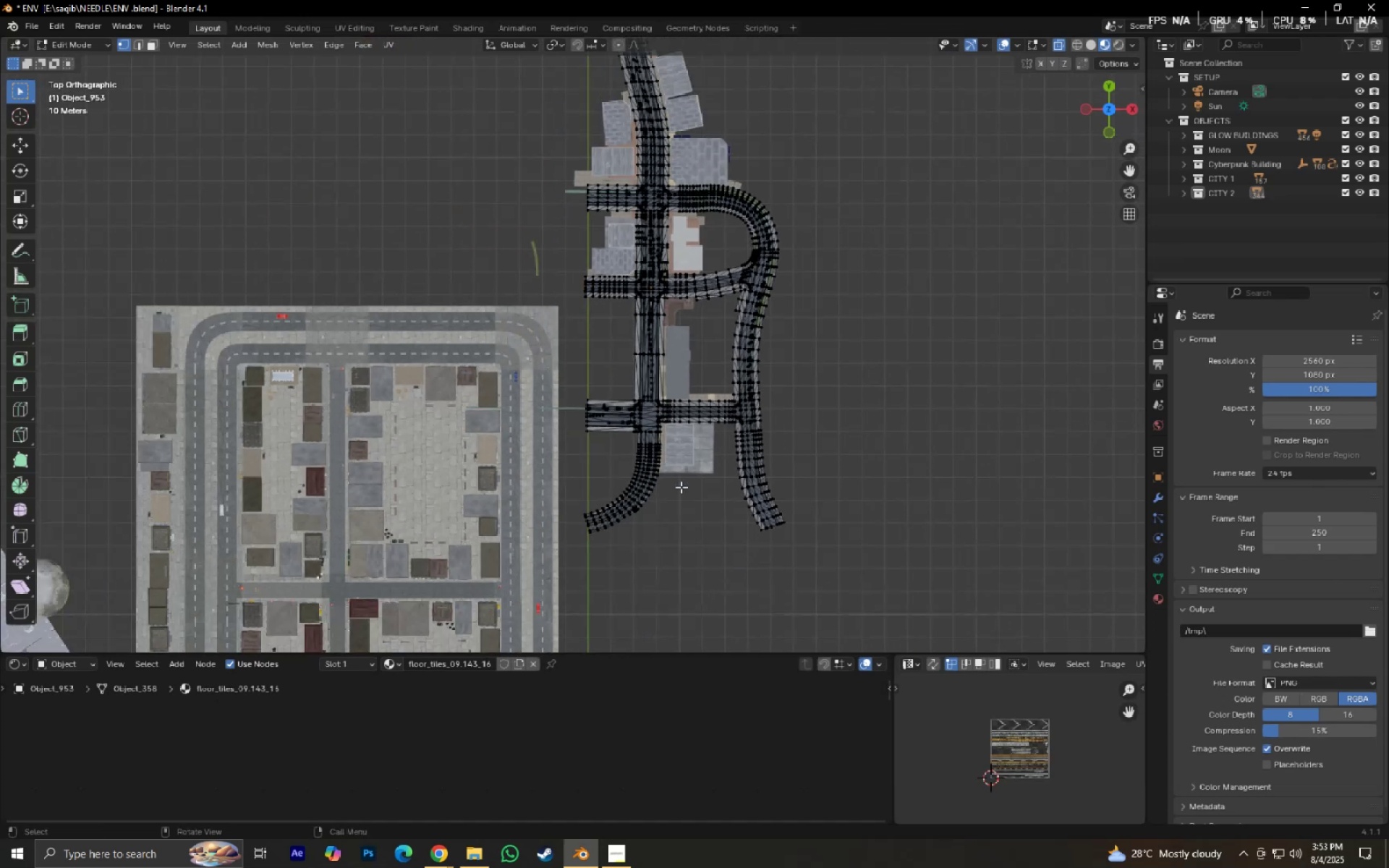 
hold_key(key=ShiftLeft, duration=0.43)
 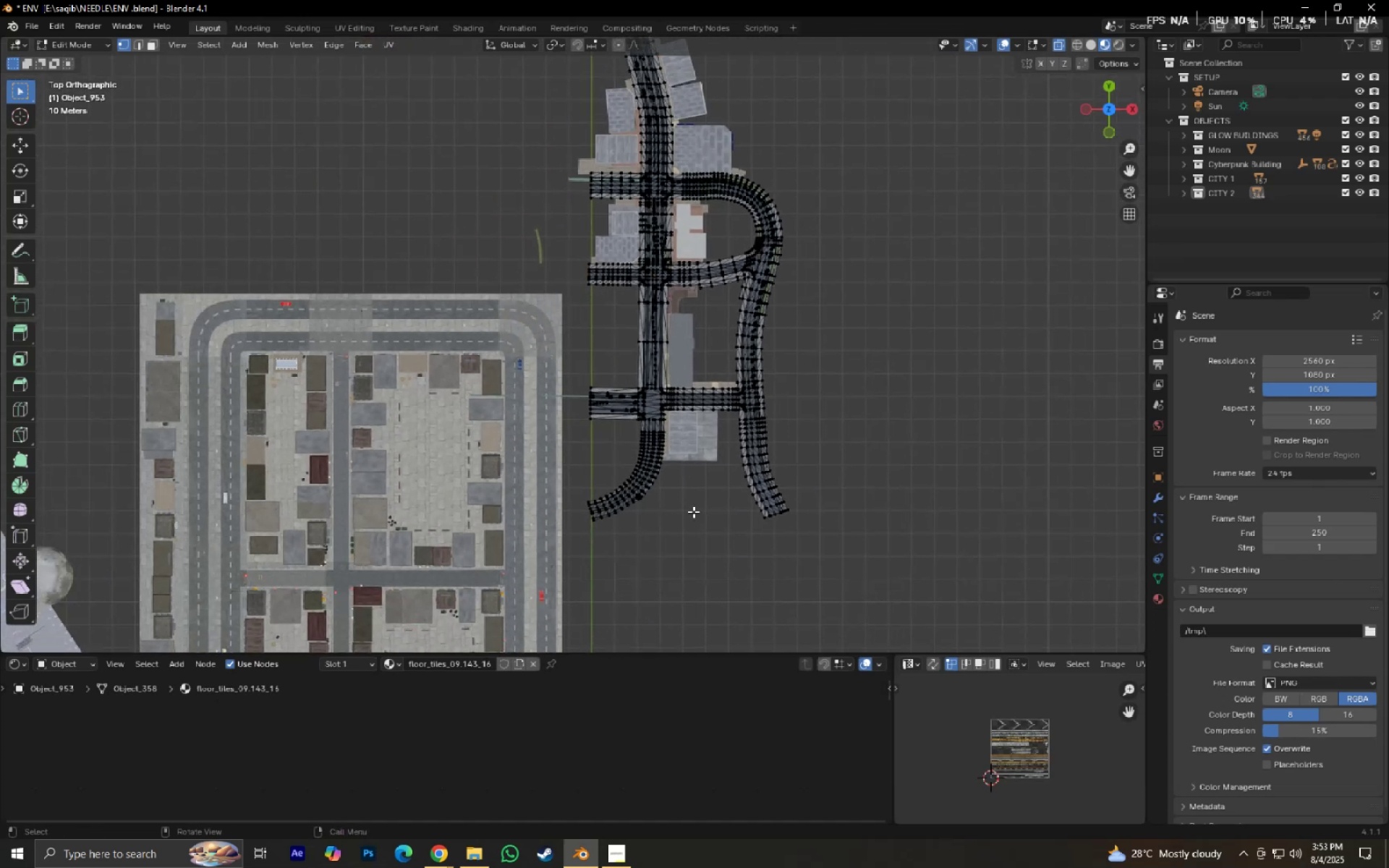 
scroll: coordinate [693, 511], scroll_direction: up, amount: 4.0
 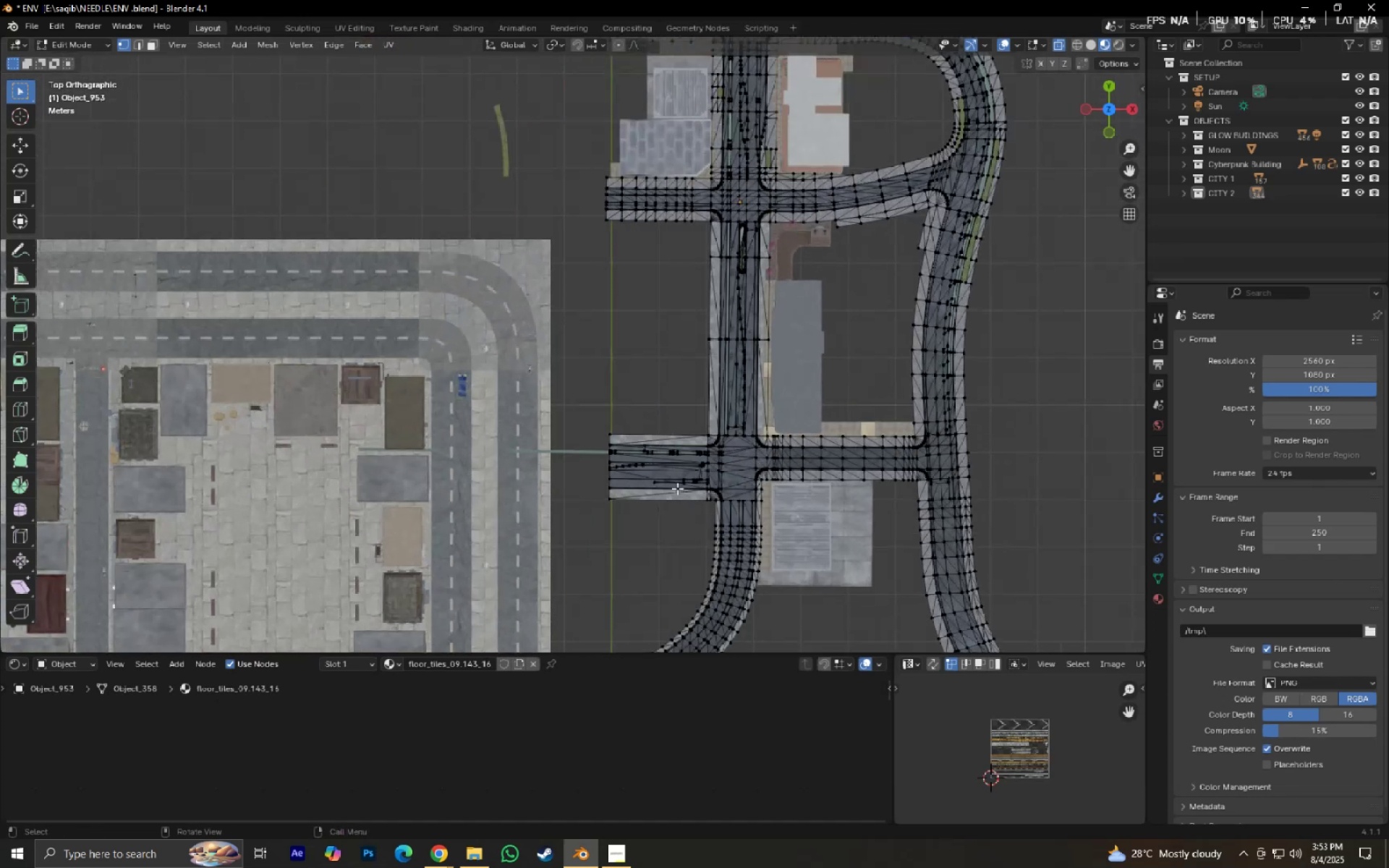 
key(Tab)
 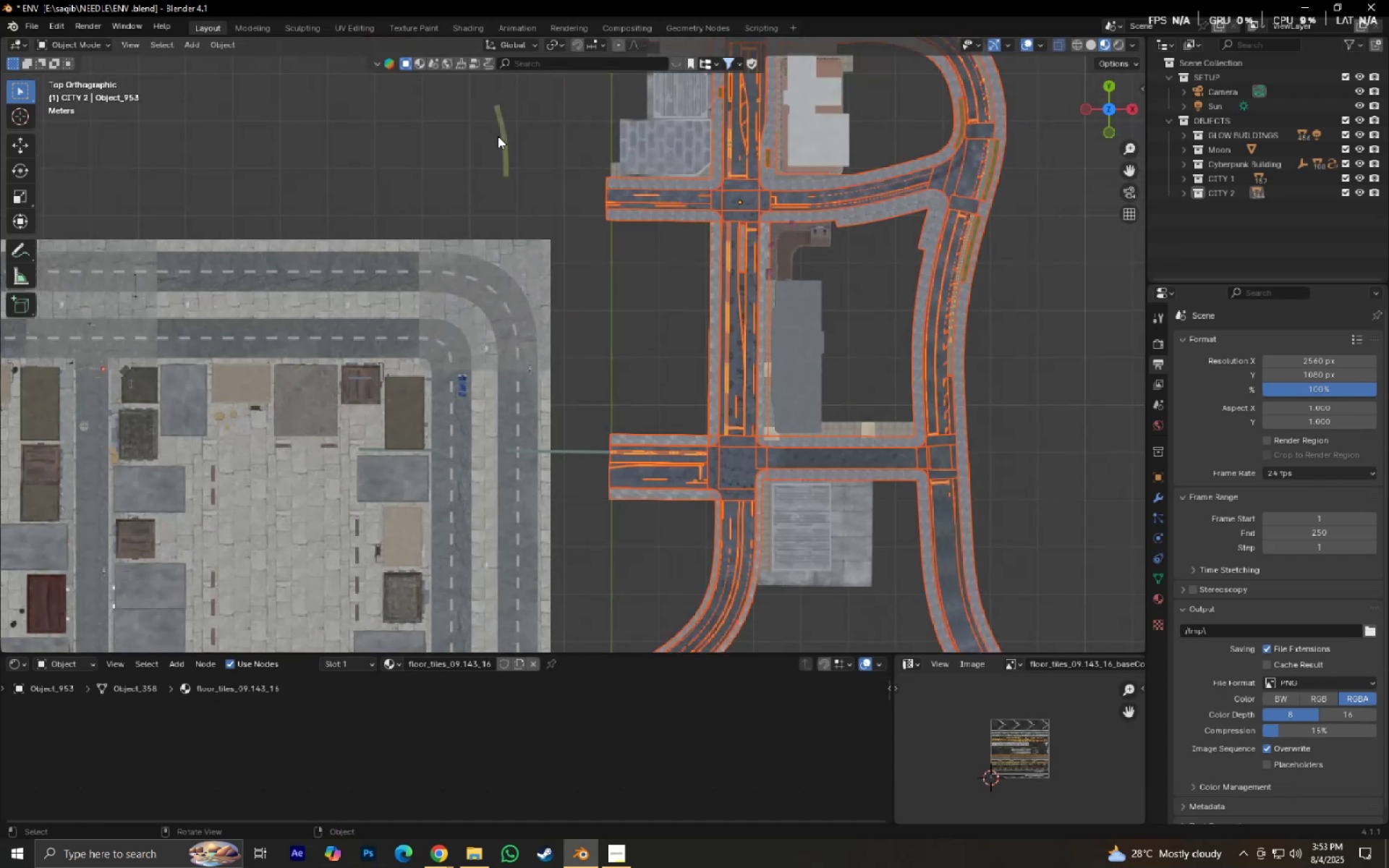 
left_click([499, 136])
 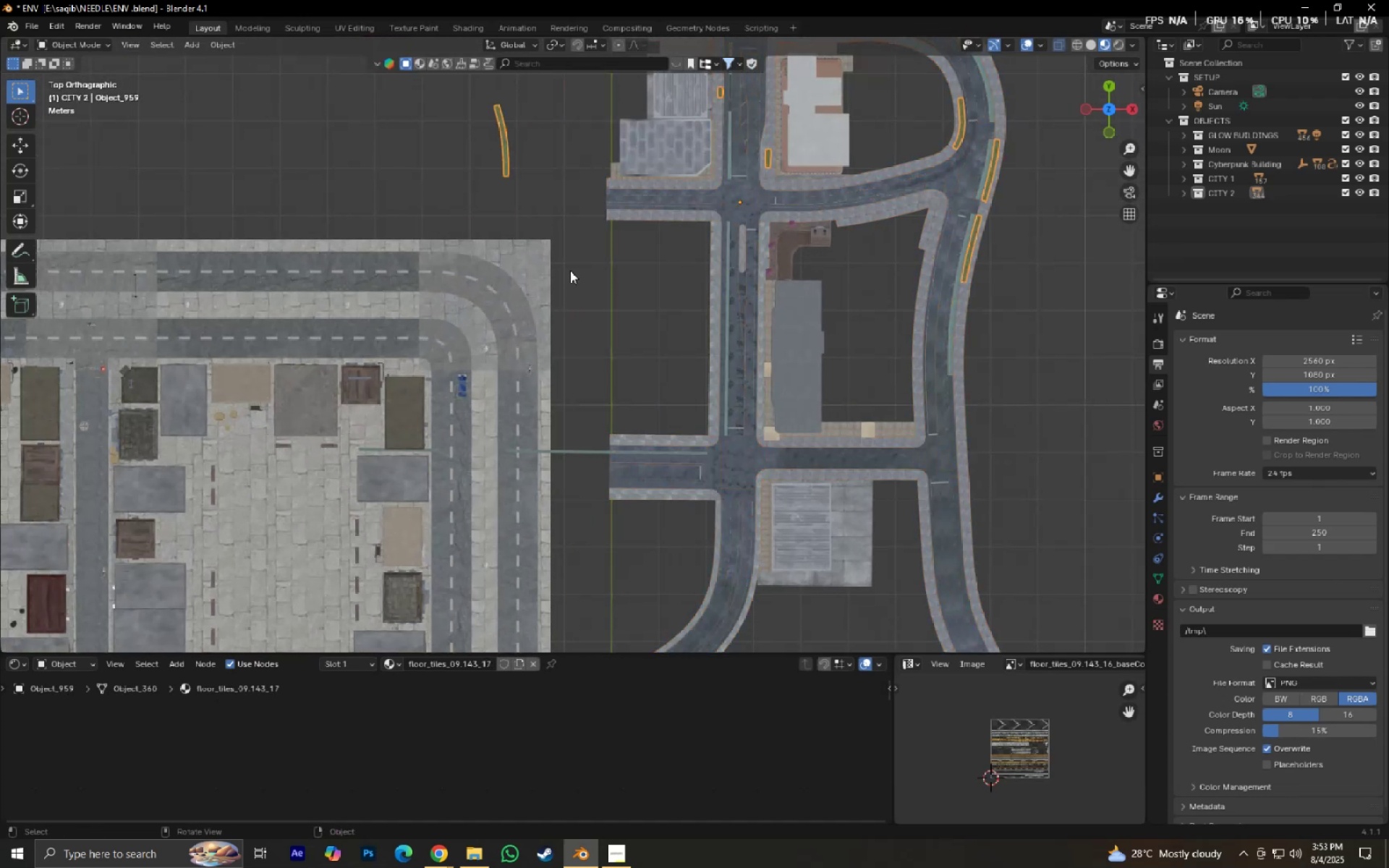 
scroll: coordinate [576, 290], scroll_direction: down, amount: 1.0
 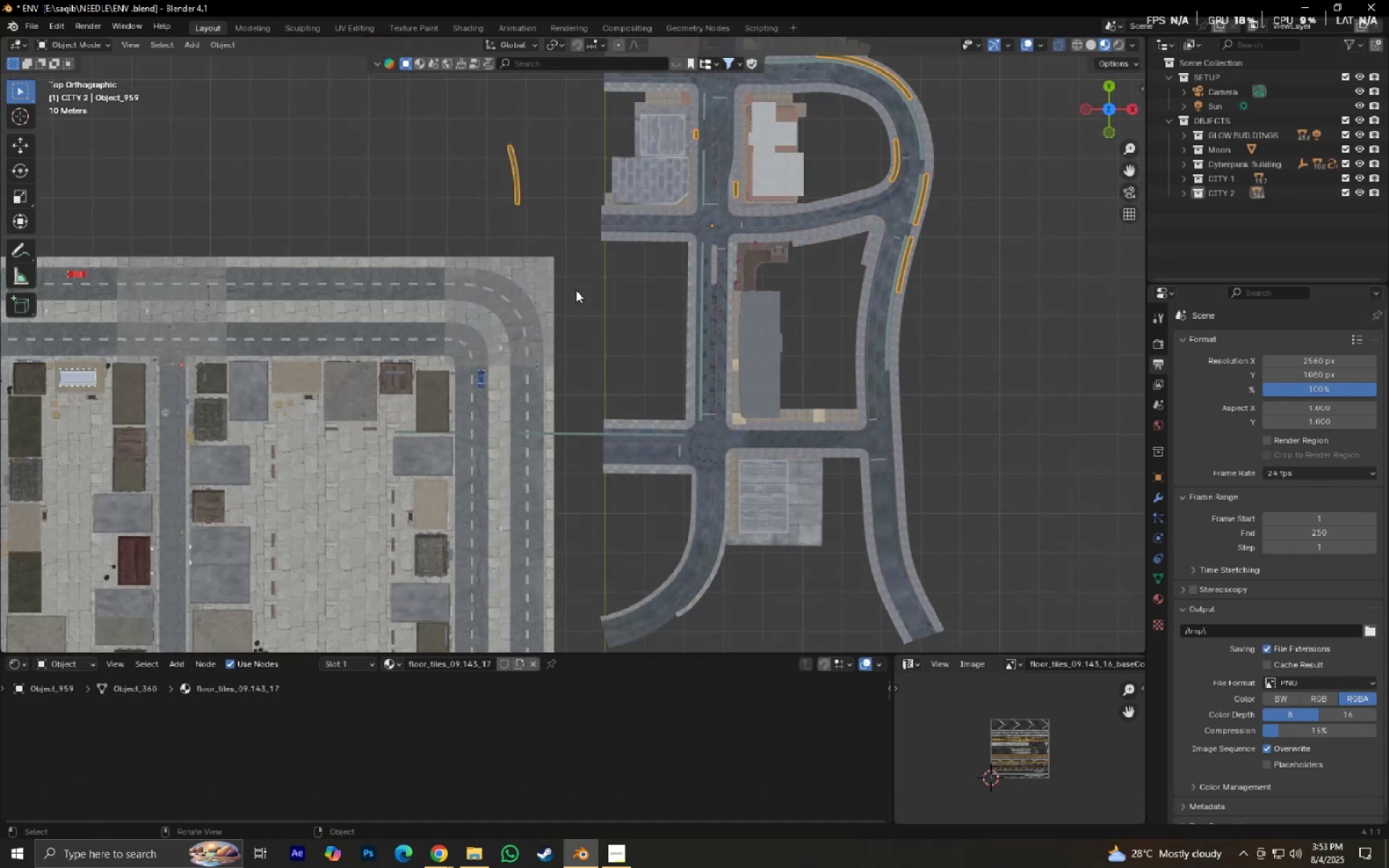 
key(Tab)
 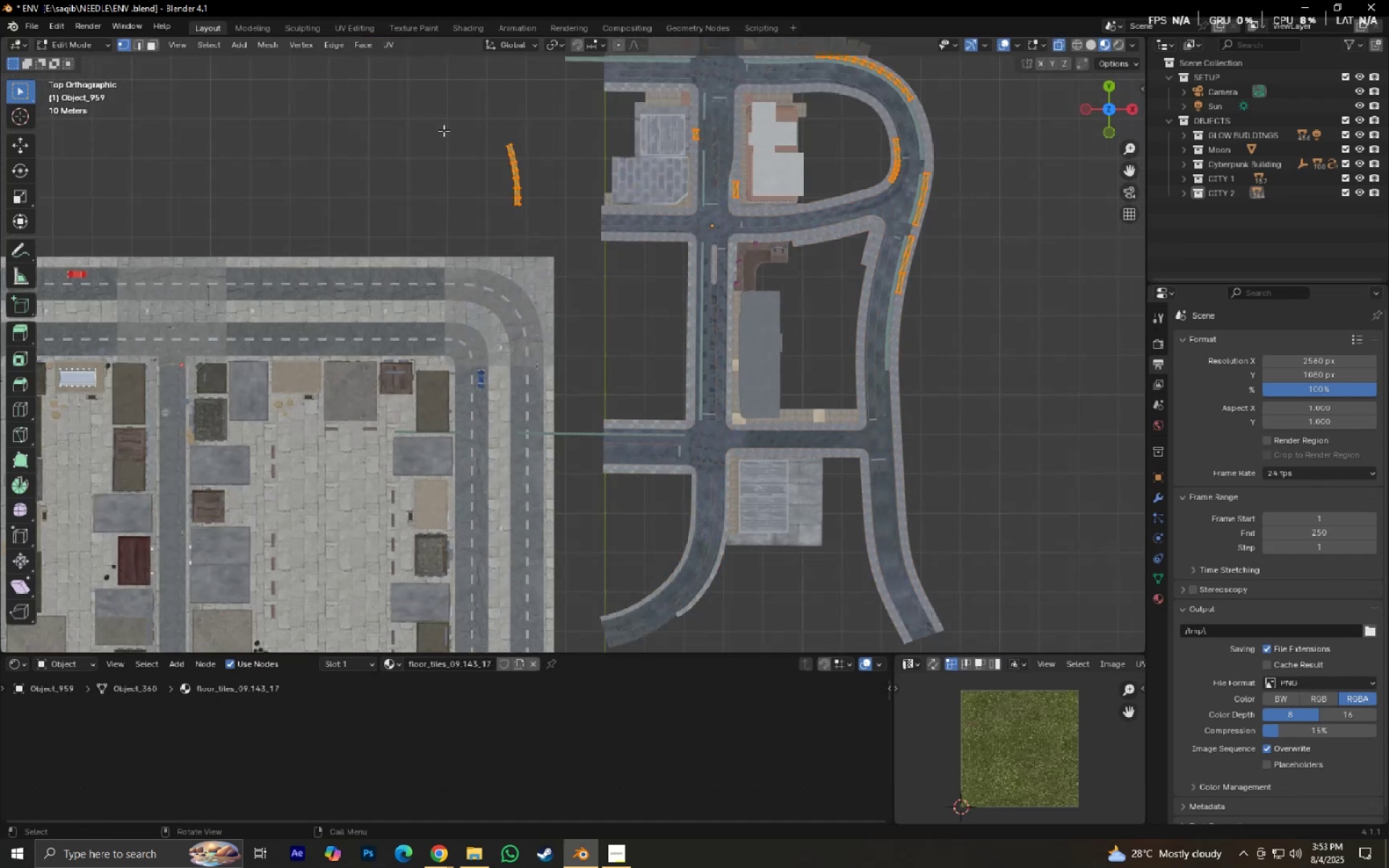 
left_click_drag(start_coordinate=[444, 131], to_coordinate=[564, 263])
 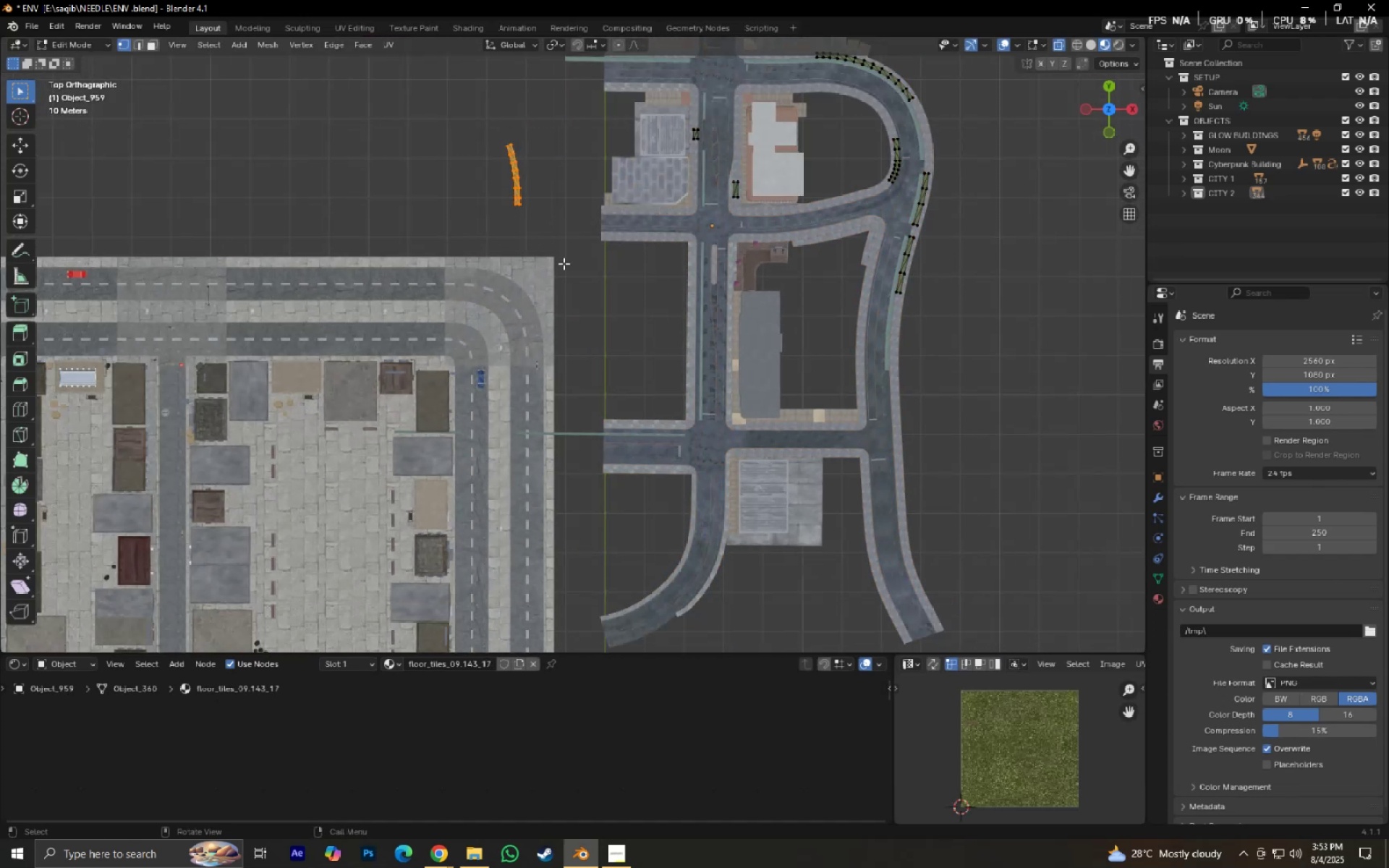 
key(X)
 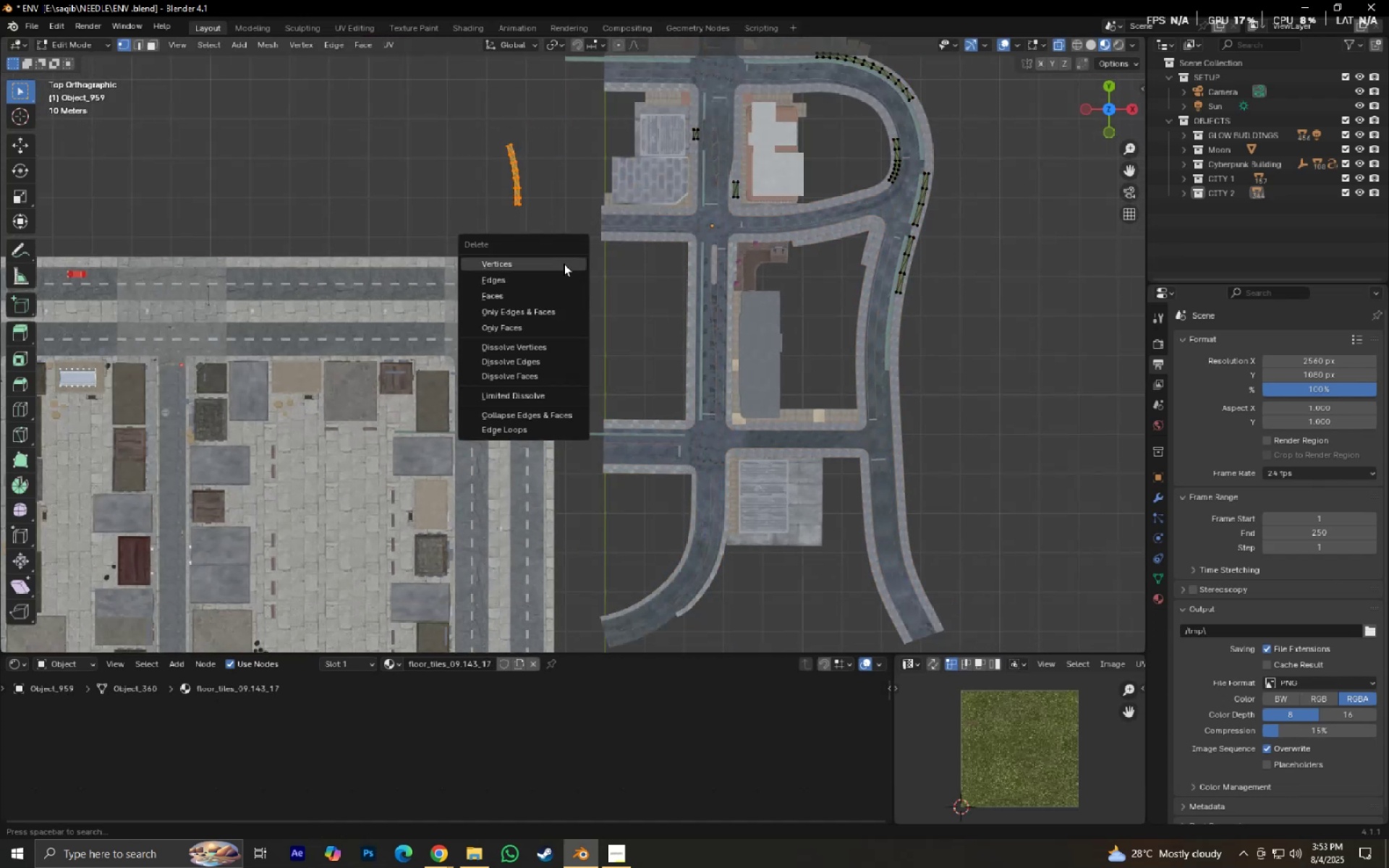 
left_click([564, 263])
 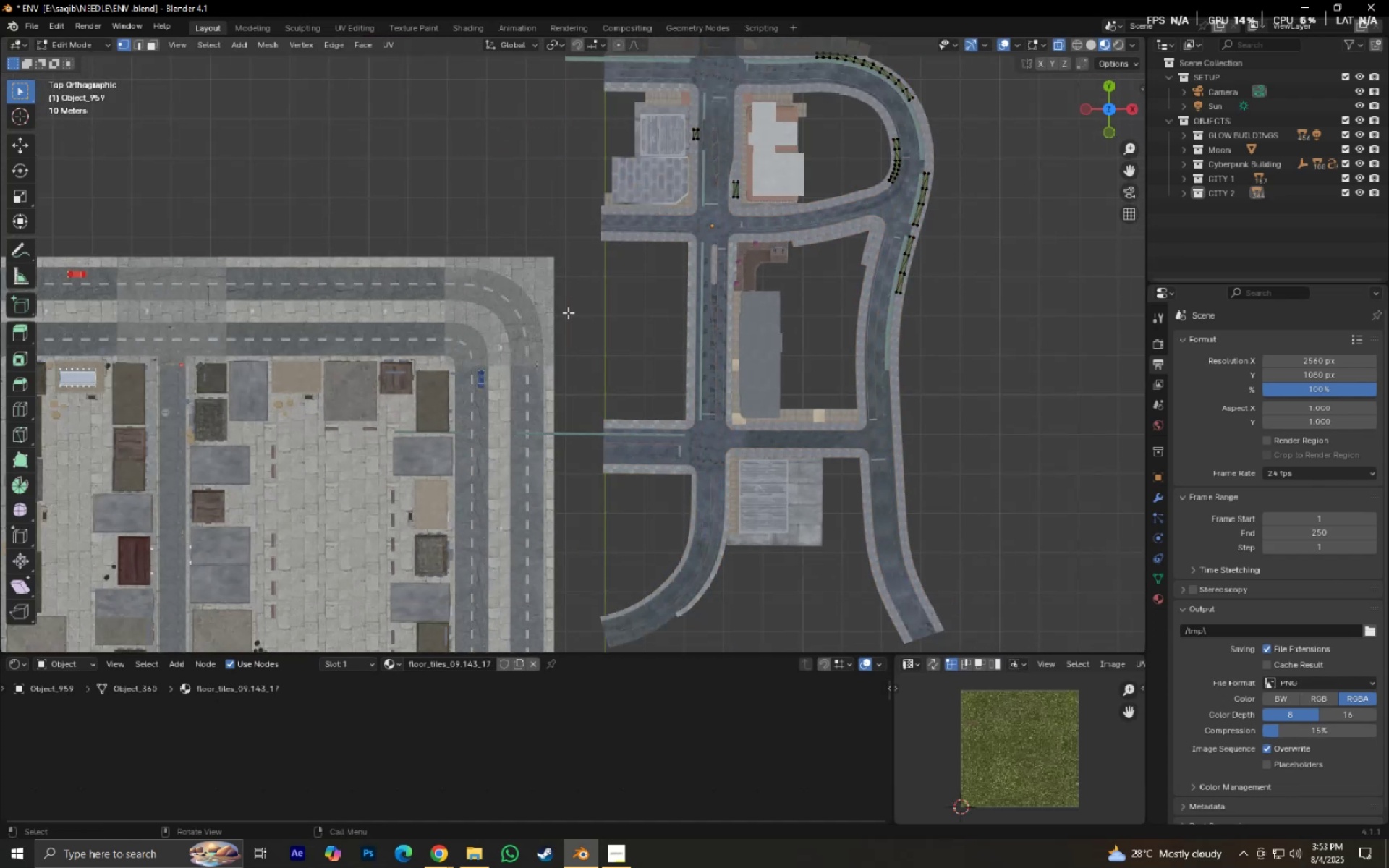 
key(Tab)
 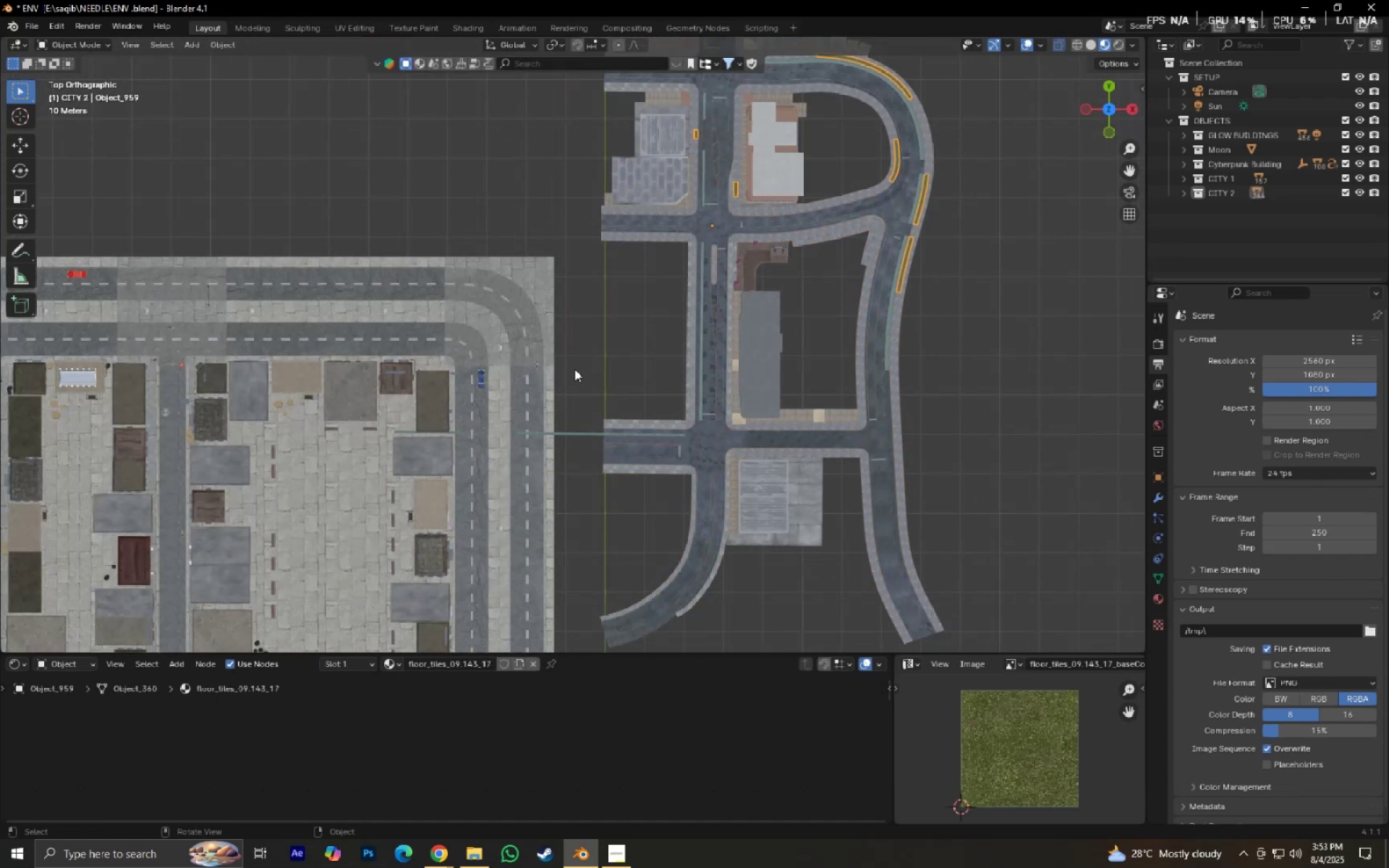 
scroll: coordinate [576, 396], scroll_direction: down, amount: 3.0
 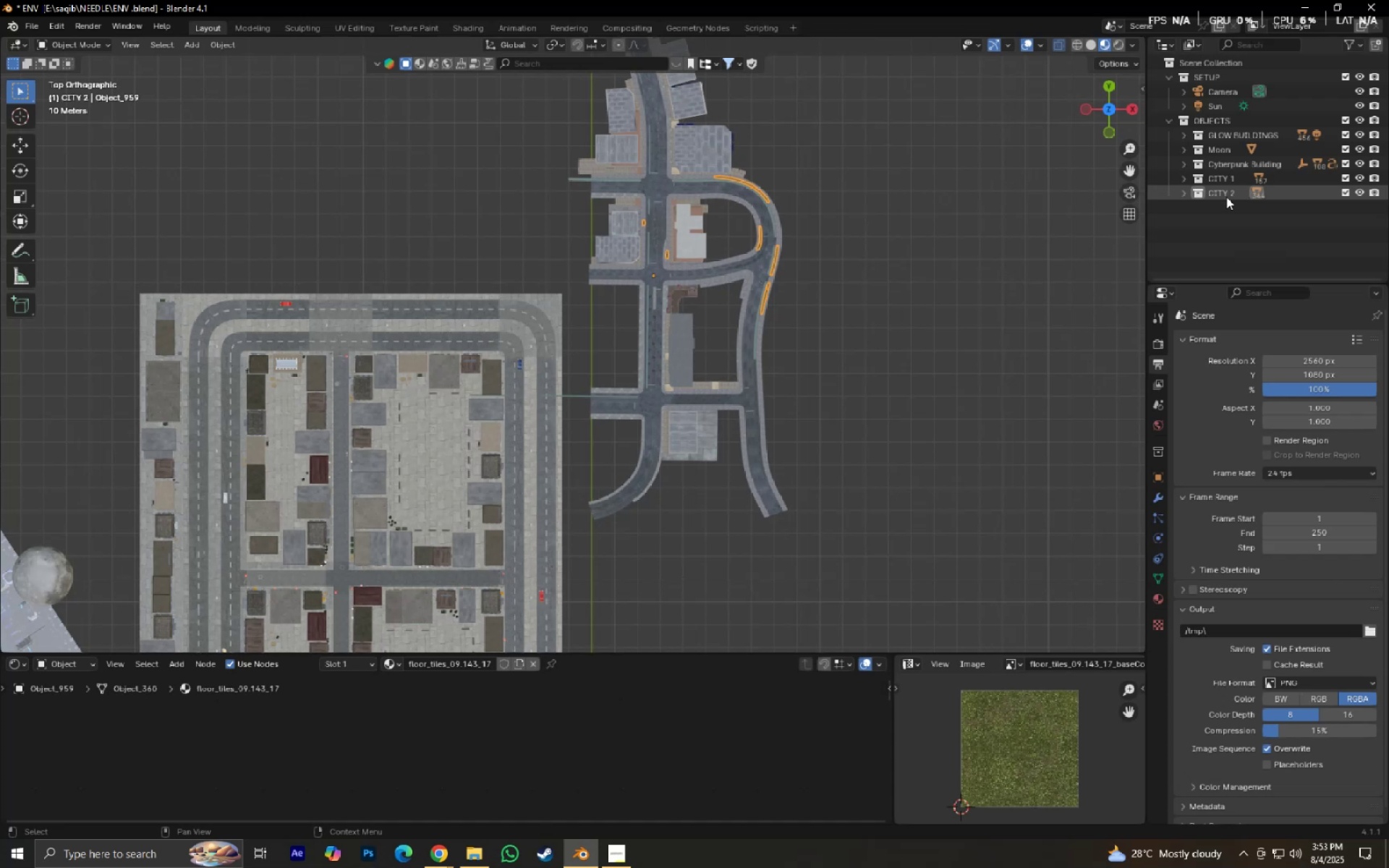 
left_click([1226, 197])
 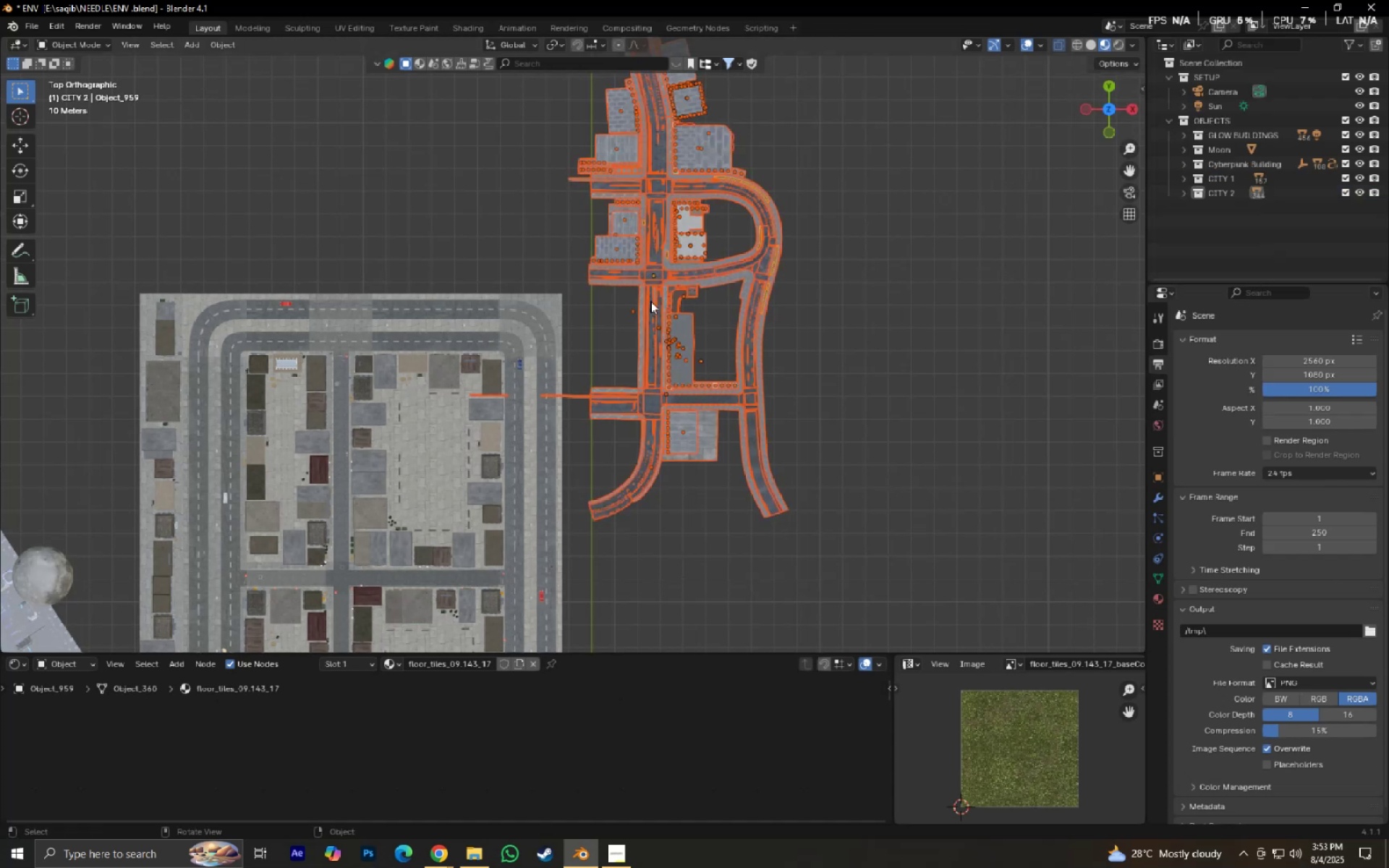 
hold_key(key=ShiftLeft, duration=0.38)
 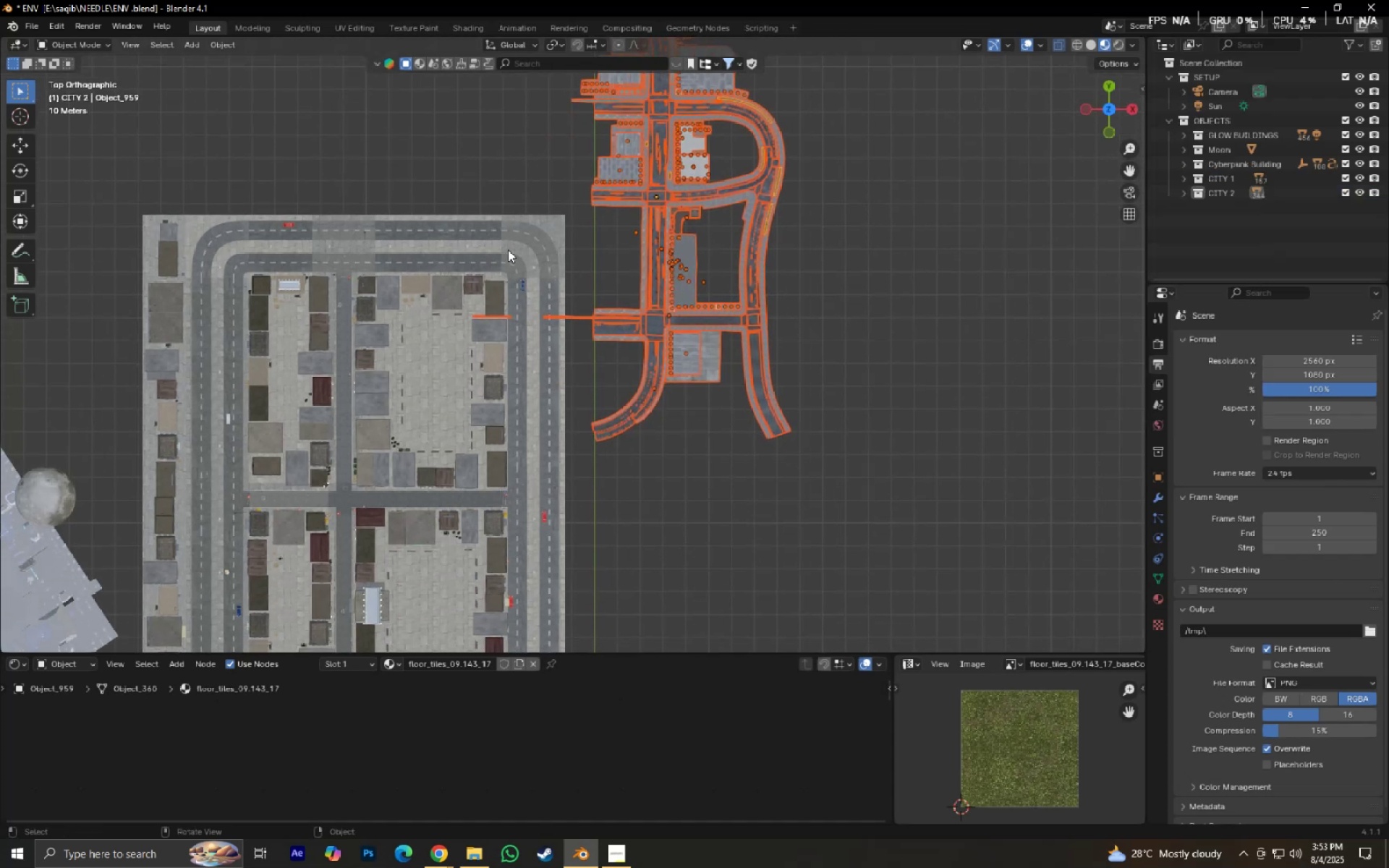 
key(Tab)
 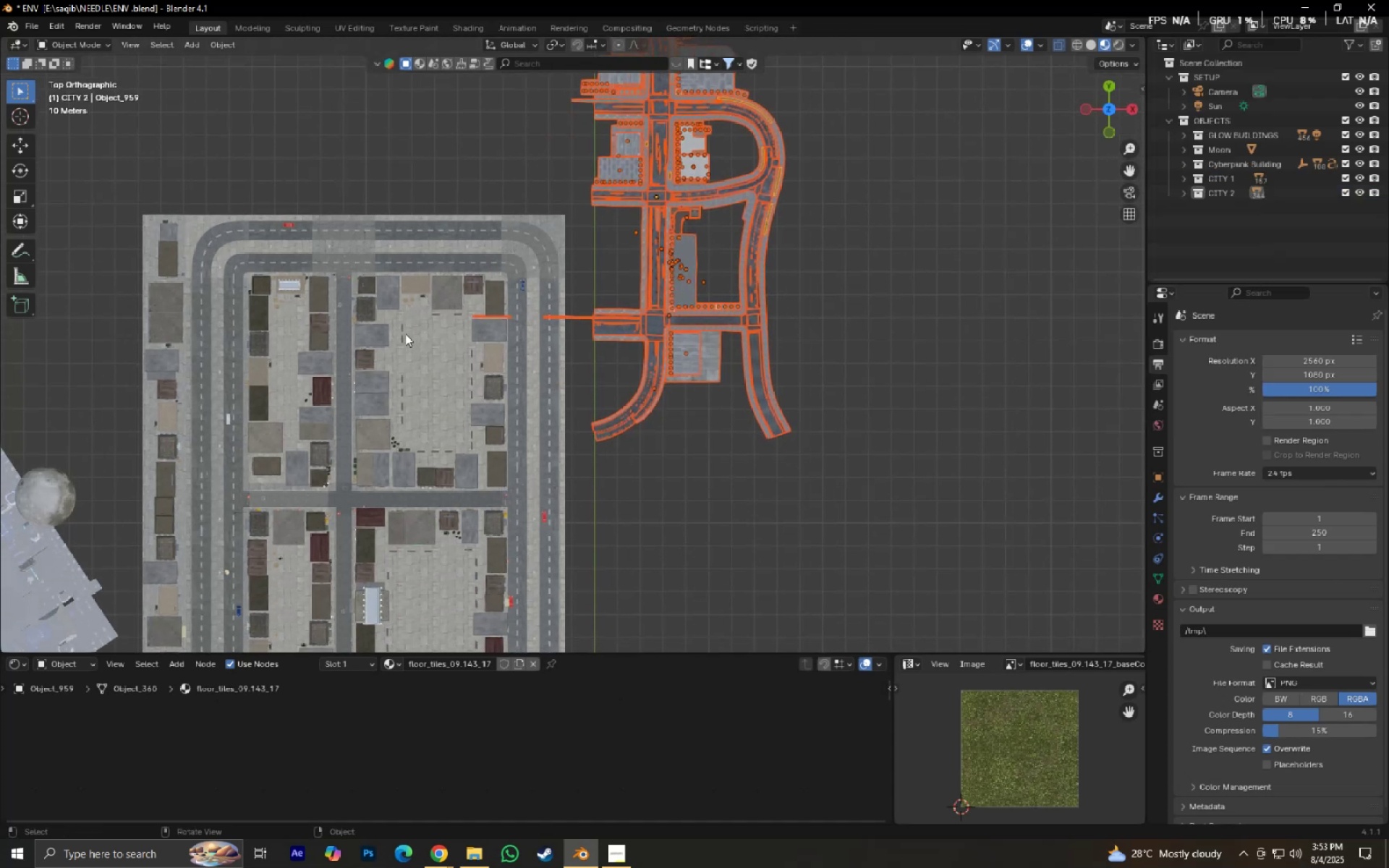 
left_click_drag(start_coordinate=[342, 209], to_coordinate=[571, 425])
 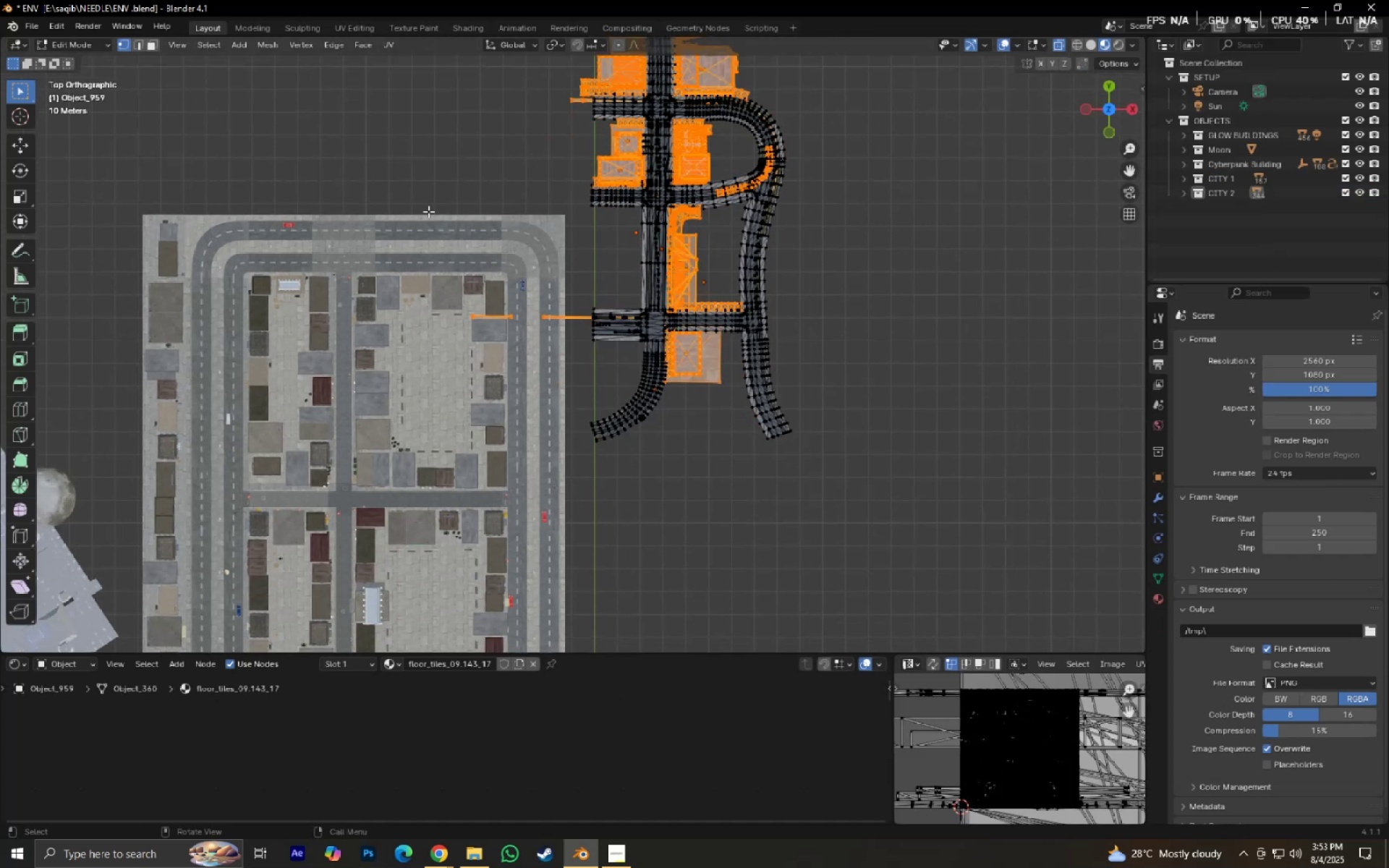 
left_click_drag(start_coordinate=[416, 203], to_coordinate=[527, 406])
 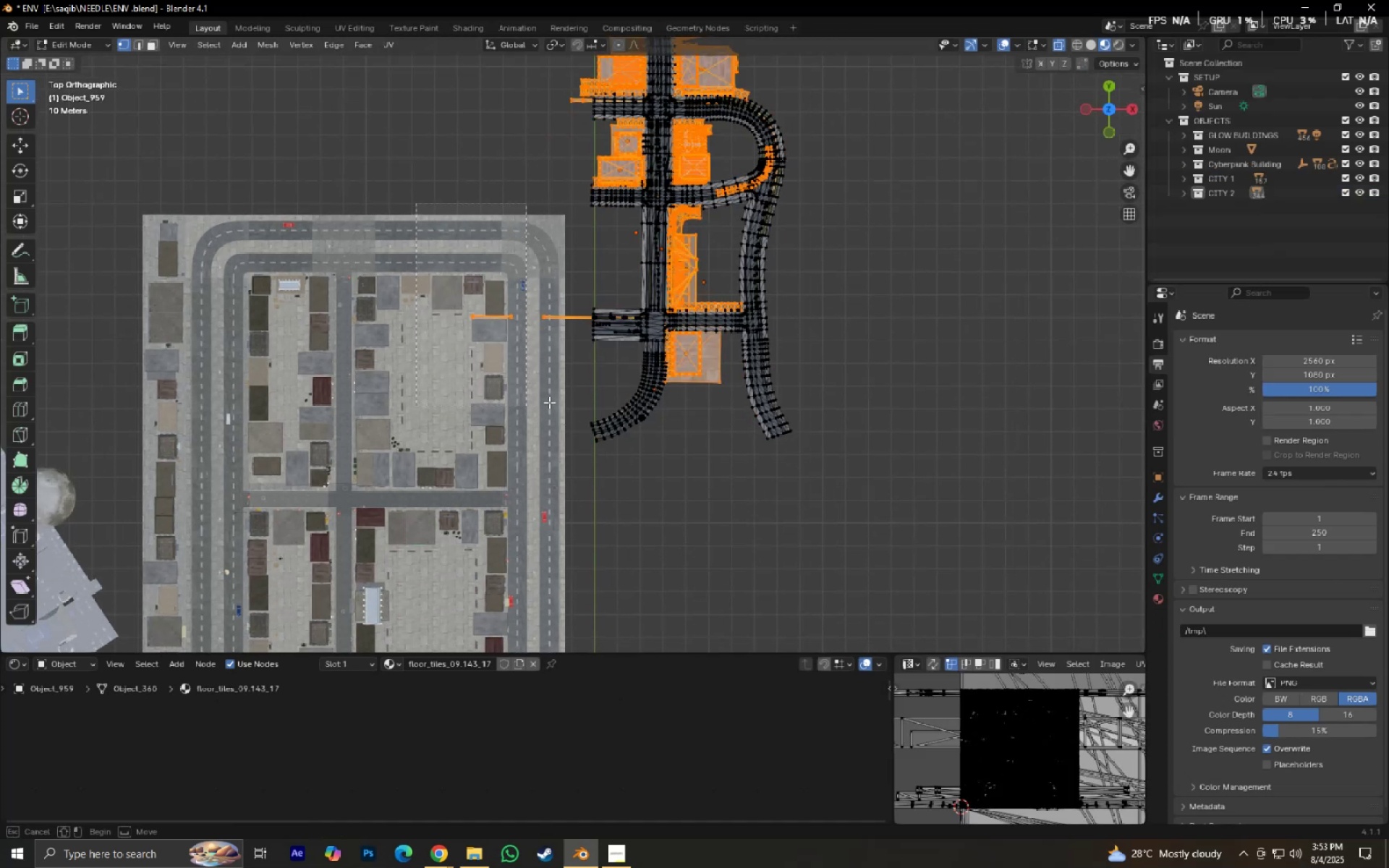 
key(X)
 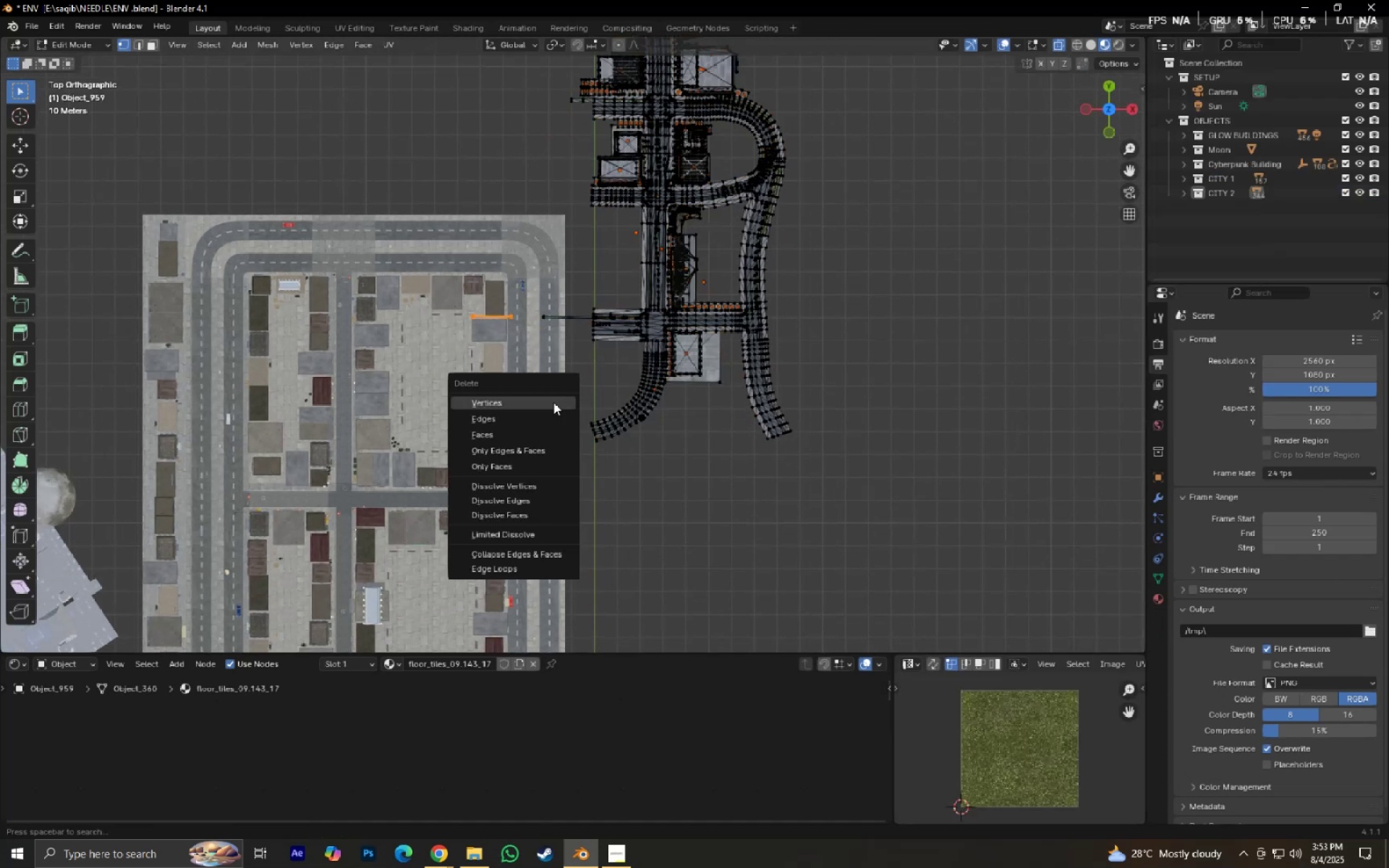 
left_click([553, 402])
 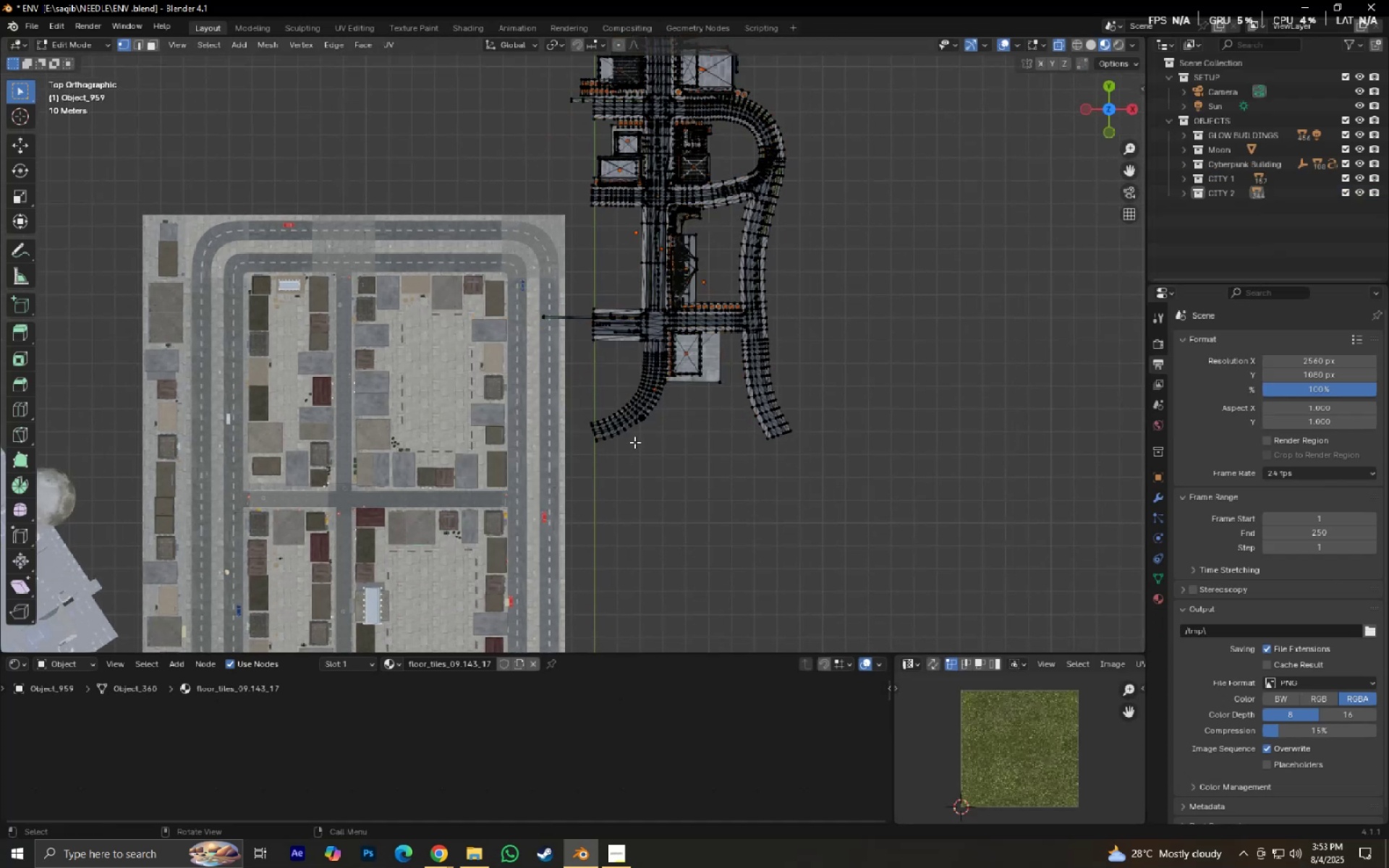 
scroll: coordinate [653, 459], scroll_direction: up, amount: 6.0
 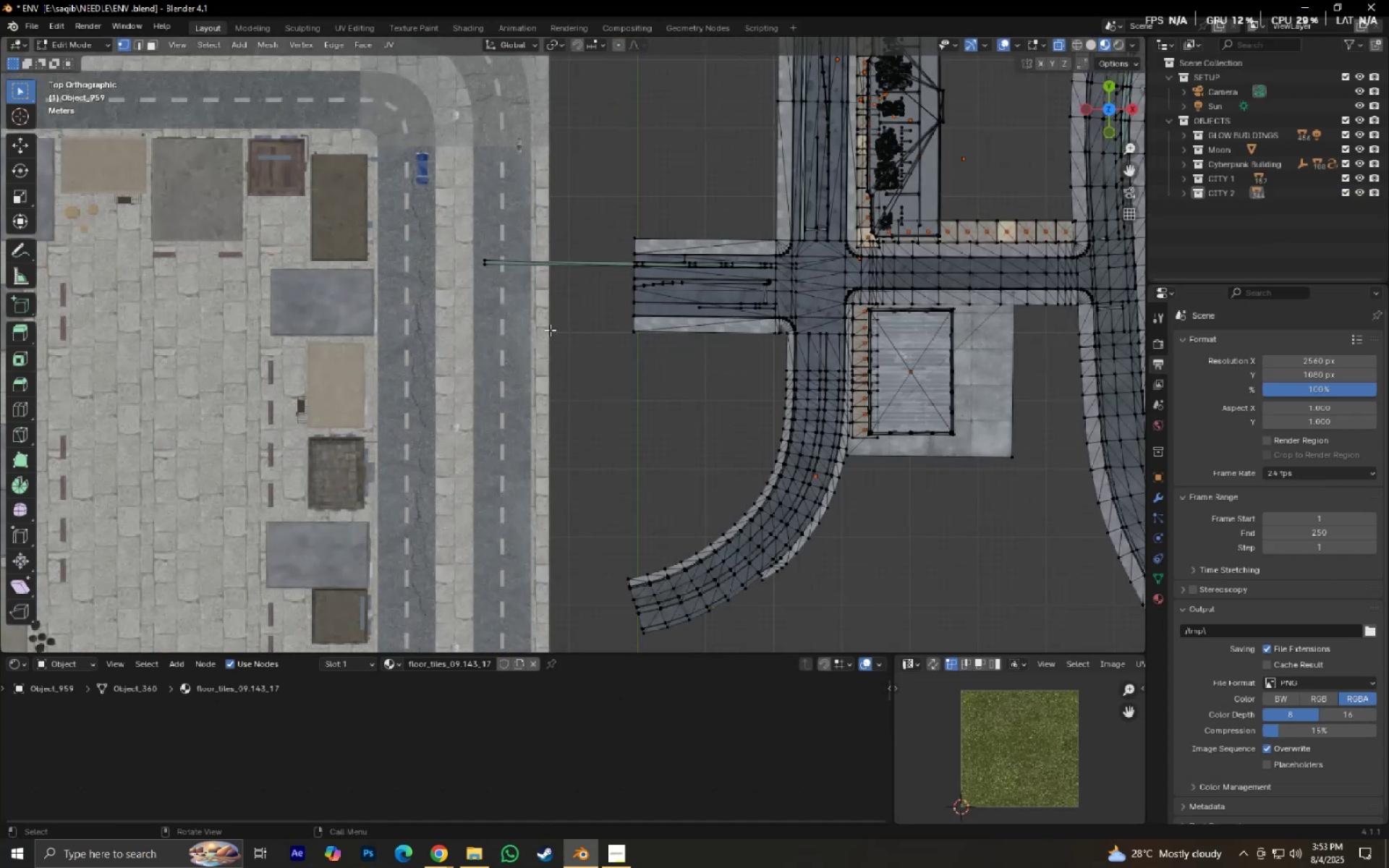 
left_click_drag(start_coordinate=[432, 195], to_coordinate=[545, 315])
 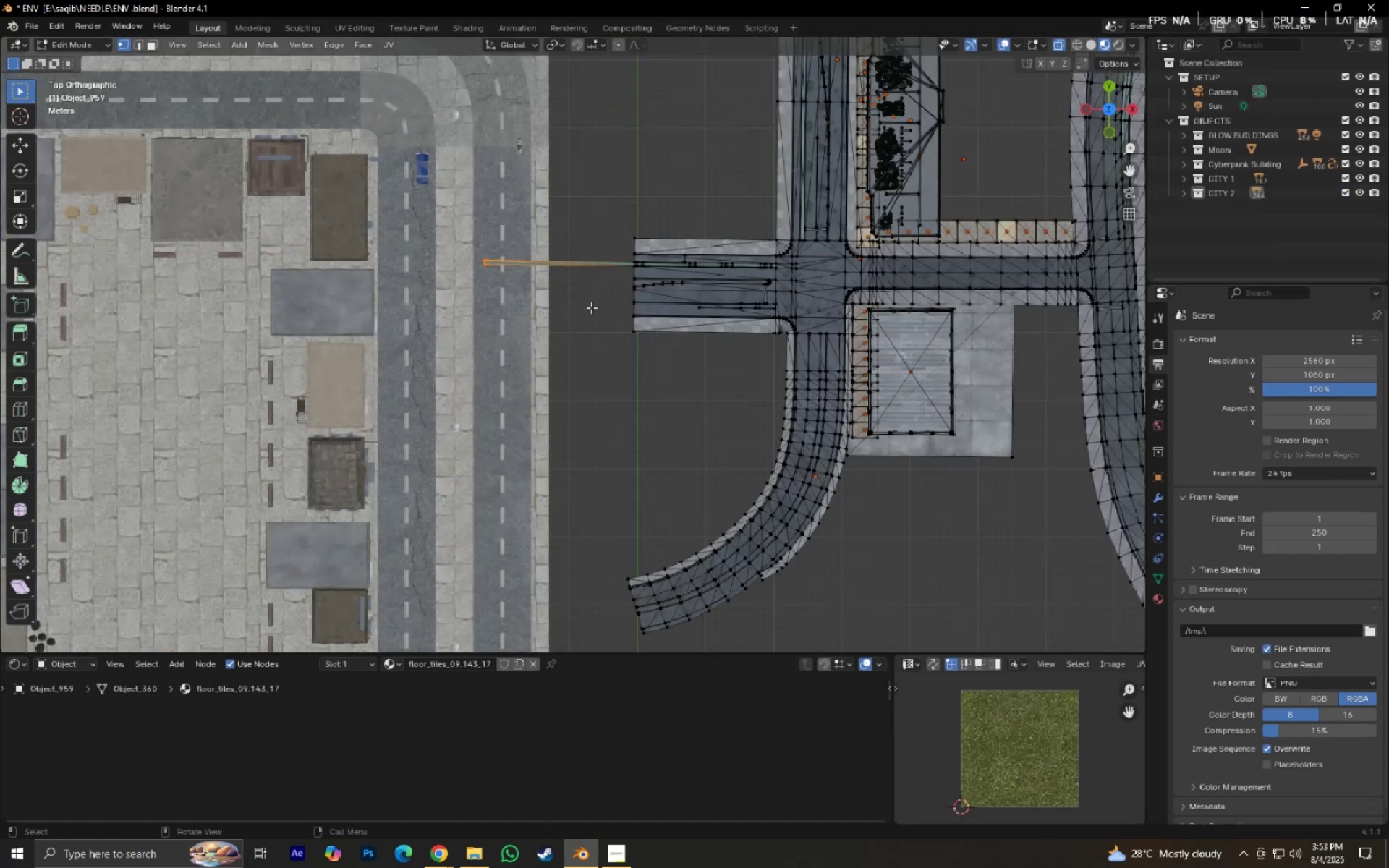 
scroll: coordinate [632, 307], scroll_direction: up, amount: 4.0
 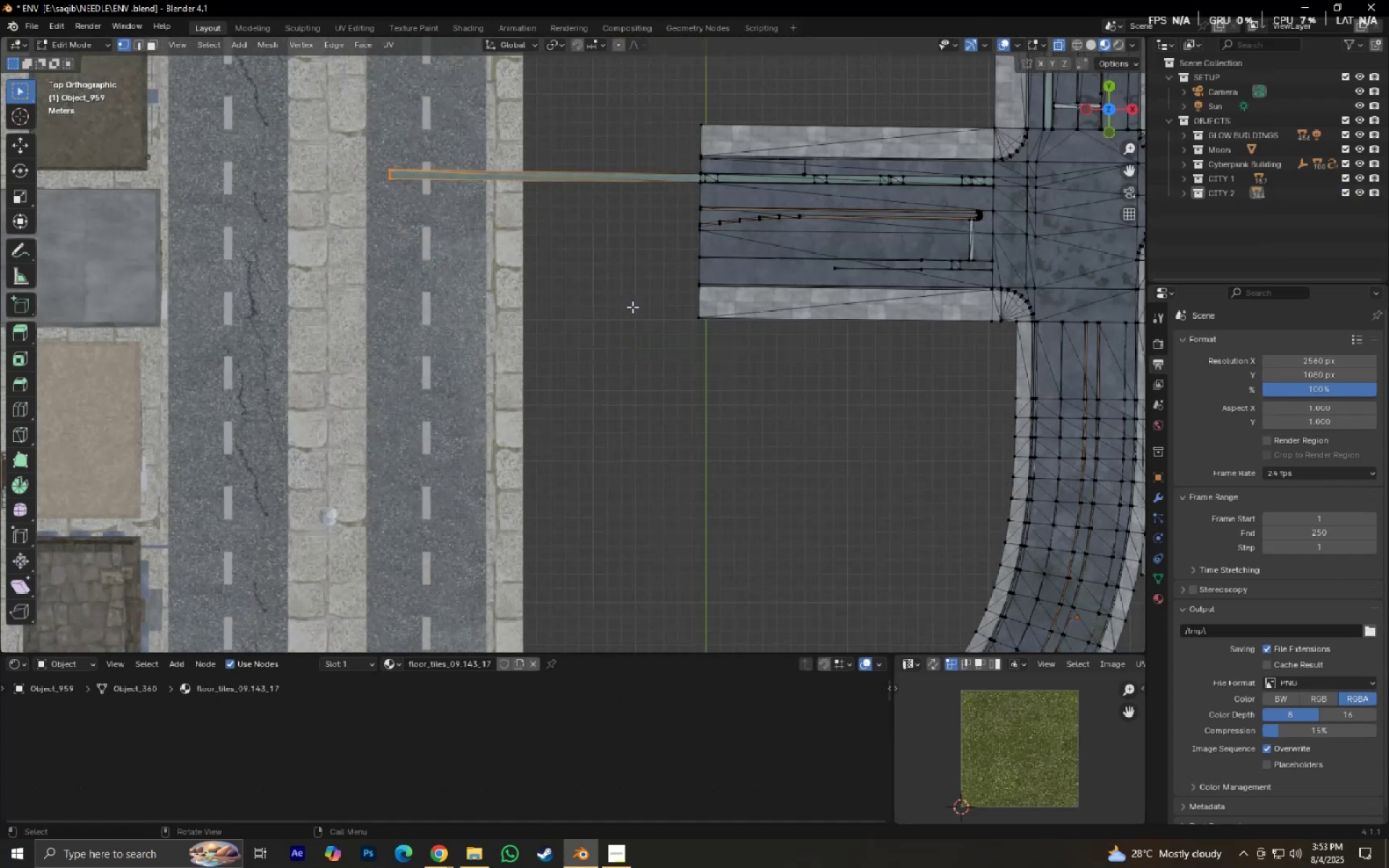 
key(X)
 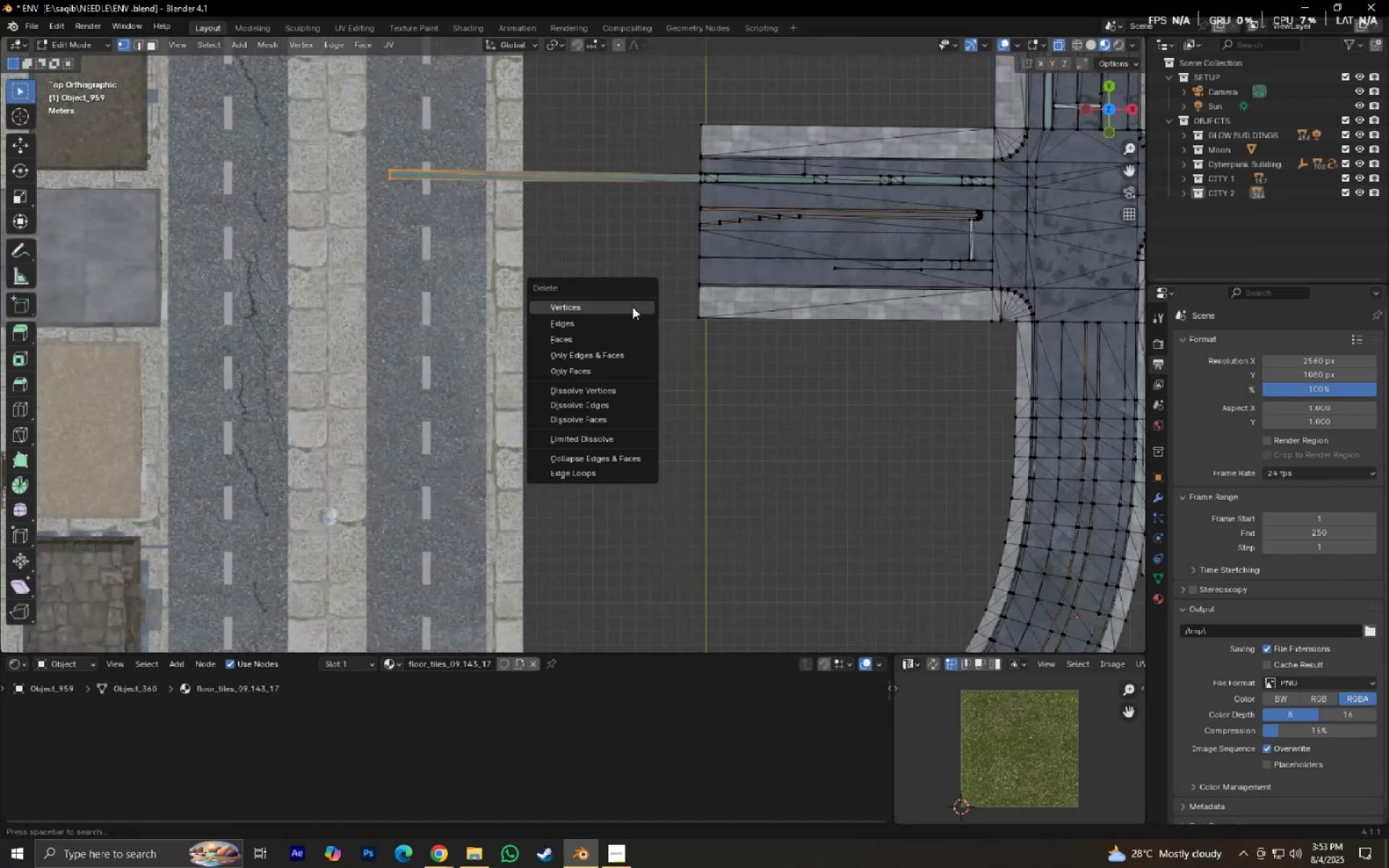 
left_click([632, 307])
 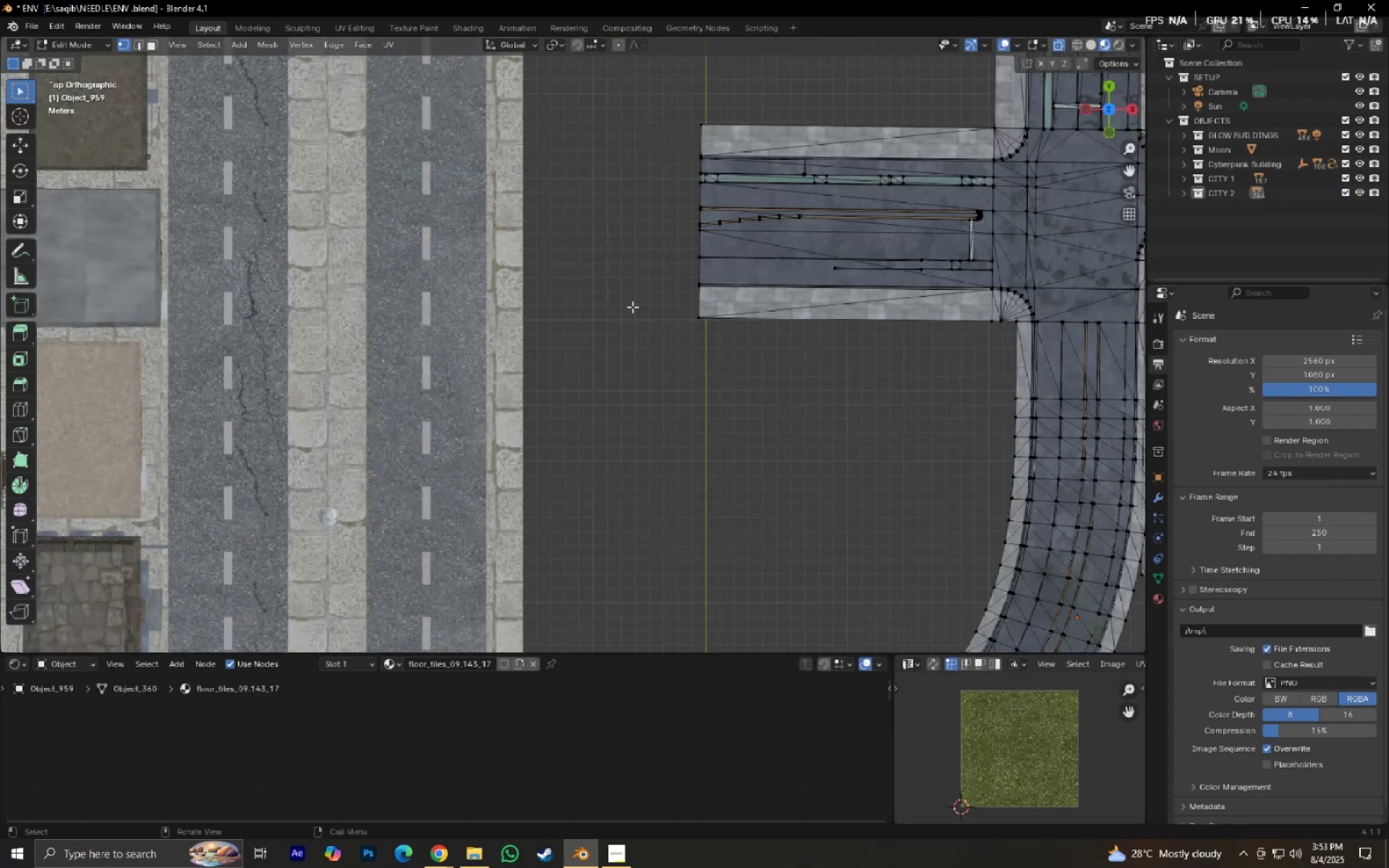 
scroll: coordinate [632, 307], scroll_direction: down, amount: 7.0
 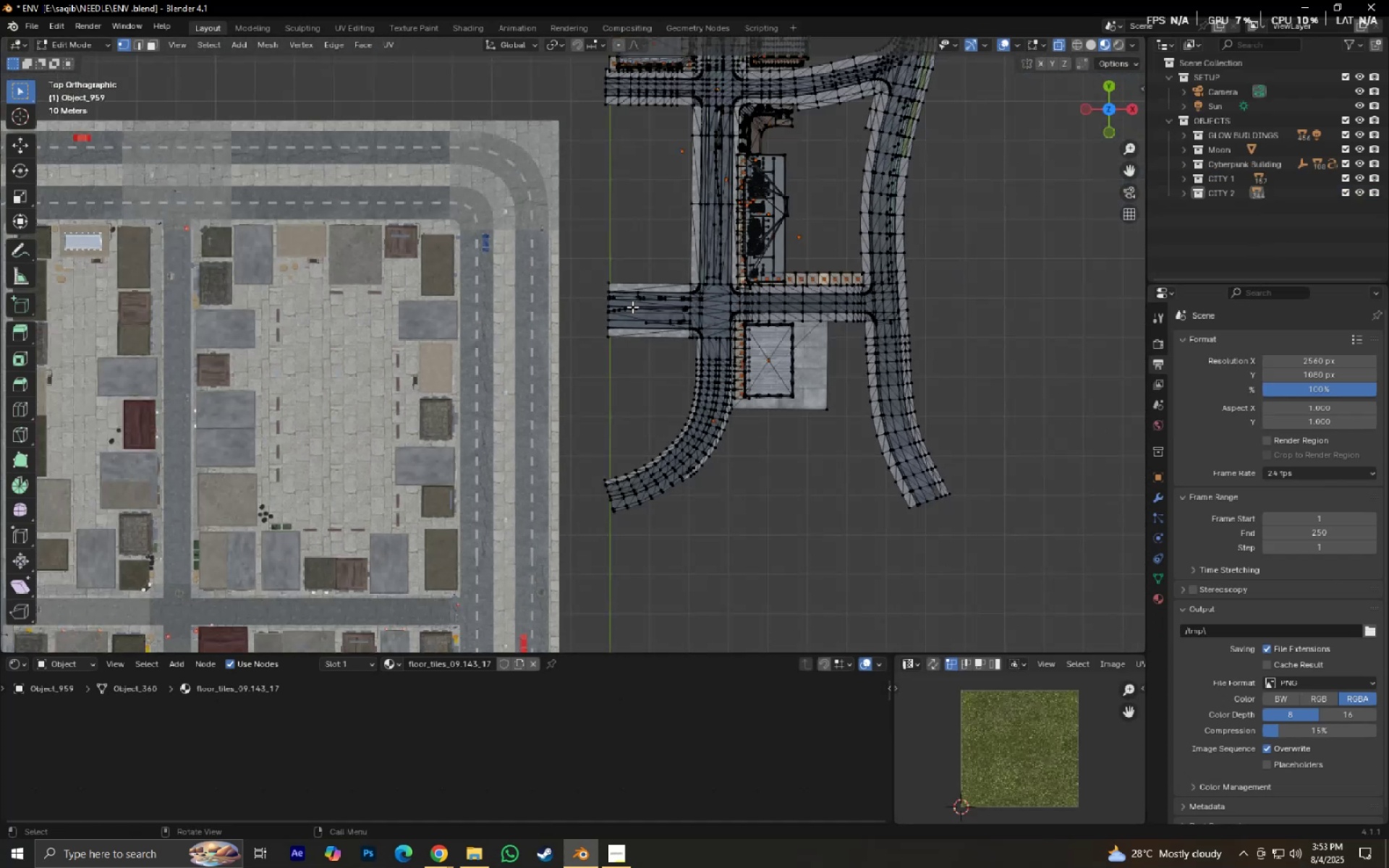 
key(Tab)
 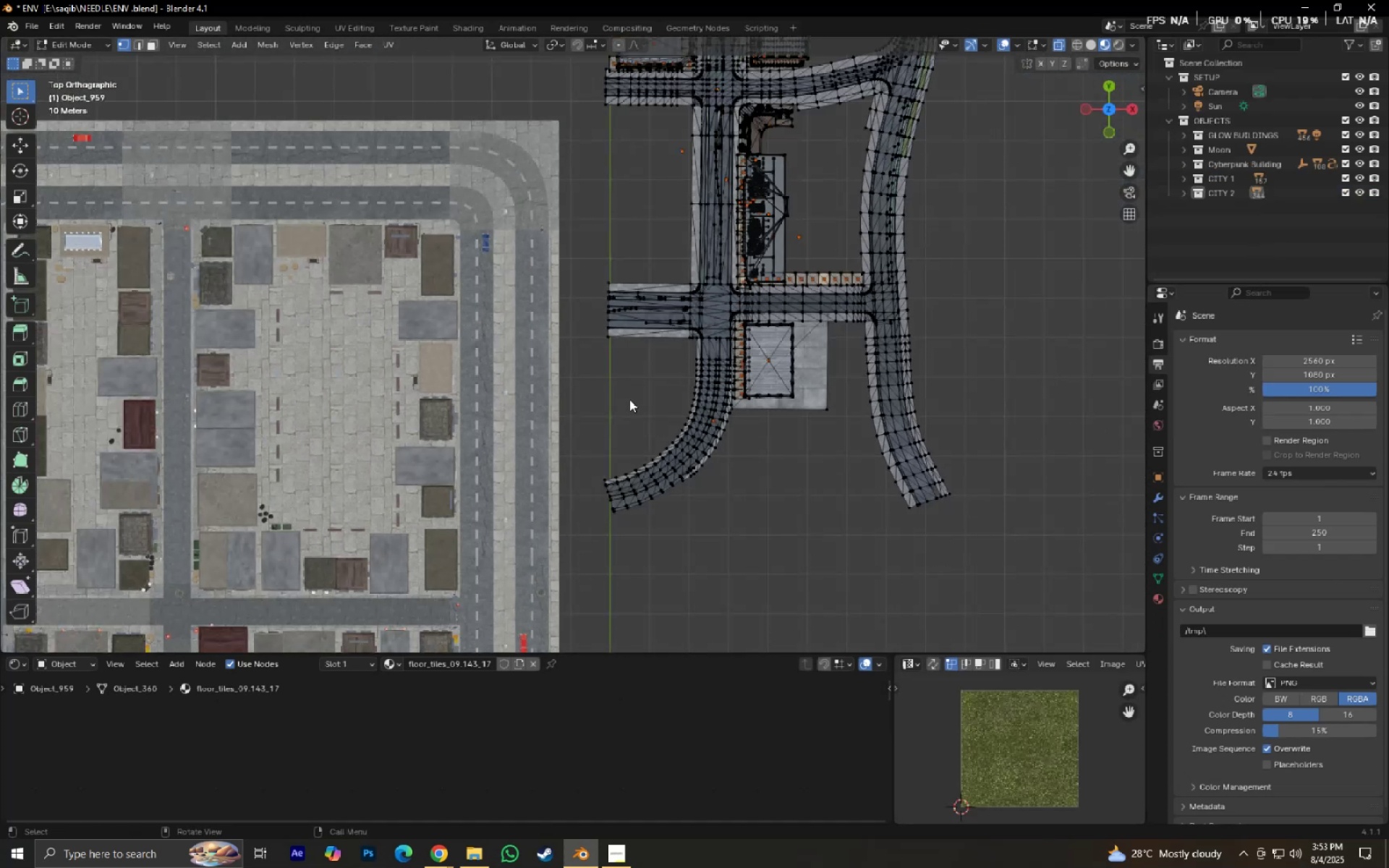 
left_click([629, 399])
 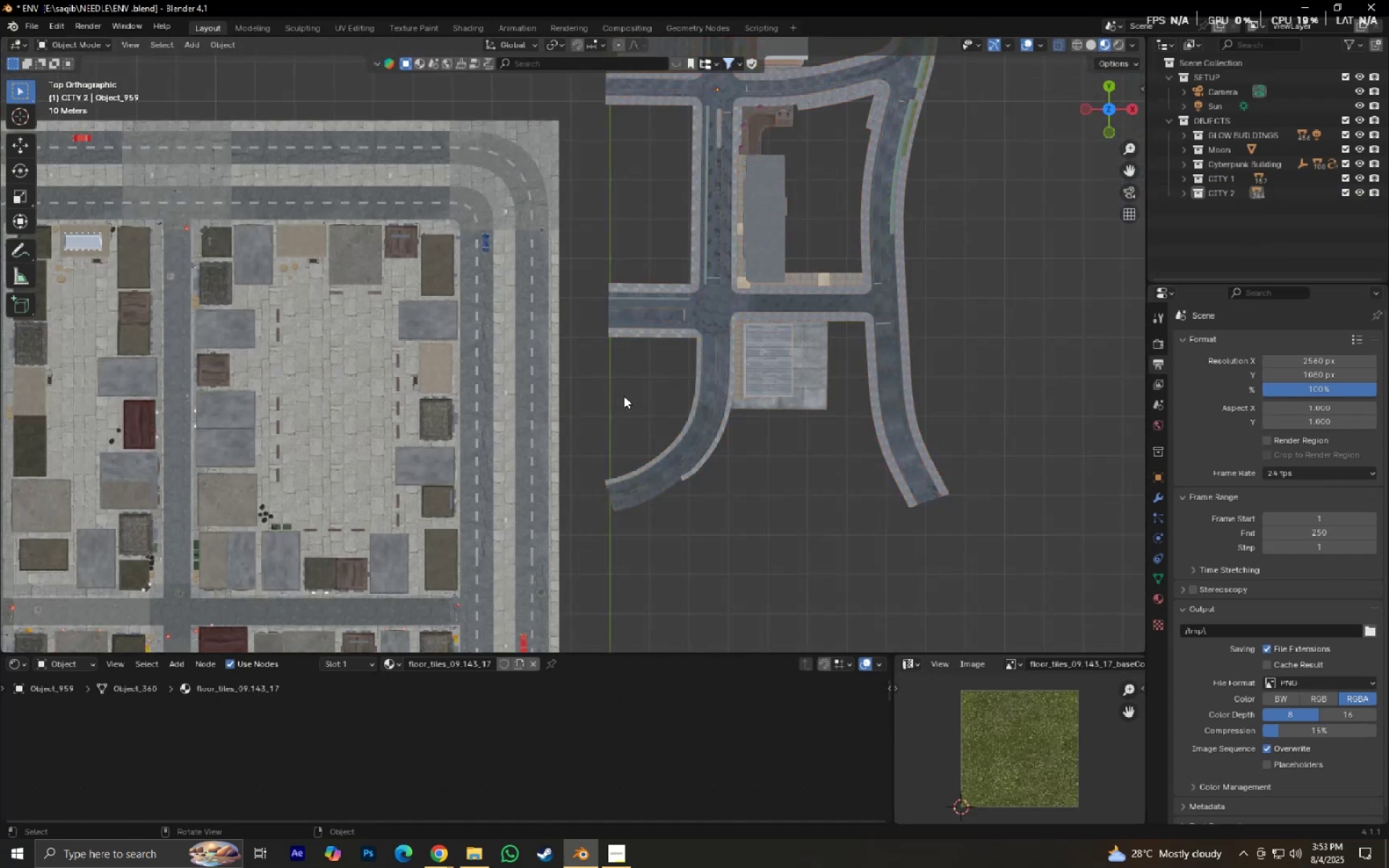 
scroll: coordinate [624, 396], scroll_direction: down, amount: 4.0
 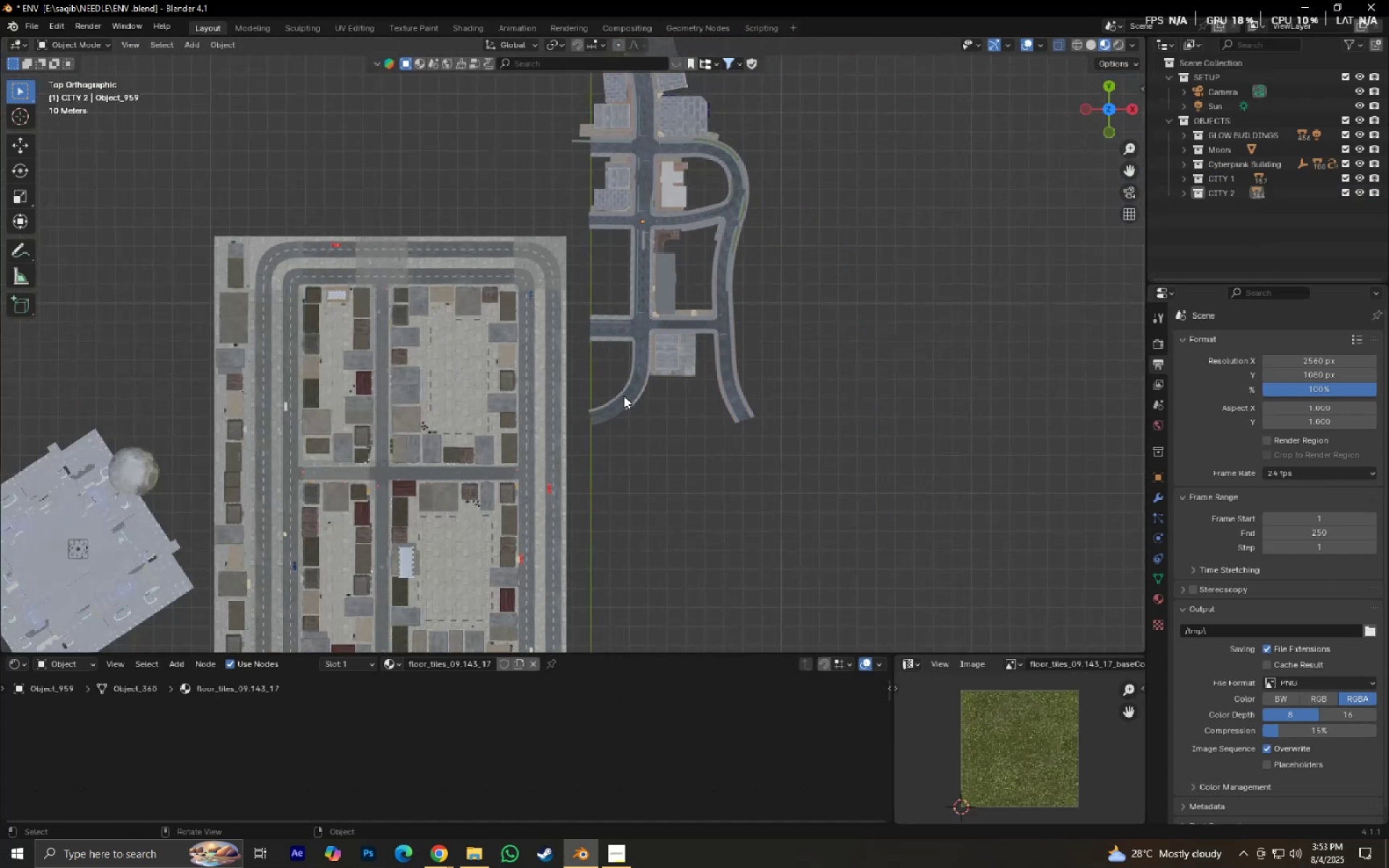 
key(Control+S)
 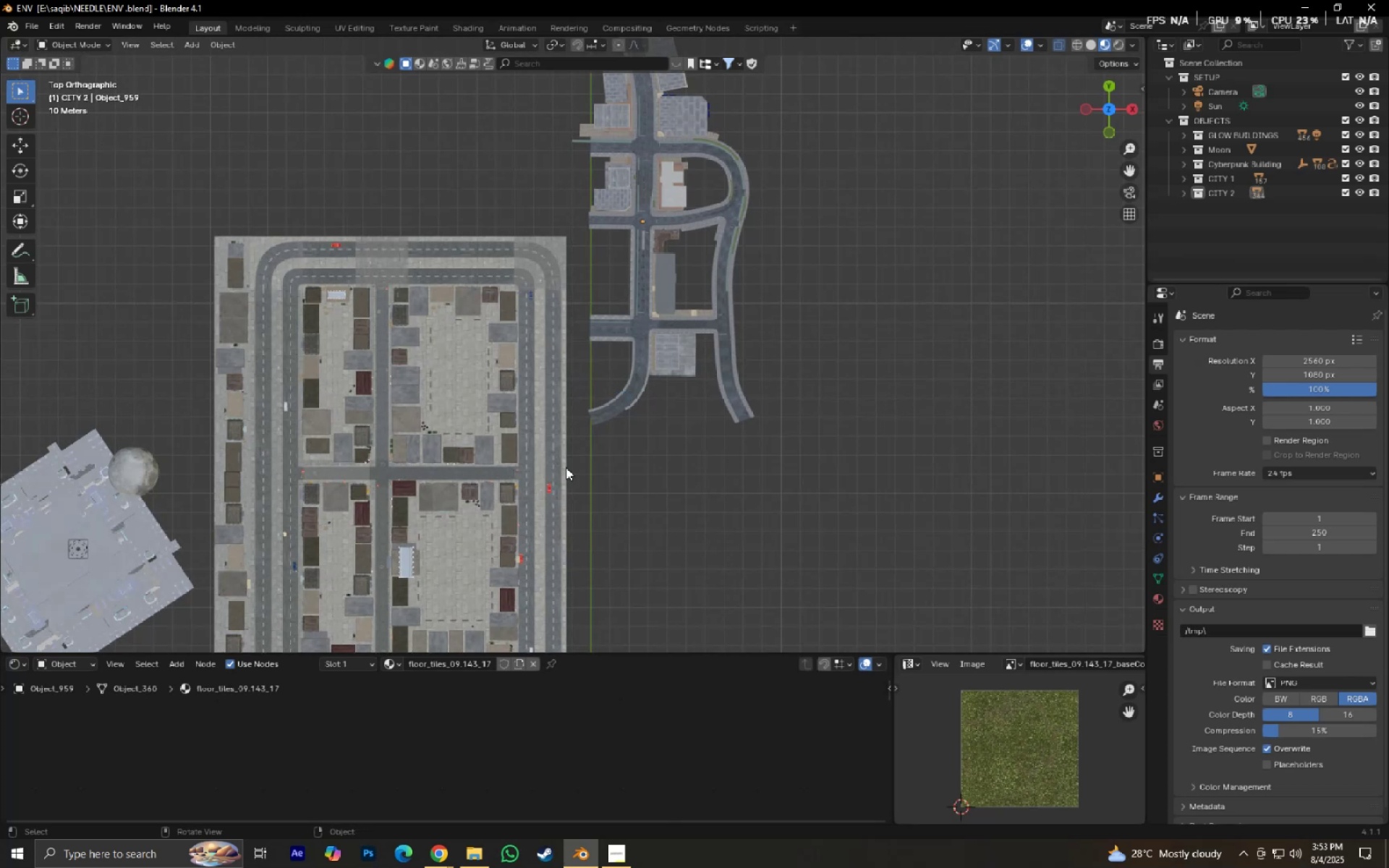 
hold_key(key=ShiftLeft, duration=0.45)
 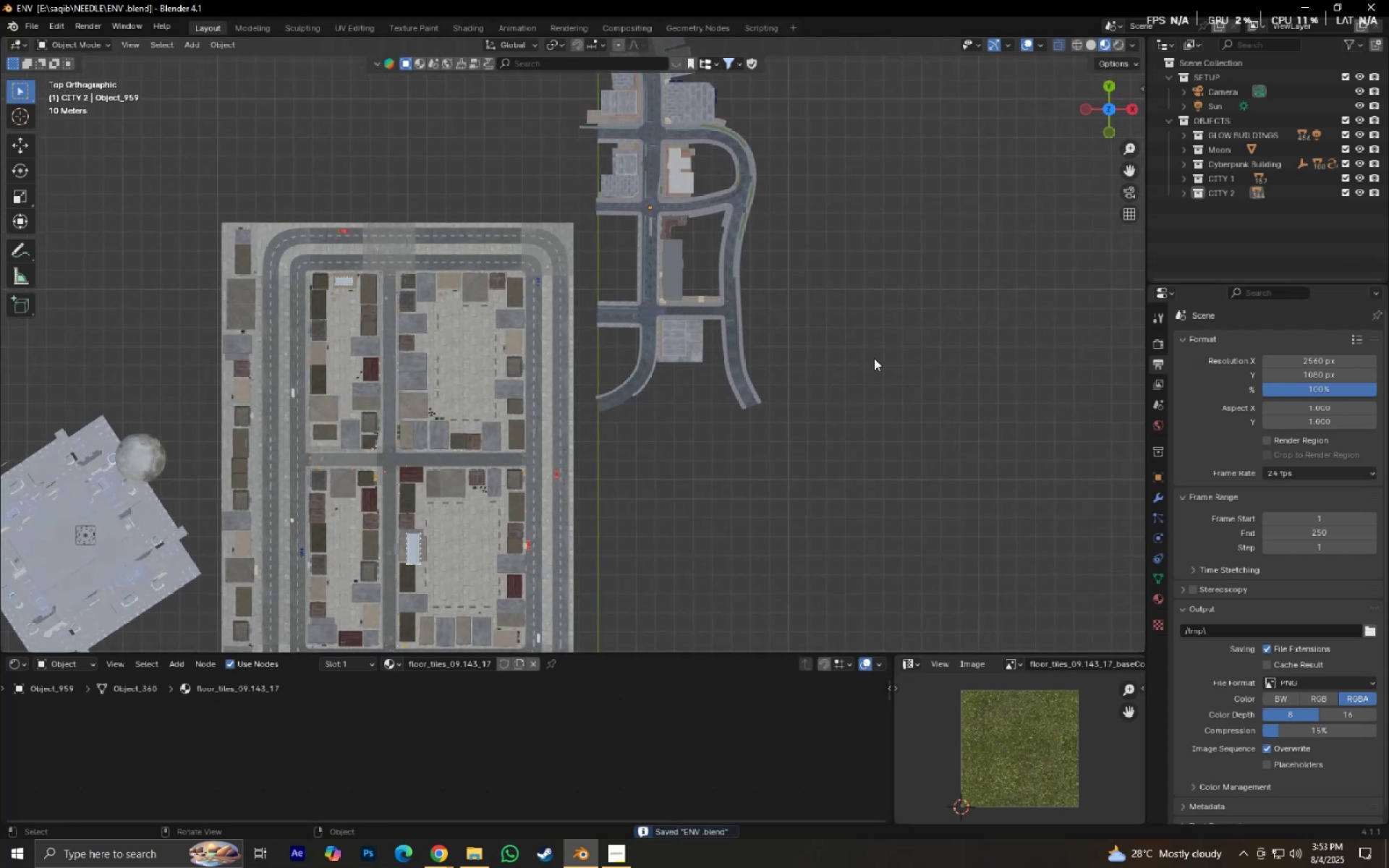 
key(Numpad0)
 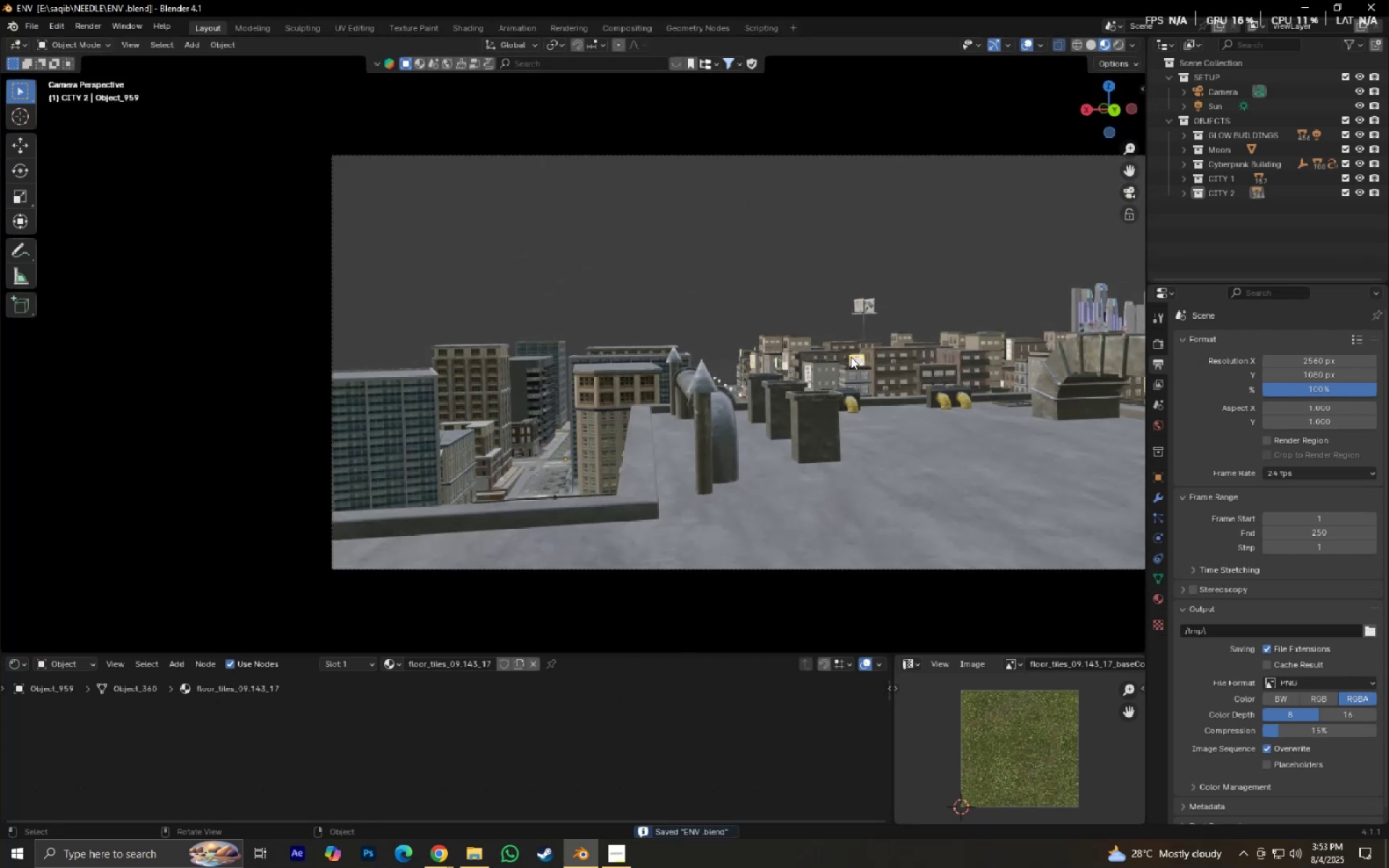 
hold_key(key=ShiftLeft, duration=0.34)
 